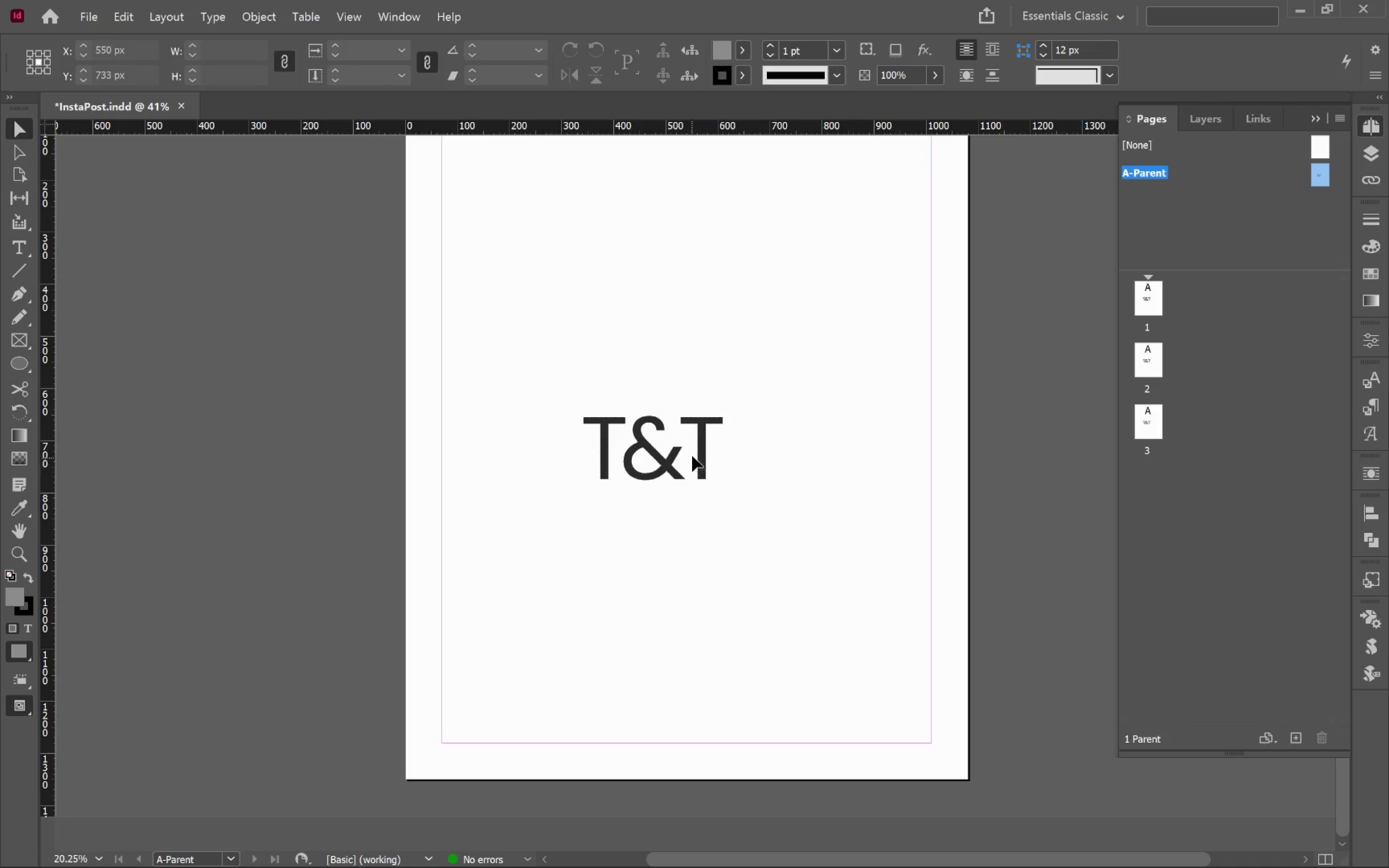 
left_click([703, 446])
 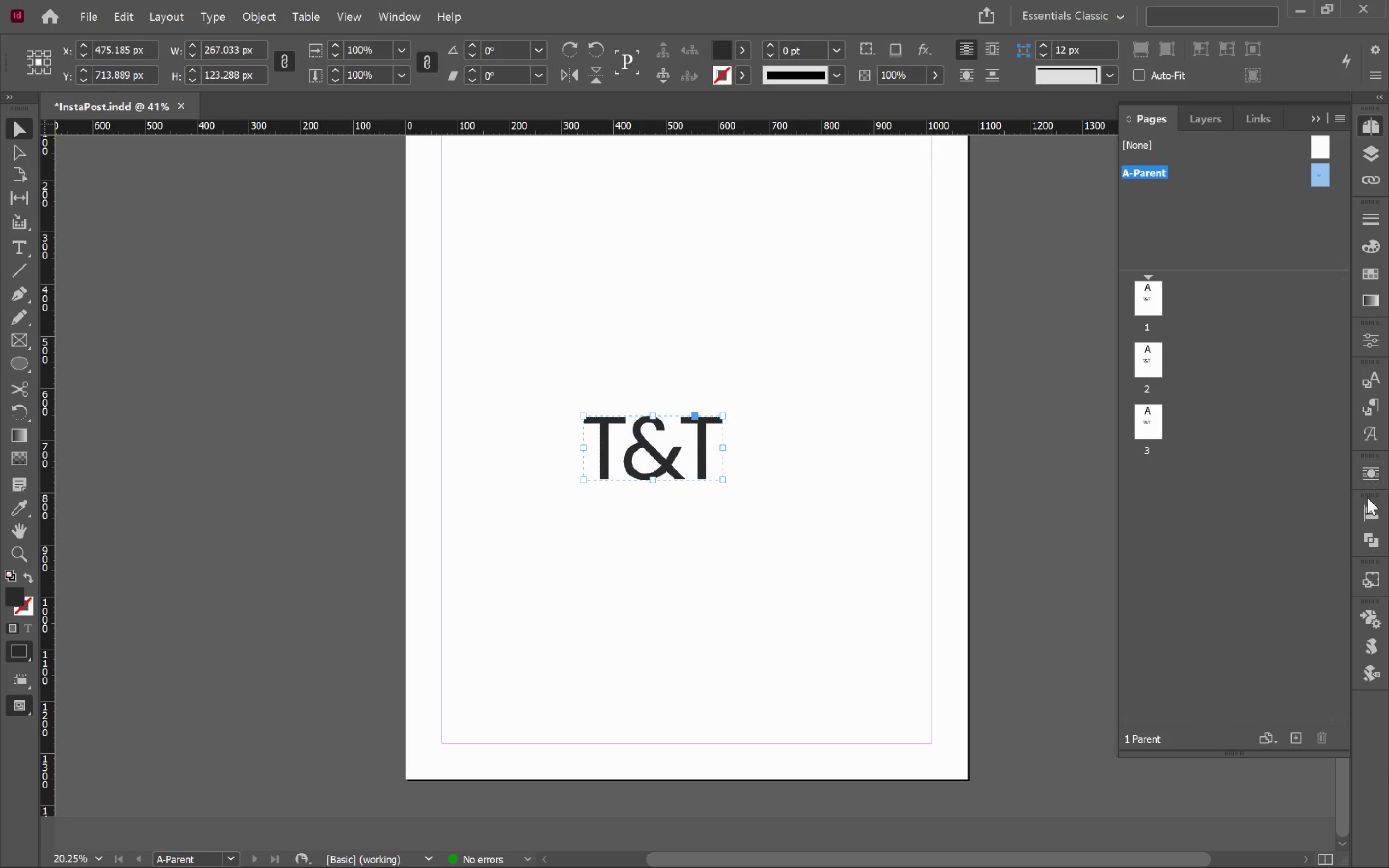 
left_click([1367, 511])
 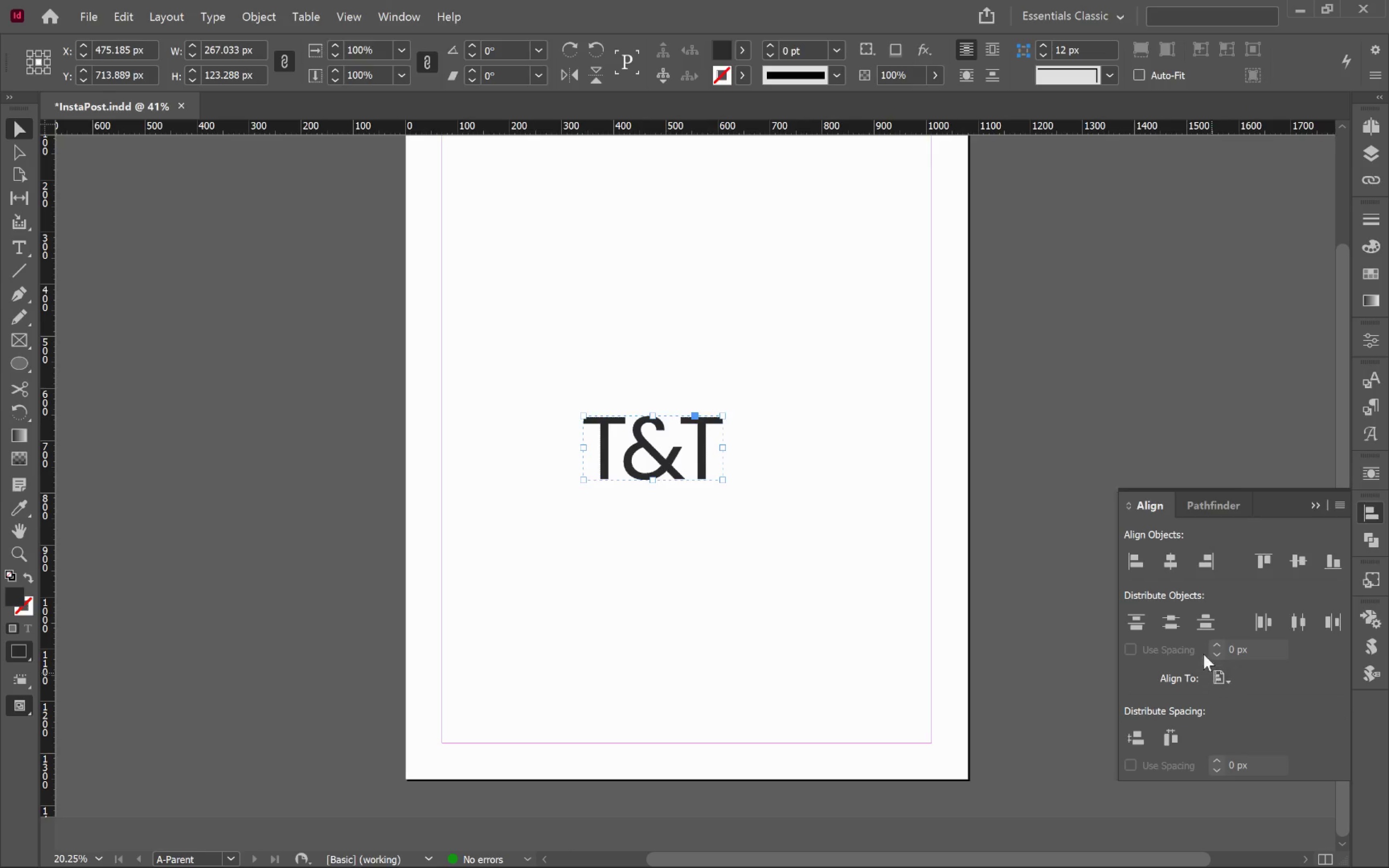 
left_click([1142, 564])
 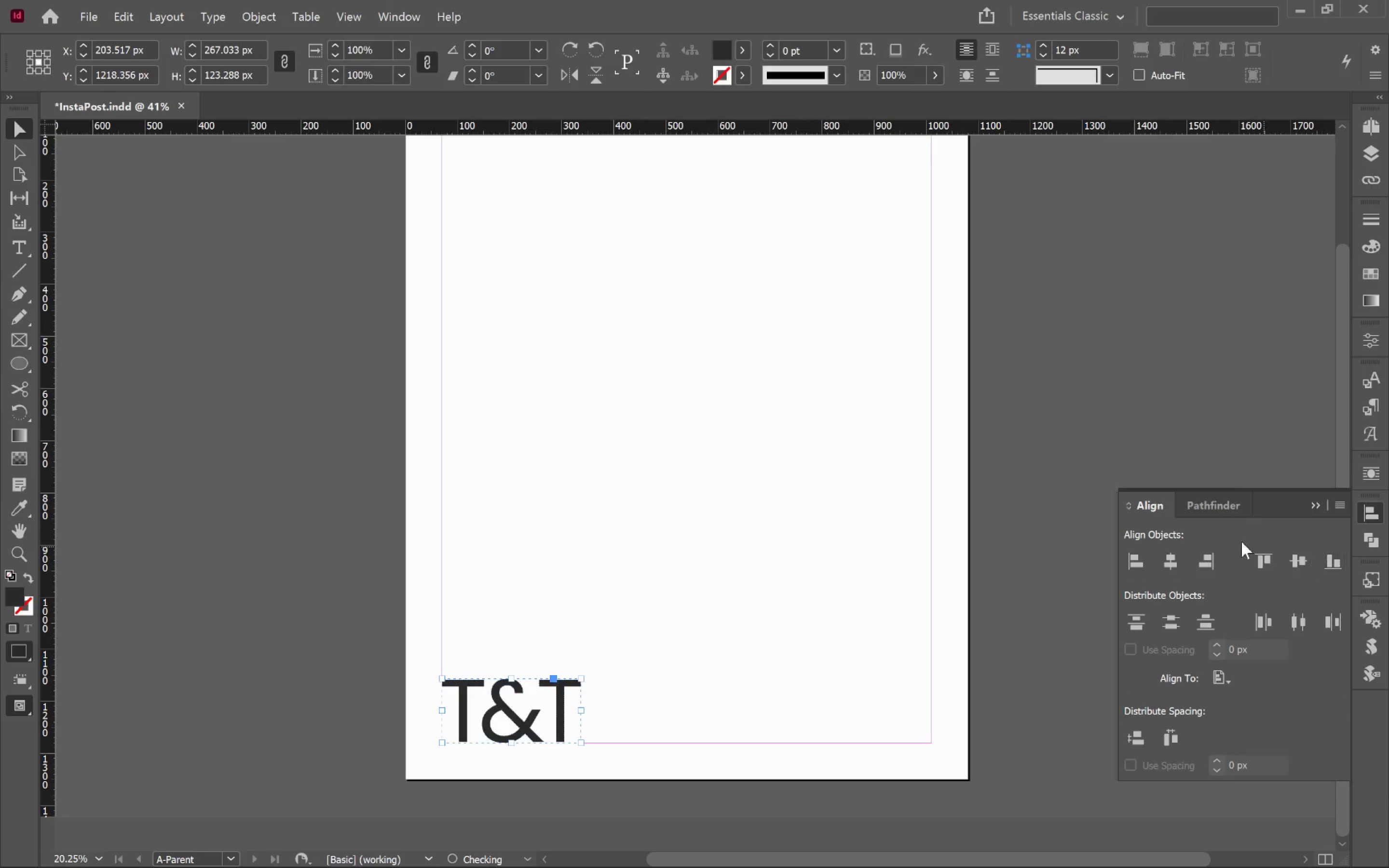 
left_click([816, 512])
 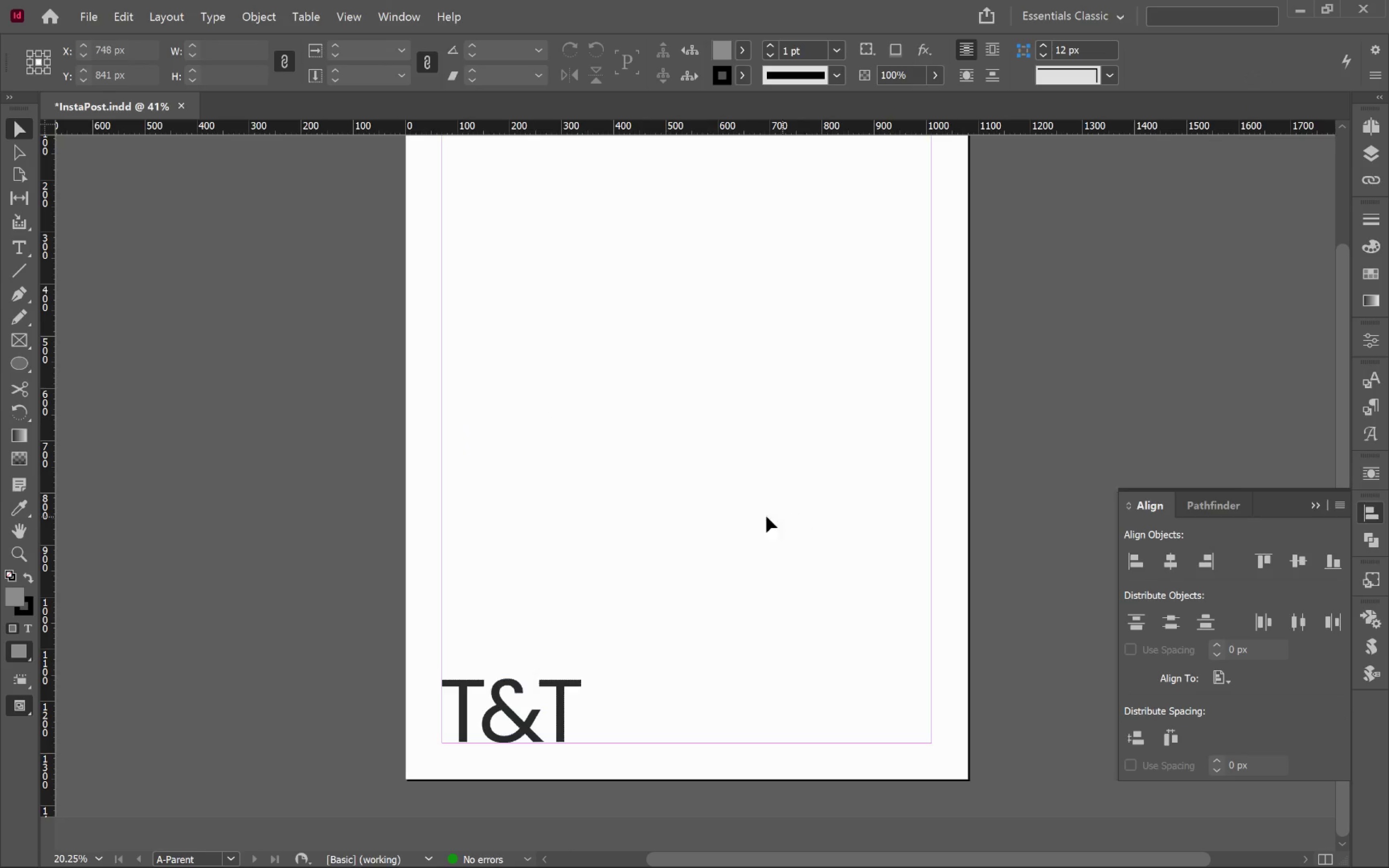 
hold_key(key=AltLeft, duration=0.55)
 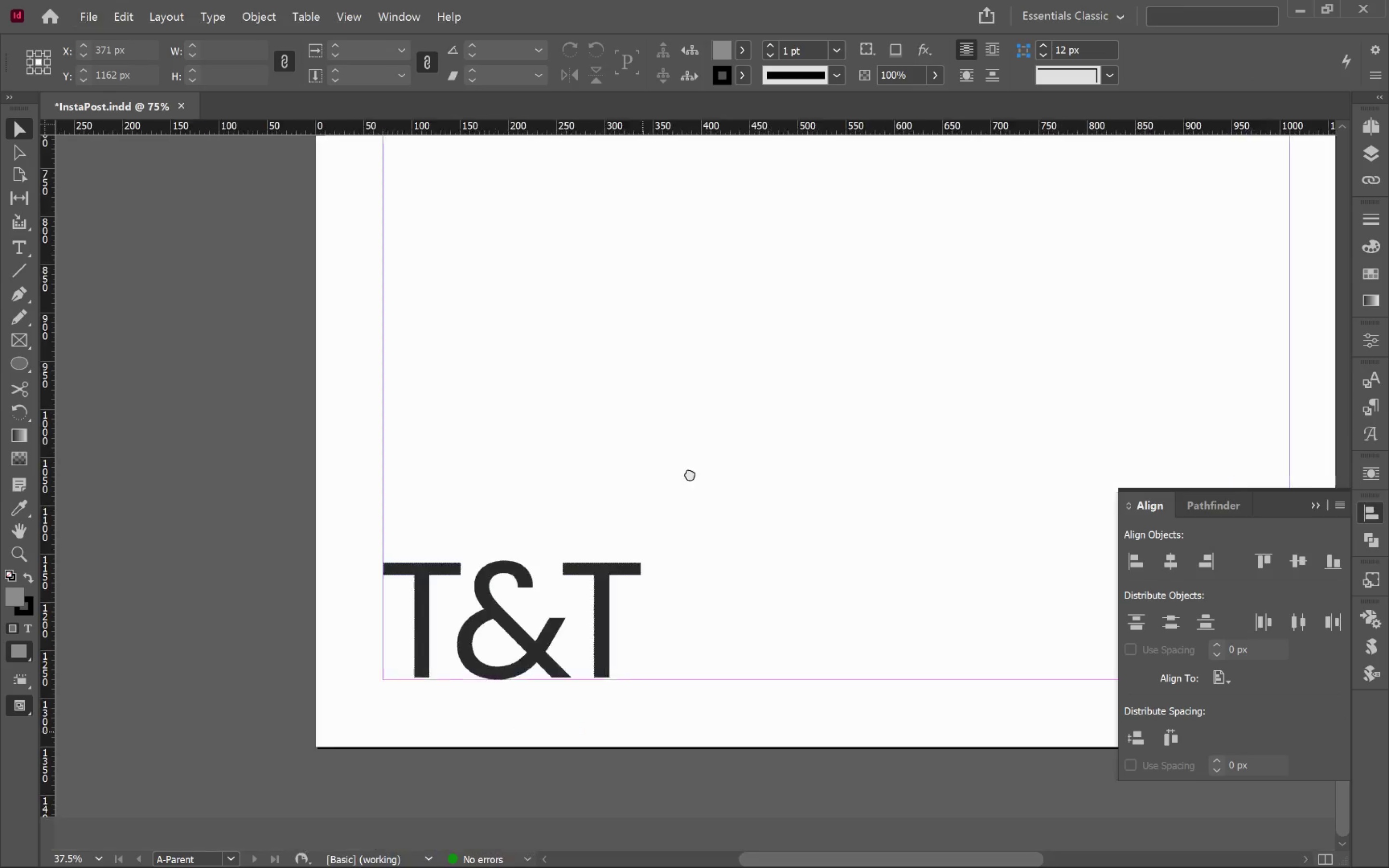 
hold_key(key=Space, duration=0.58)
 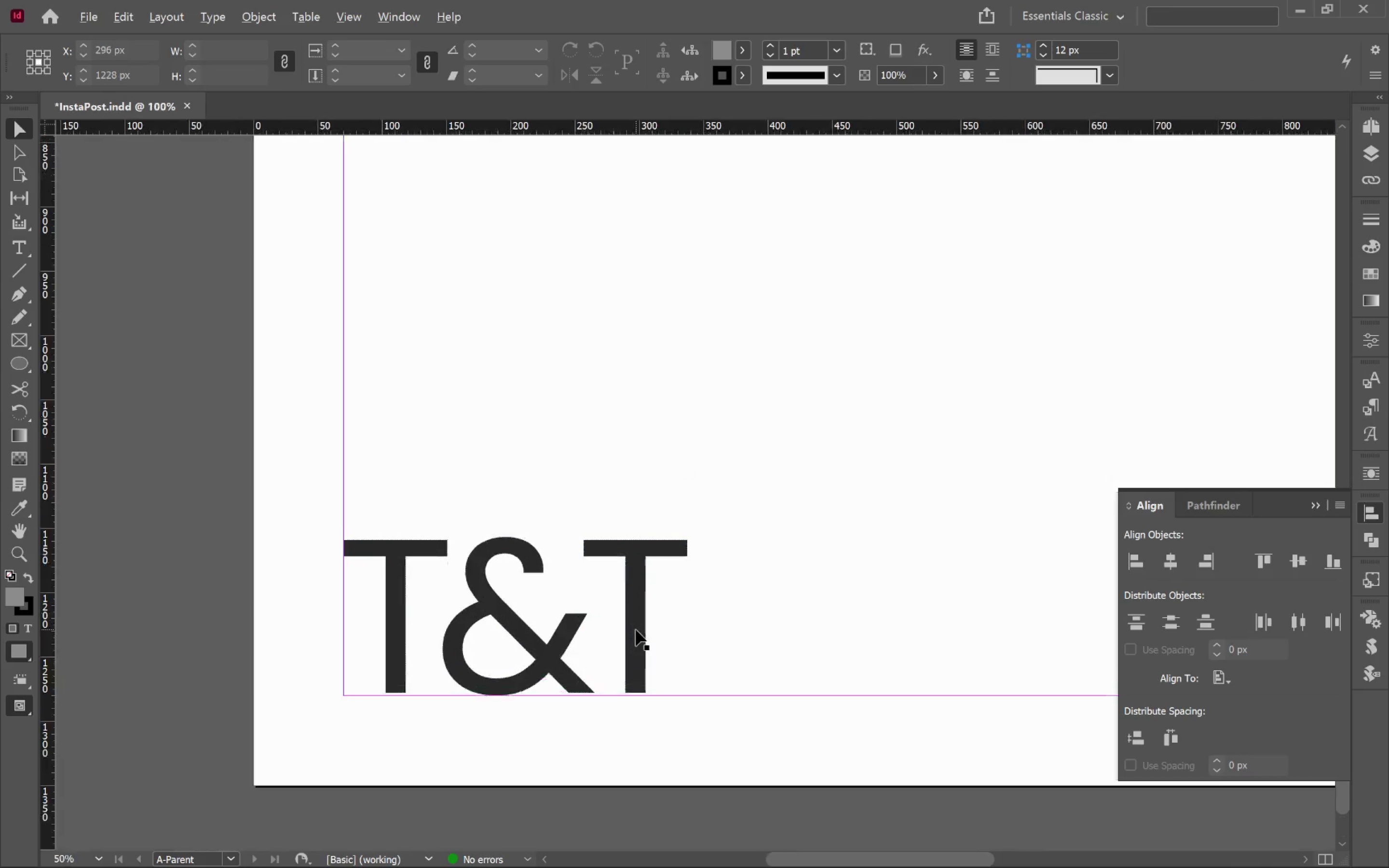 
left_click_drag(start_coordinate=[645, 716], to_coordinate=[710, 421])
 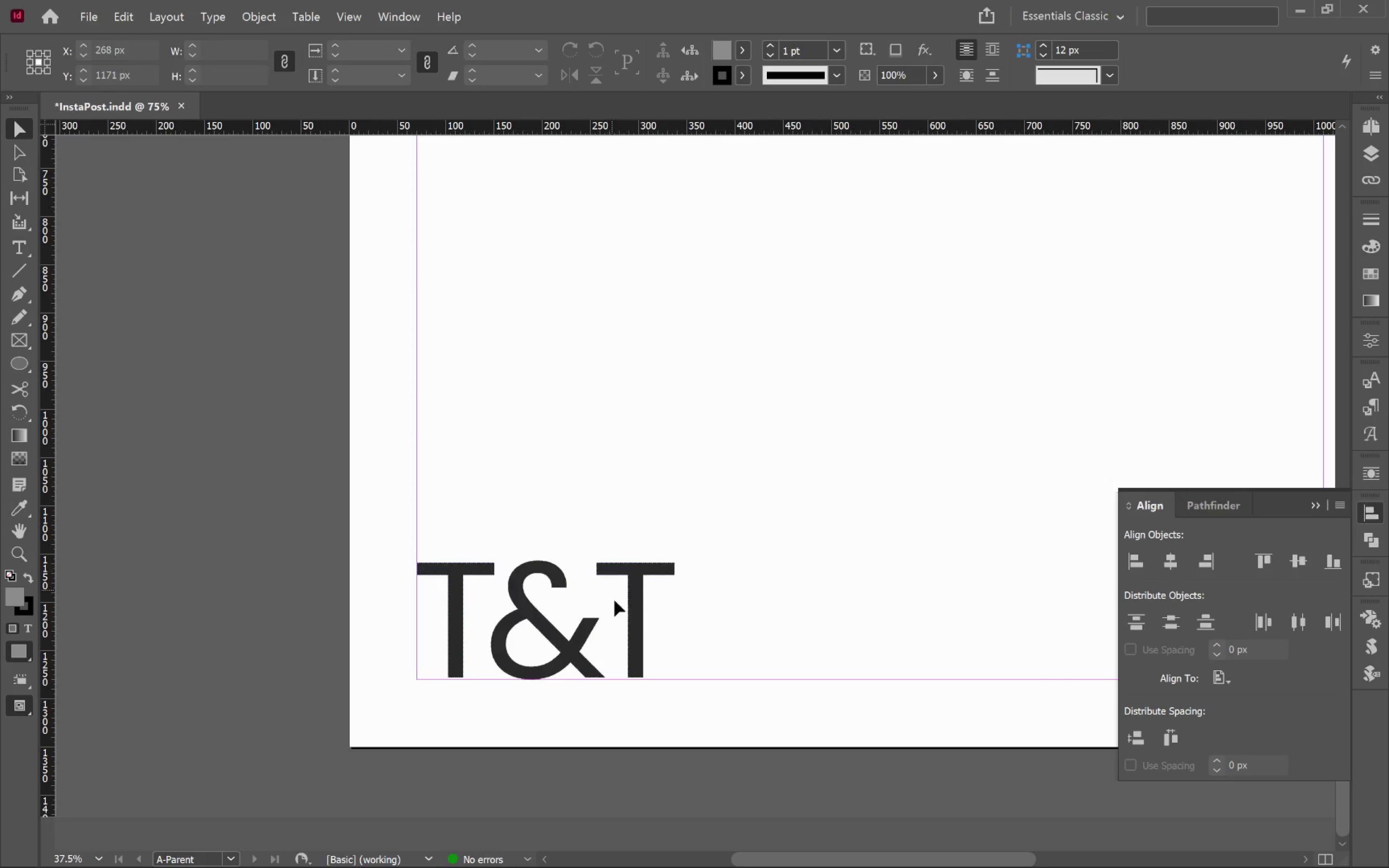 
scroll: coordinate [547, 622], scroll_direction: up, amount: 2.0
 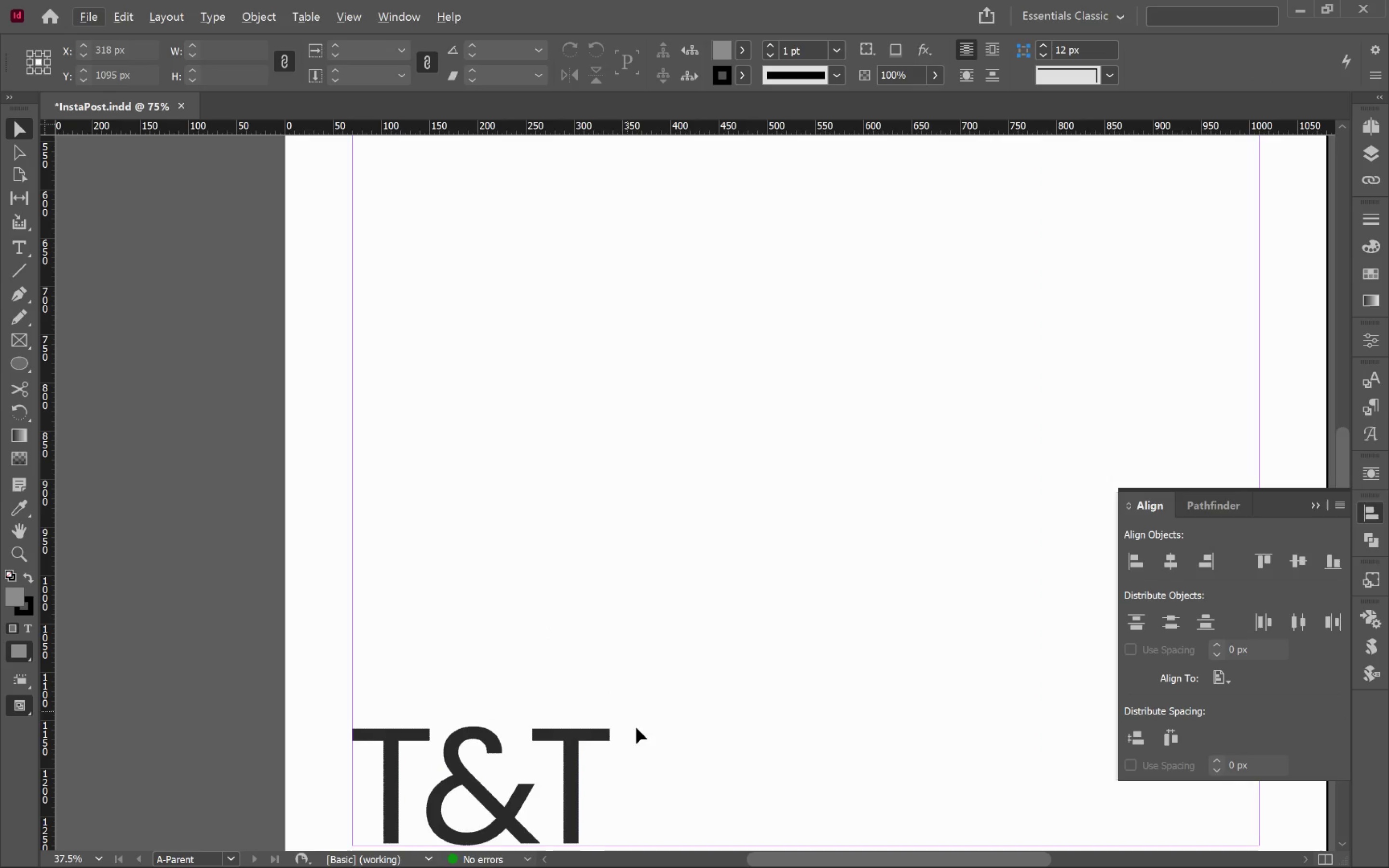 
hold_key(key=AltLeft, duration=0.33)
 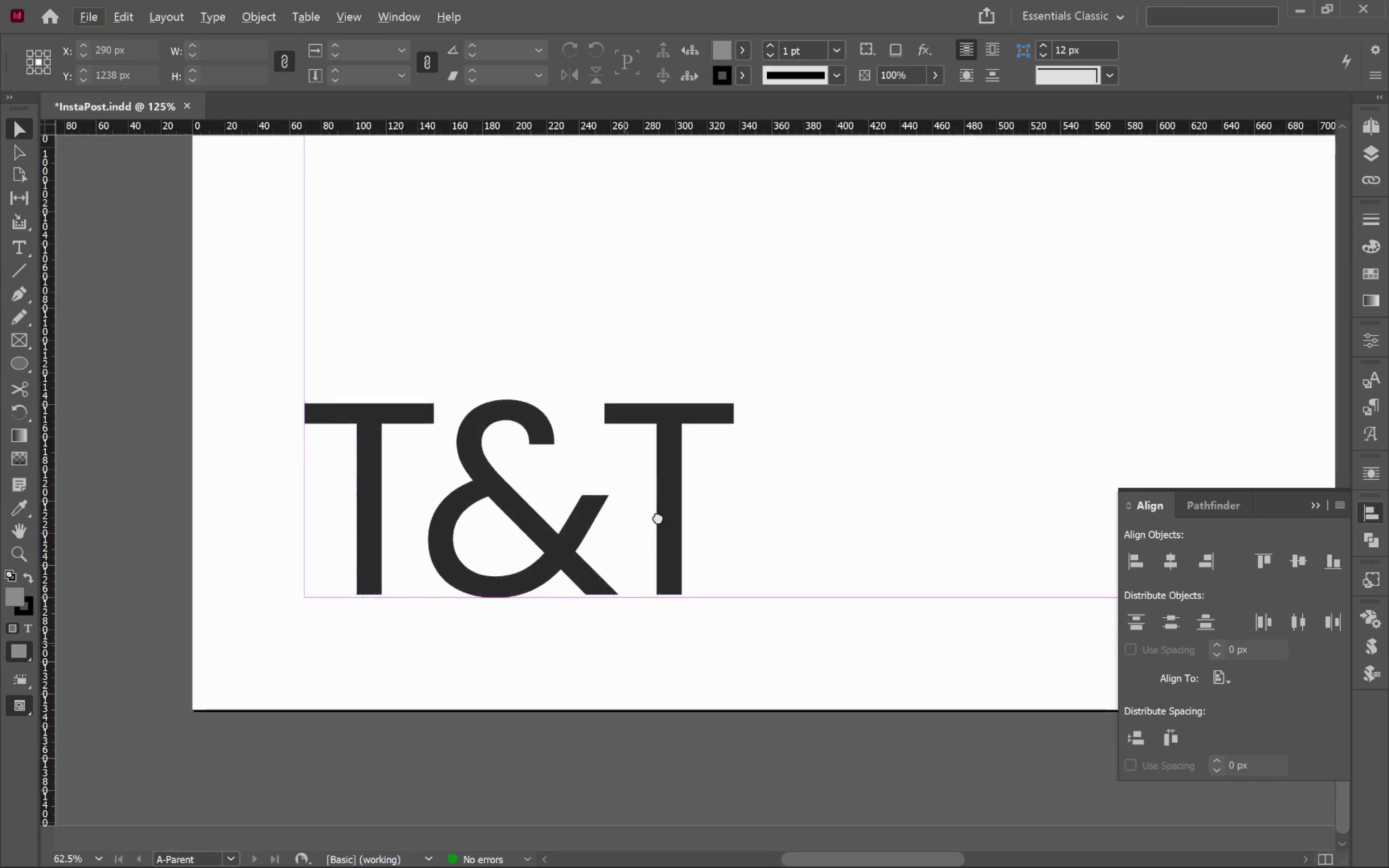 
hold_key(key=Space, duration=0.81)
 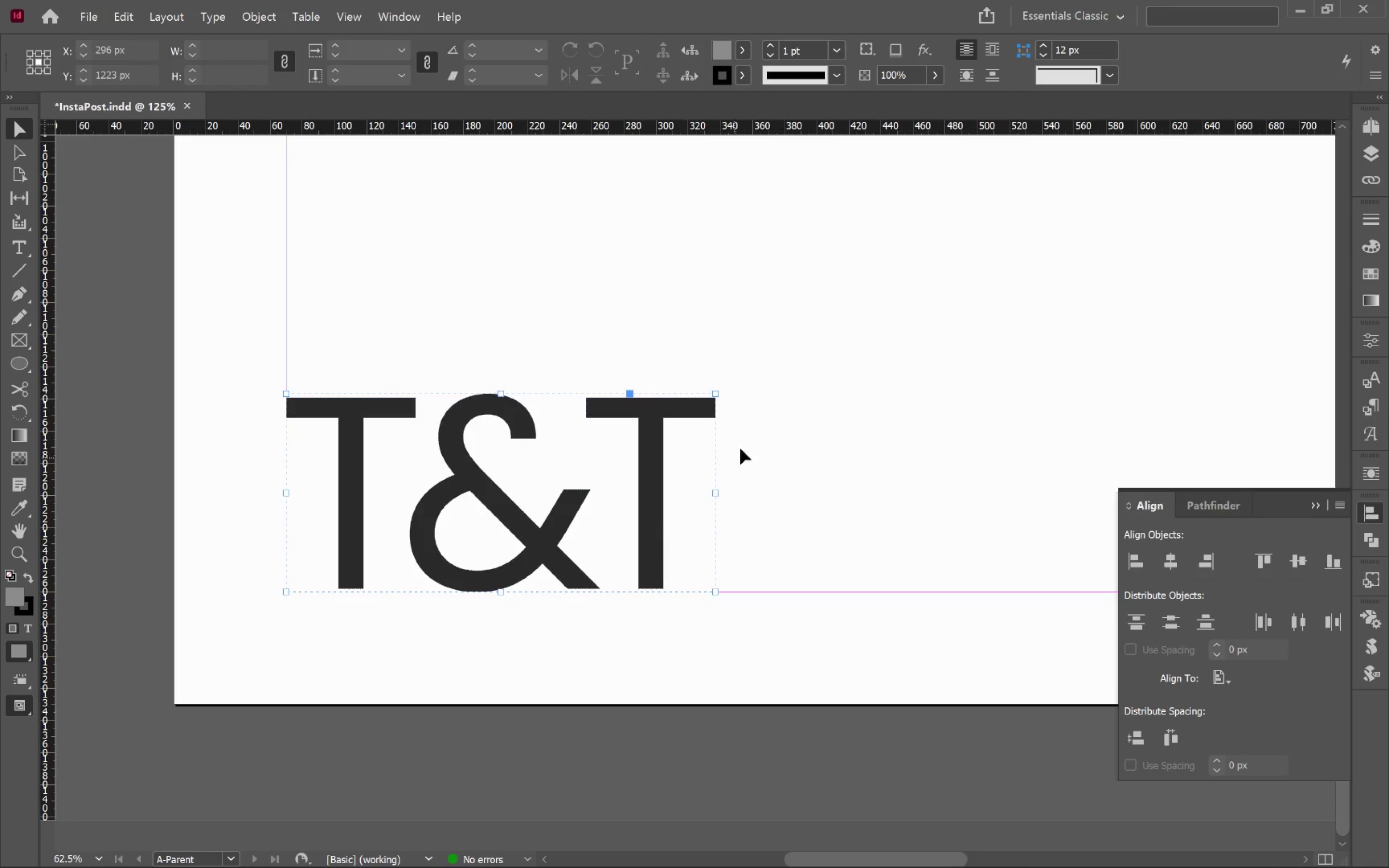 
left_click_drag(start_coordinate=[624, 630], to_coordinate=[639, 511])
 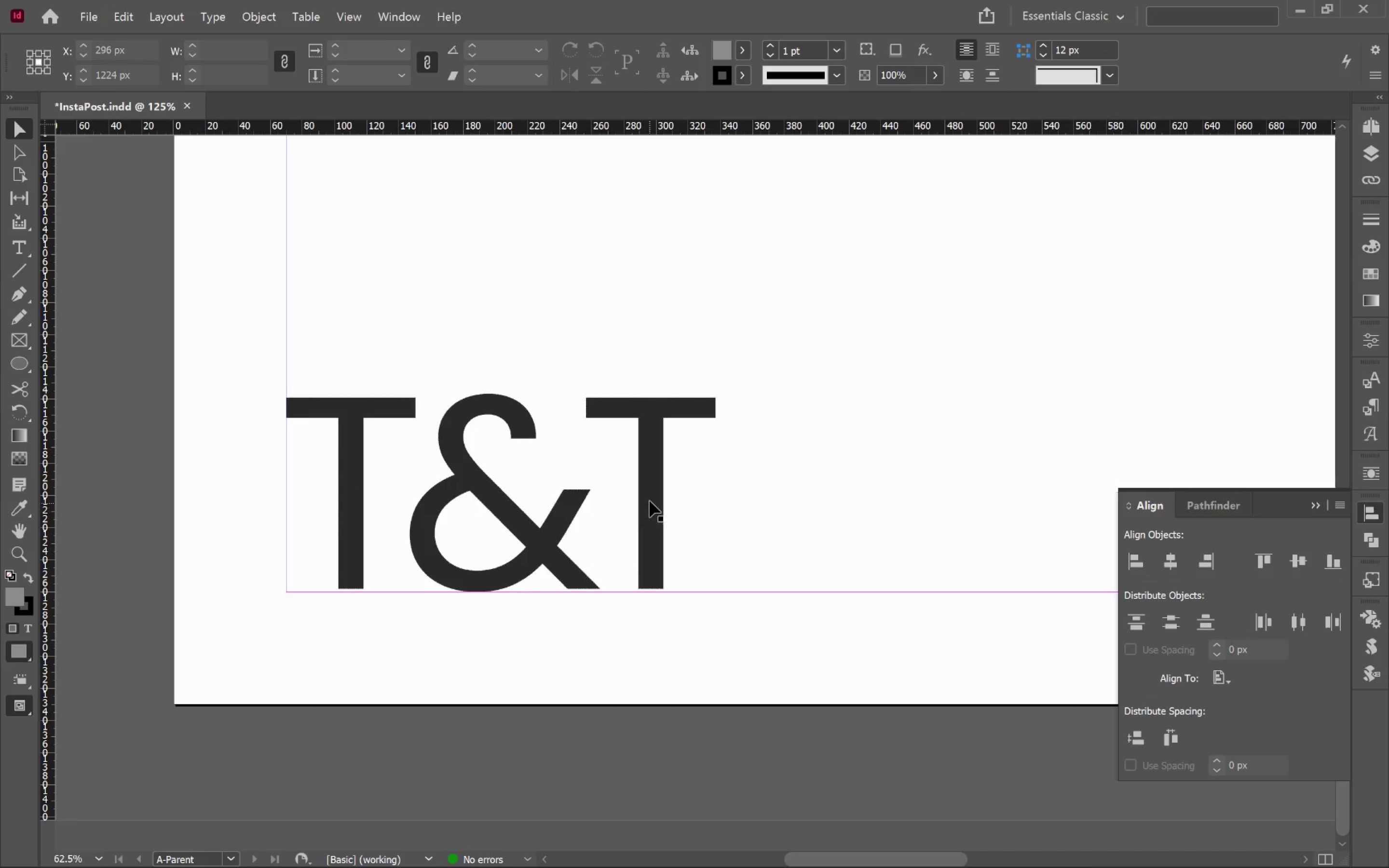 
scroll: coordinate [636, 630], scroll_direction: up, amount: 2.0
 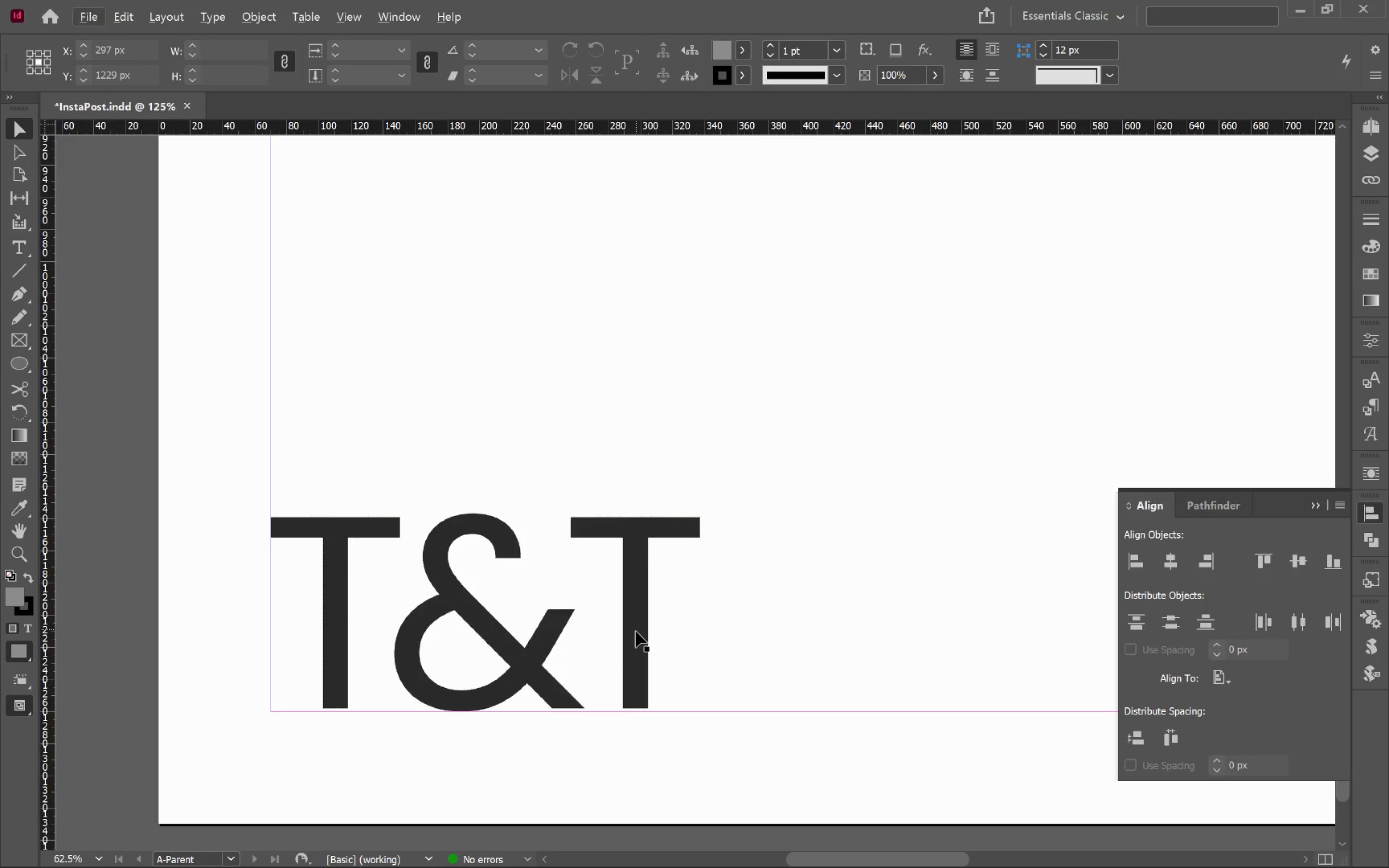 
left_click([650, 501])
 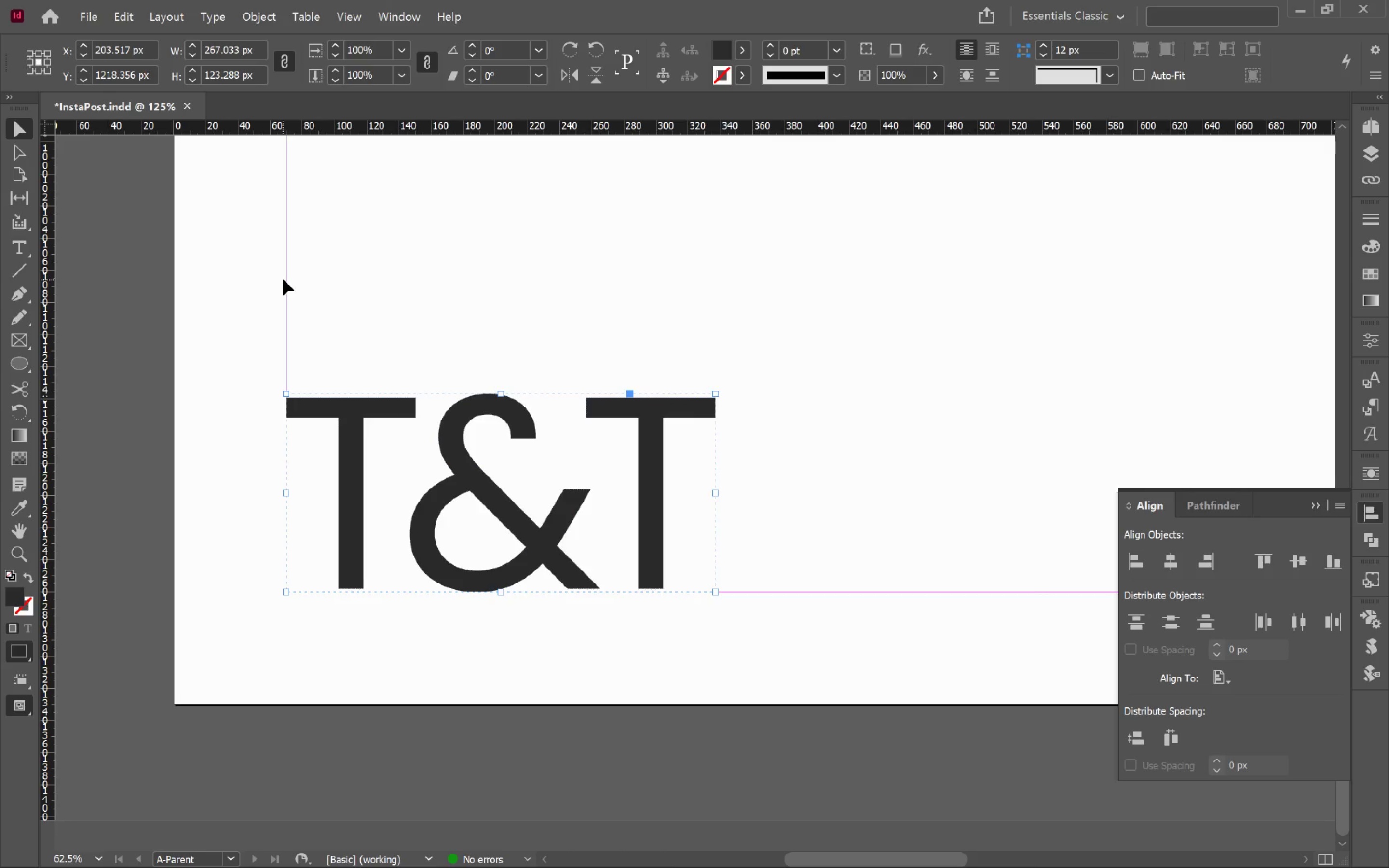 
hold_key(key=ShiftLeft, duration=4.45)
left_click([194, 81])
 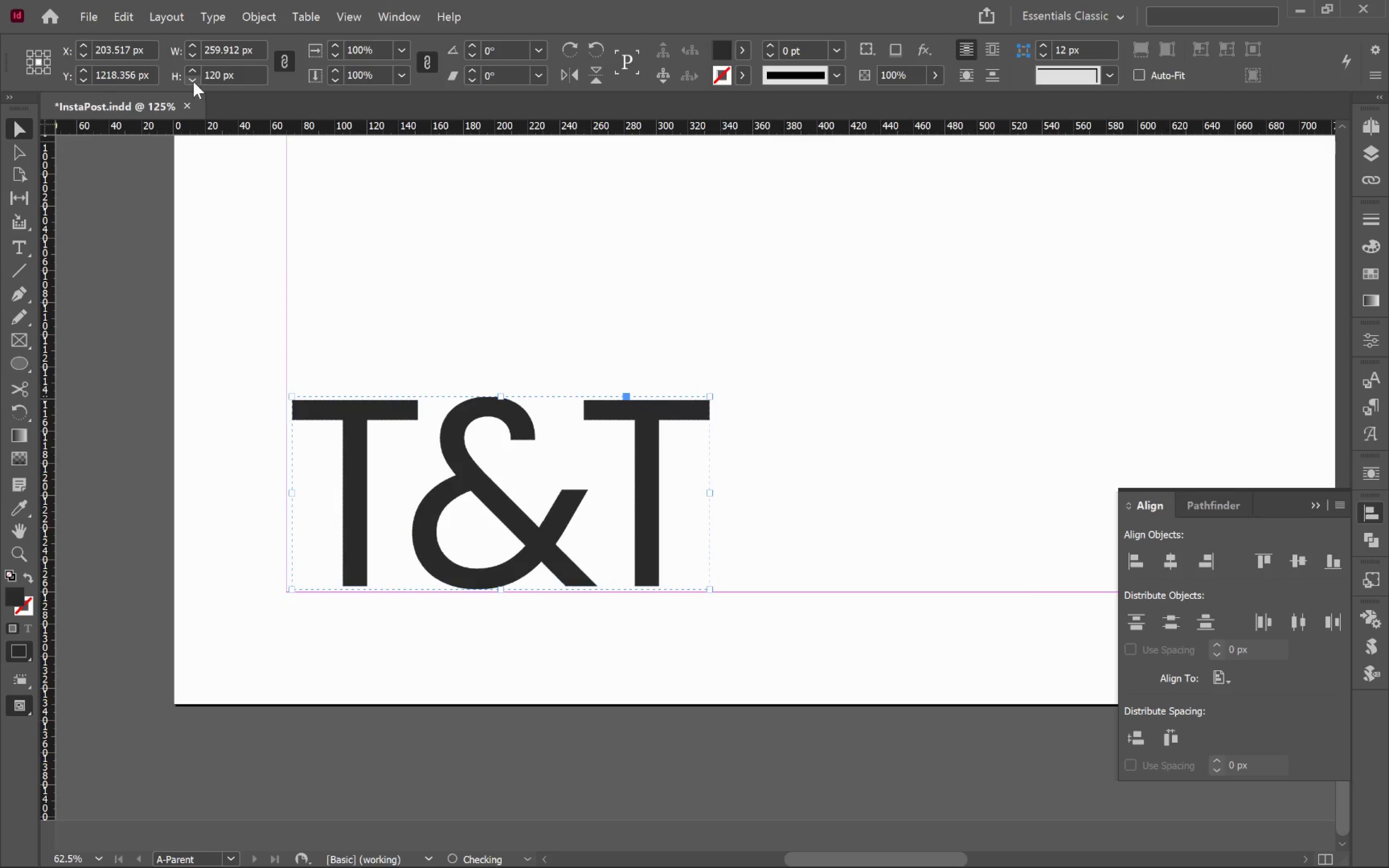 
left_click([193, 81])
 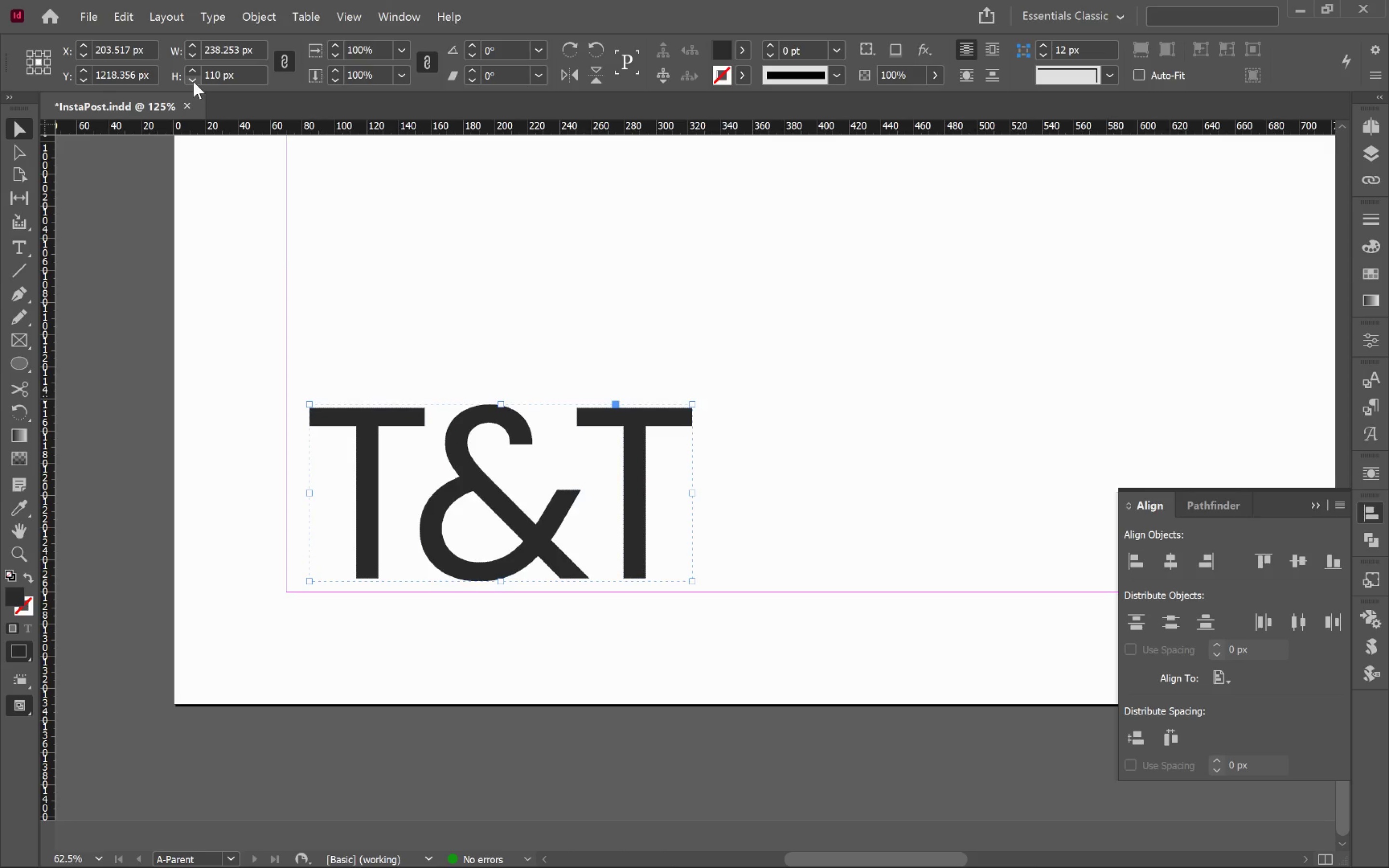 
left_click([193, 81])
 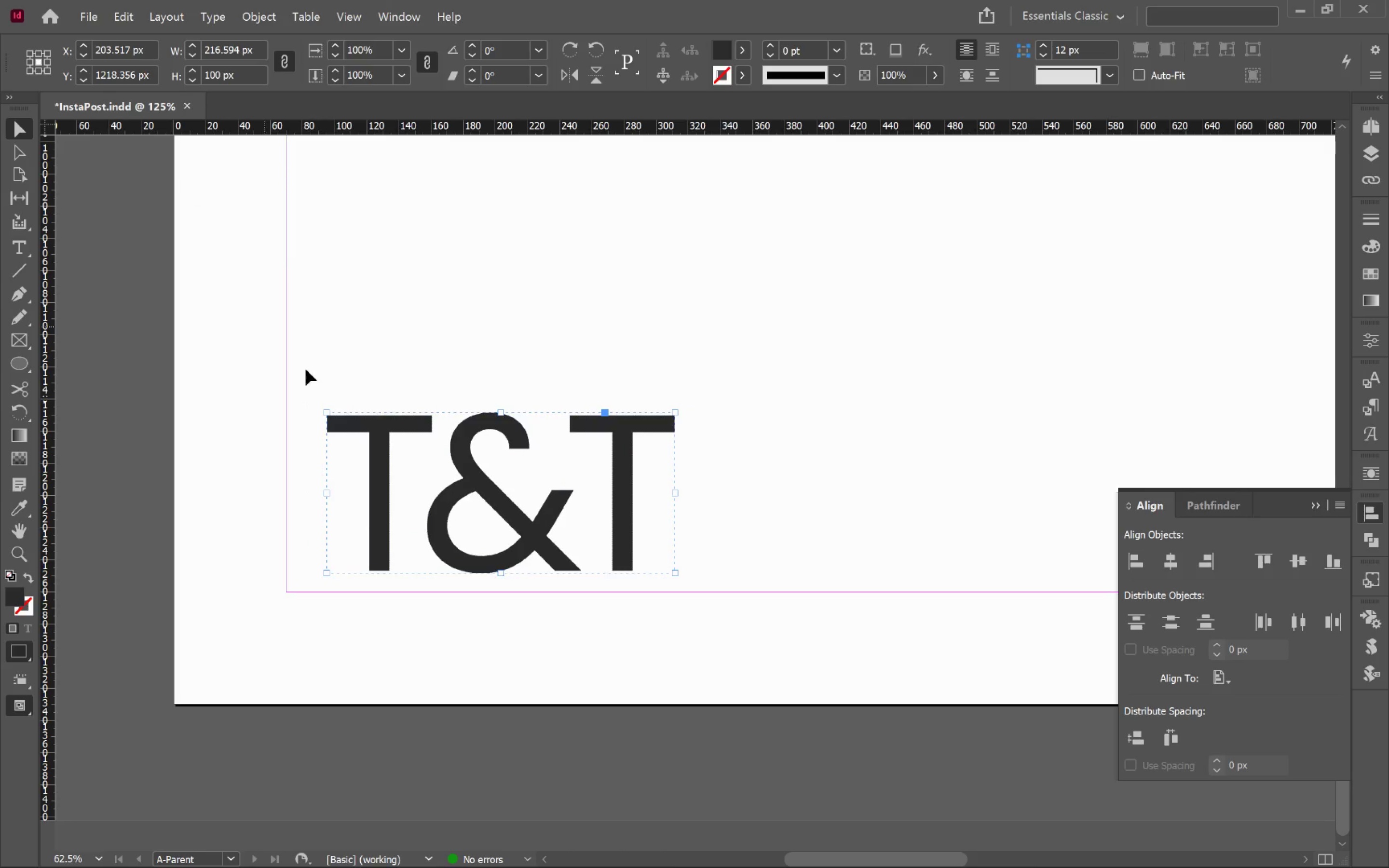 
left_click_drag(start_coordinate=[508, 513], to_coordinate=[513, 534])
 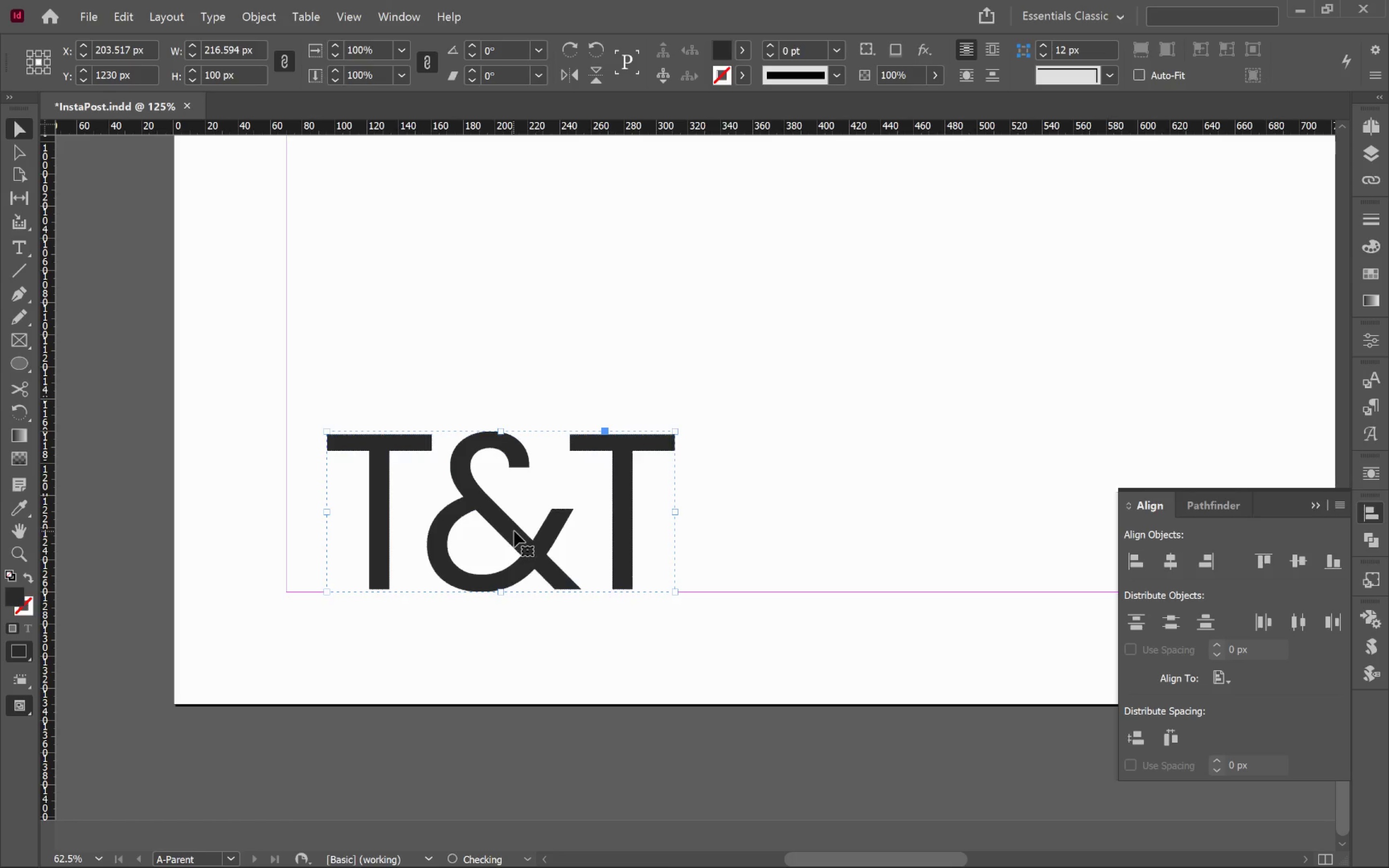 
hold_key(key=ShiftLeft, duration=3.22)
 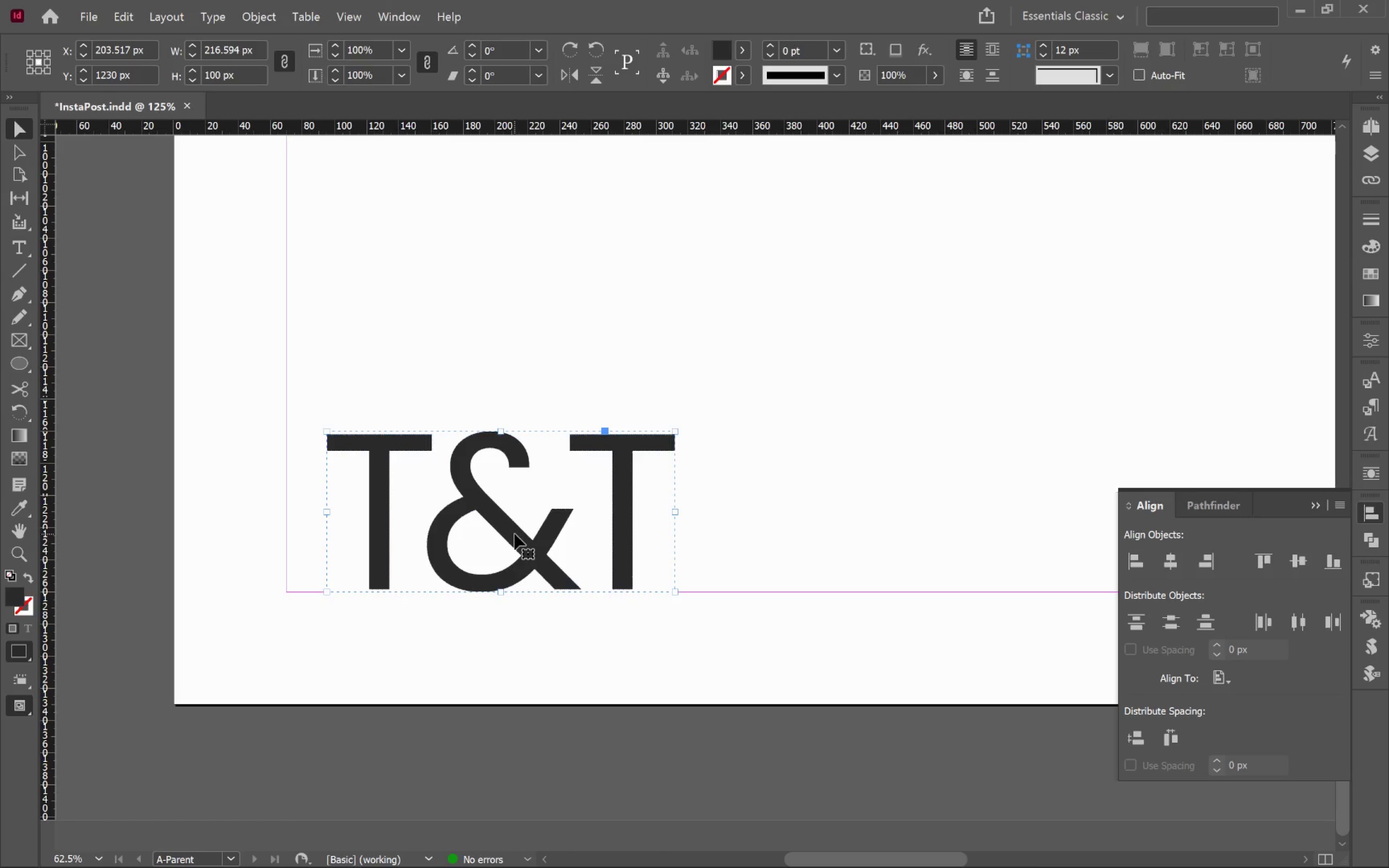 
left_click_drag(start_coordinate=[515, 534], to_coordinate=[474, 530])
 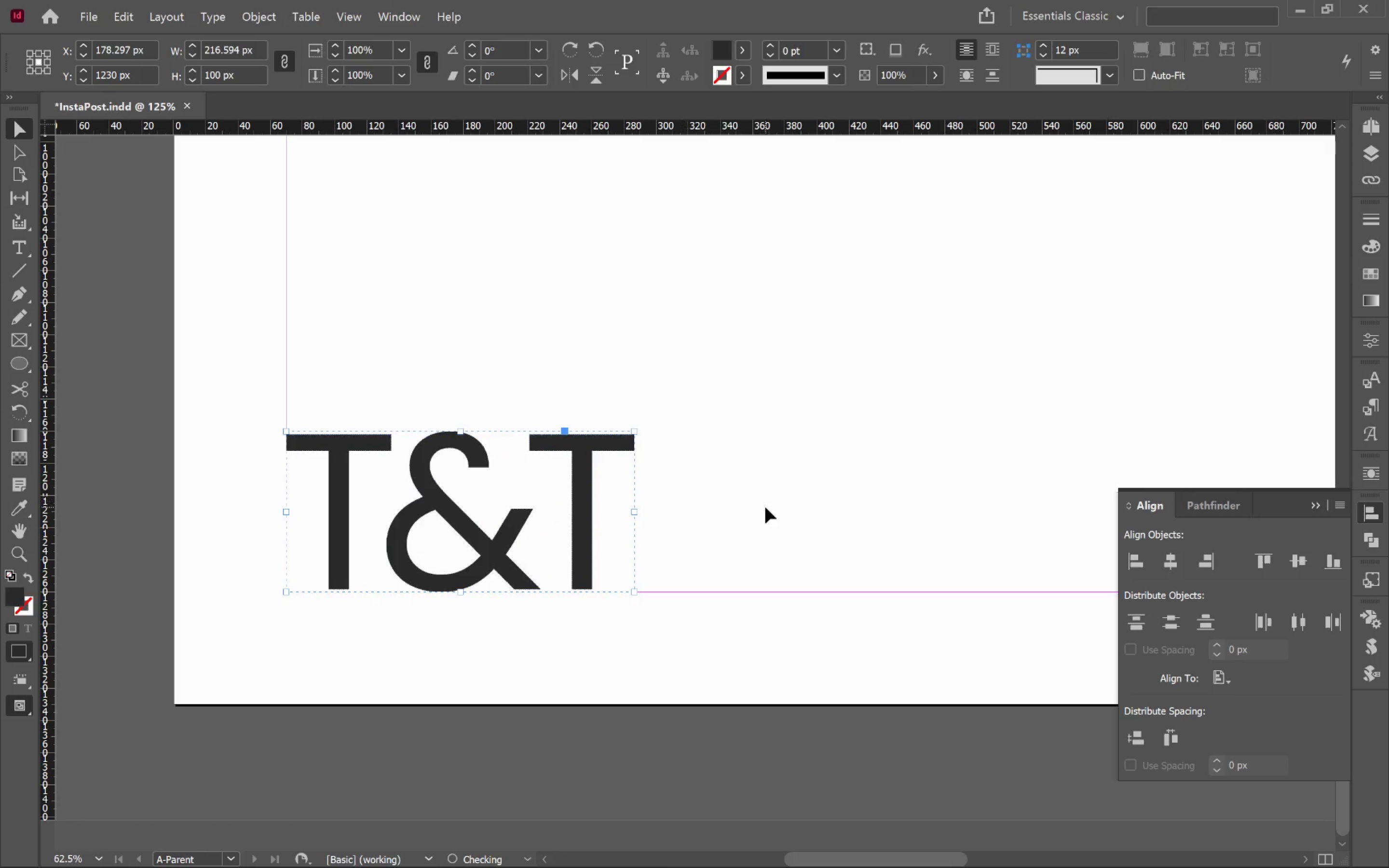 
hold_key(key=ShiftLeft, duration=1.28)
 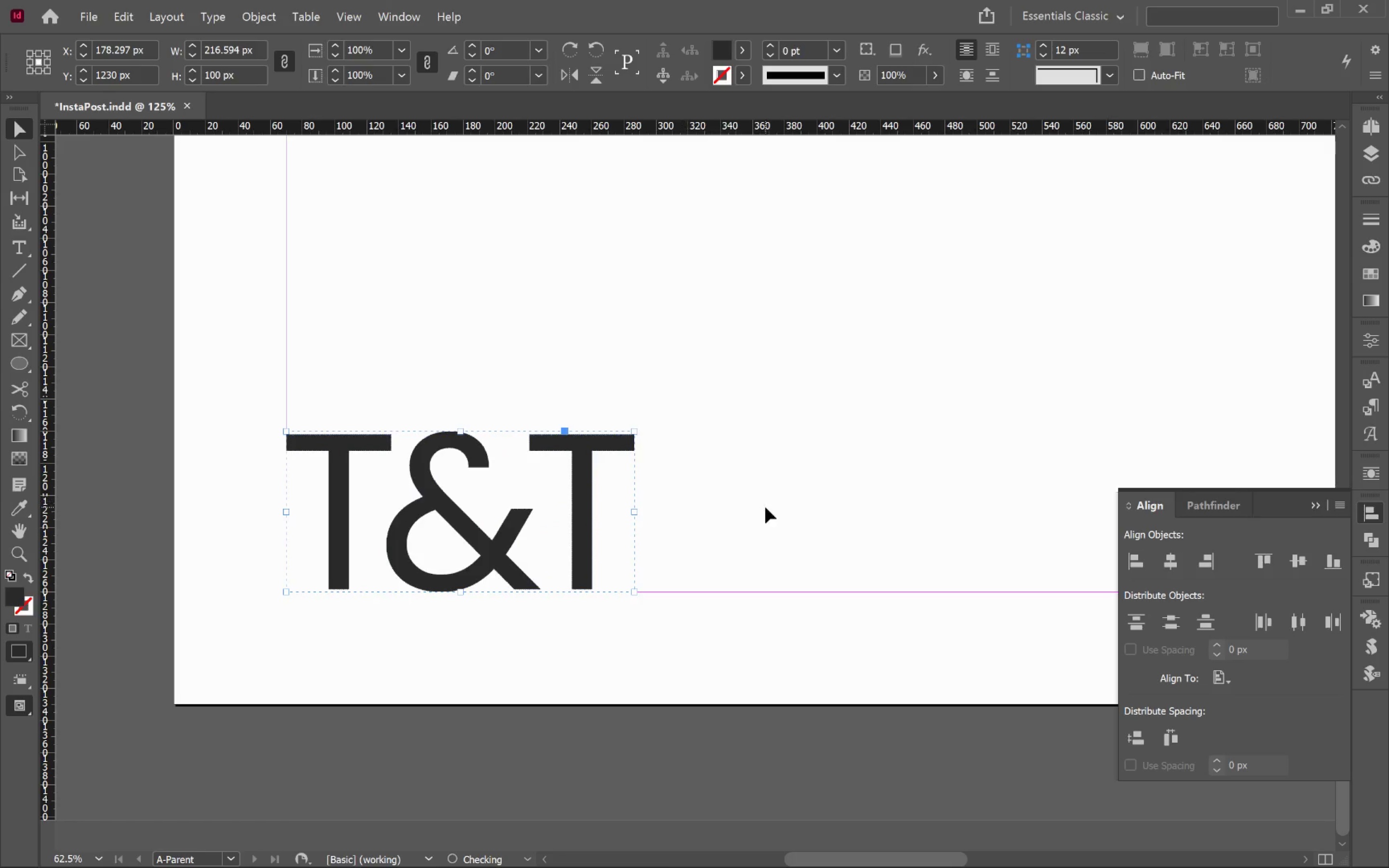 
left_click([767, 508])
 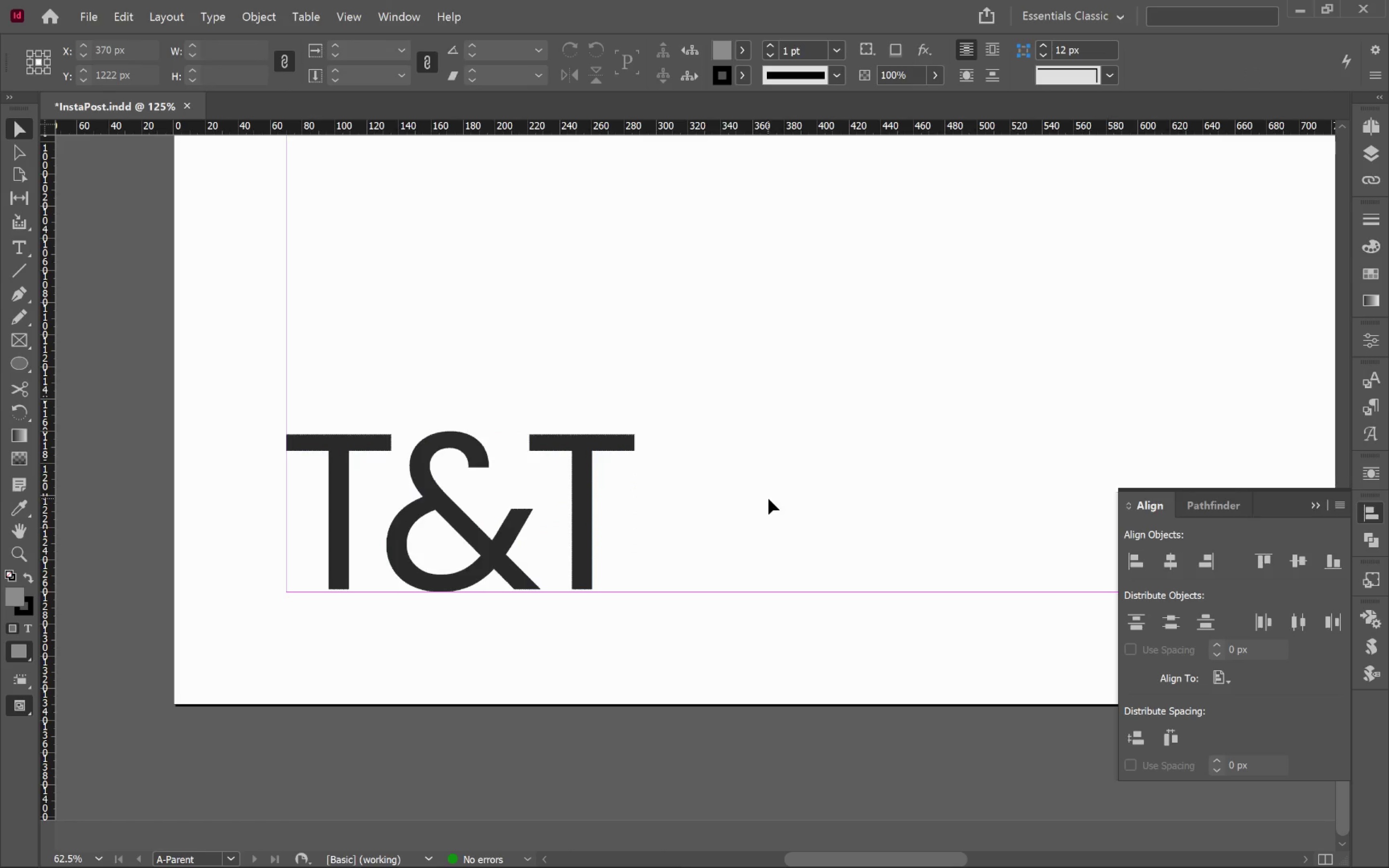 
hold_key(key=AltLeft, duration=0.8)
scroll: coordinate [768, 499], scroll_direction: down, amount: 3.0
 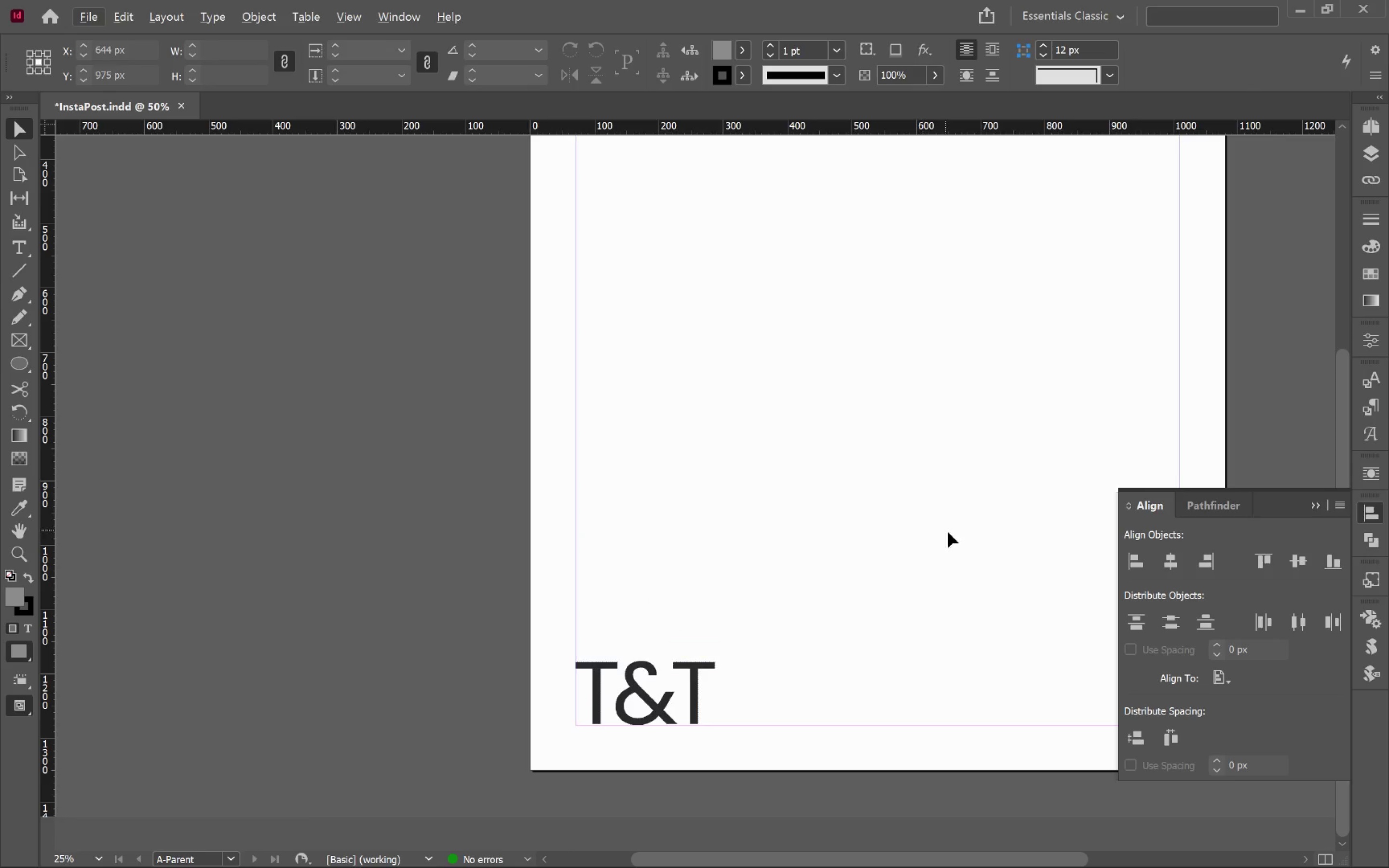 
hold_key(key=Space, duration=0.86)
 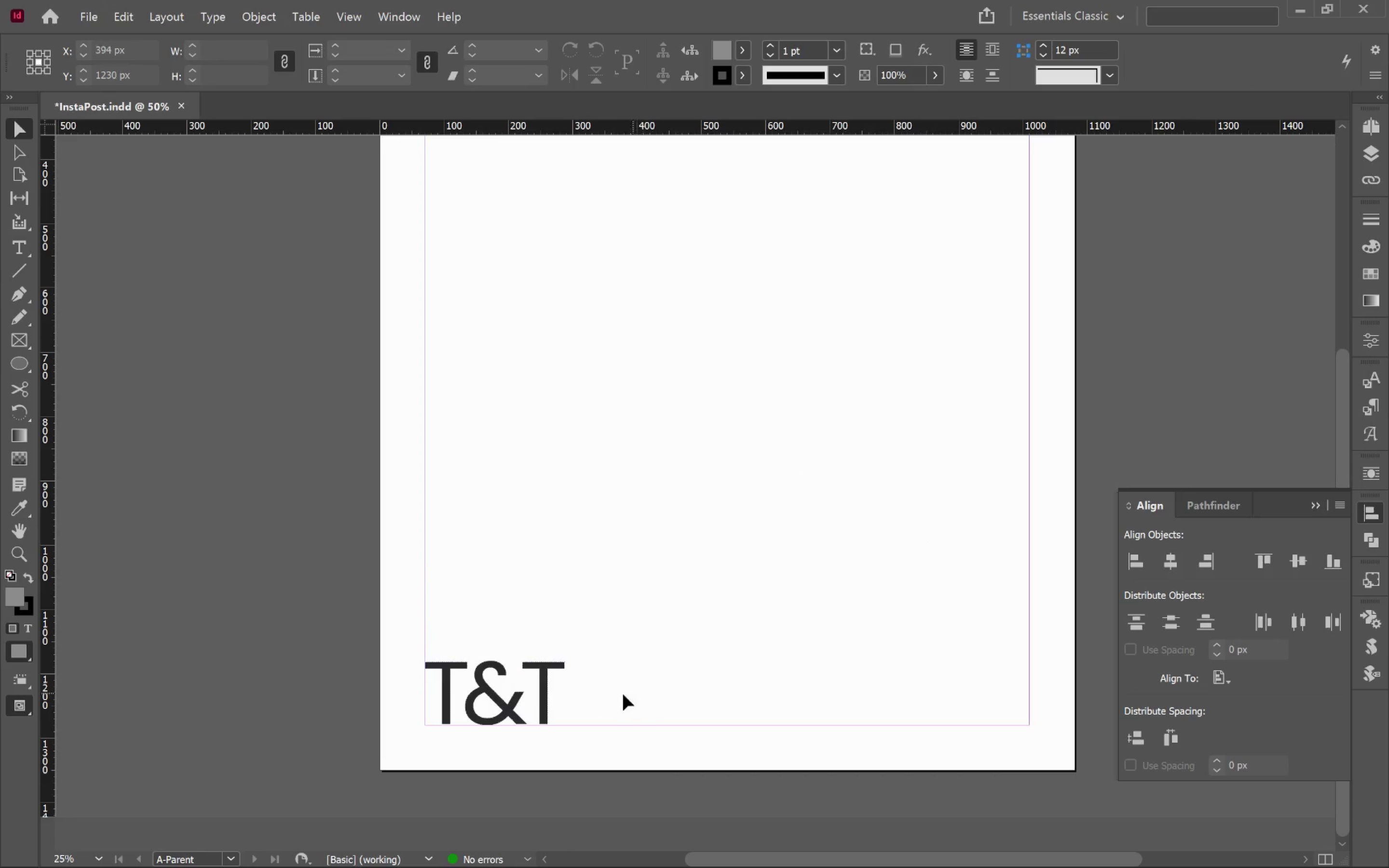 
left_click_drag(start_coordinate=[948, 535], to_coordinate=[797, 475])
 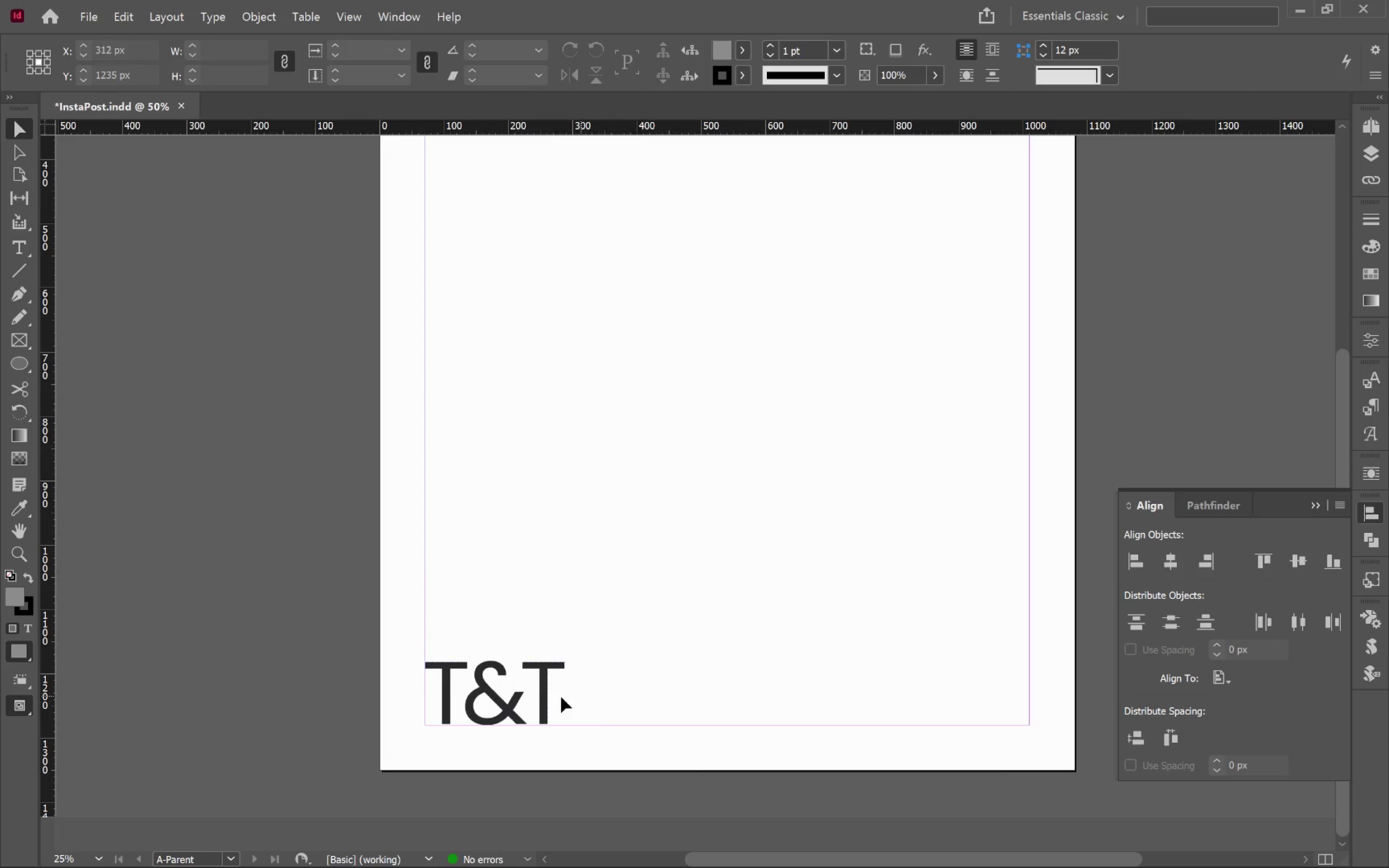 
left_click([547, 697])
 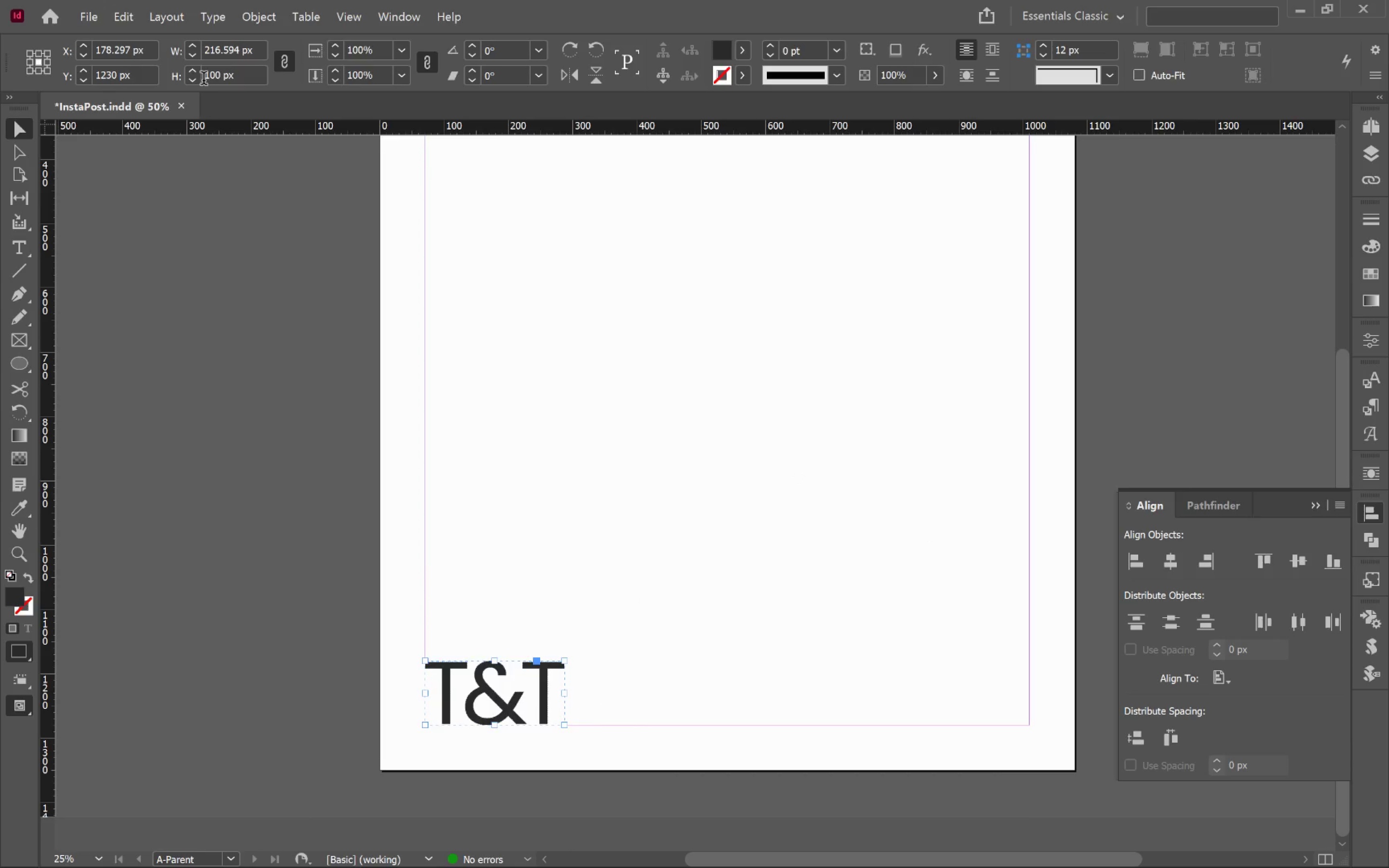 
hold_key(key=ShiftLeft, duration=4.39)
double_click([195, 57])
 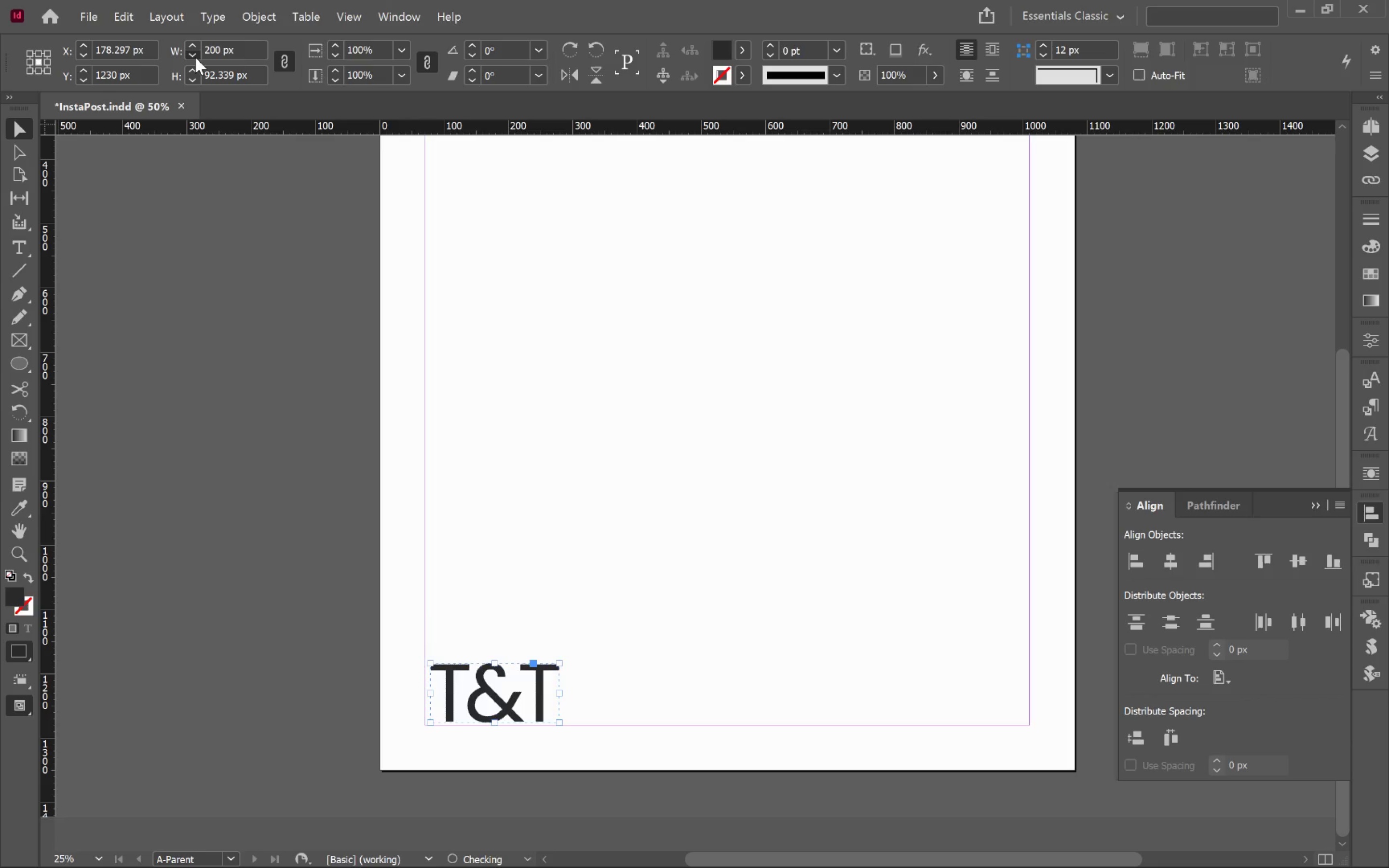 
triple_click([195, 57])
 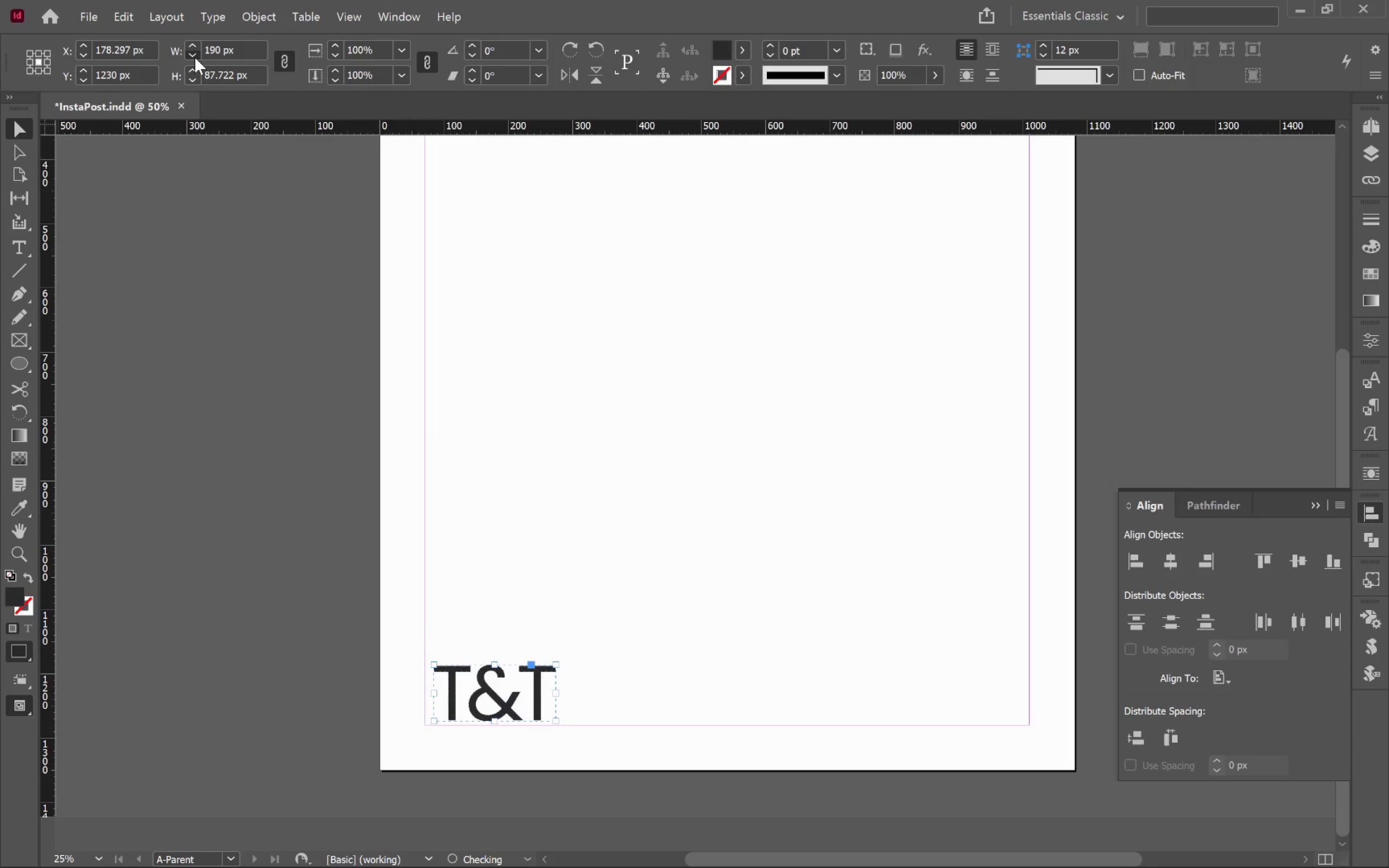 
triple_click([195, 57])
 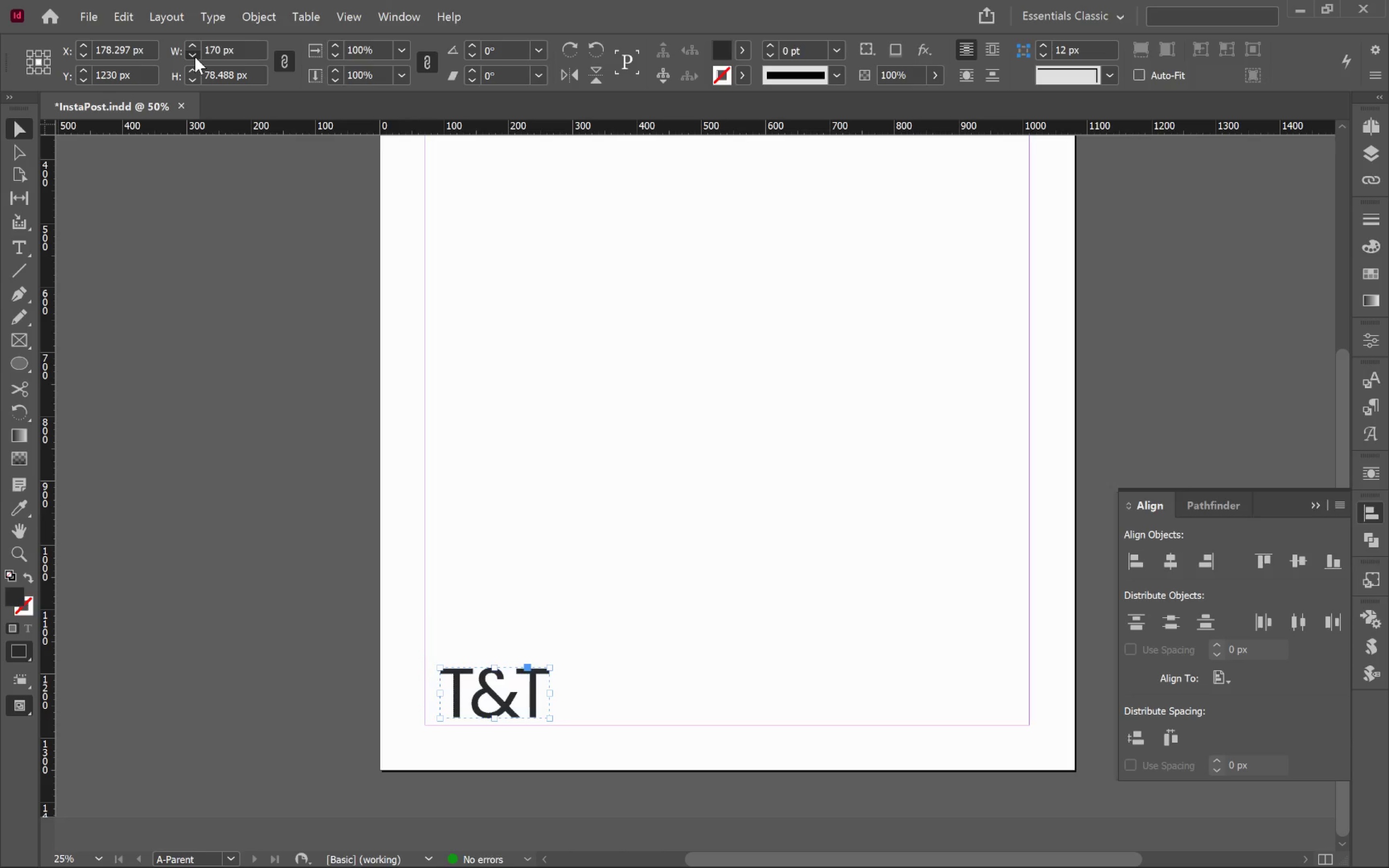 
double_click([195, 57])
 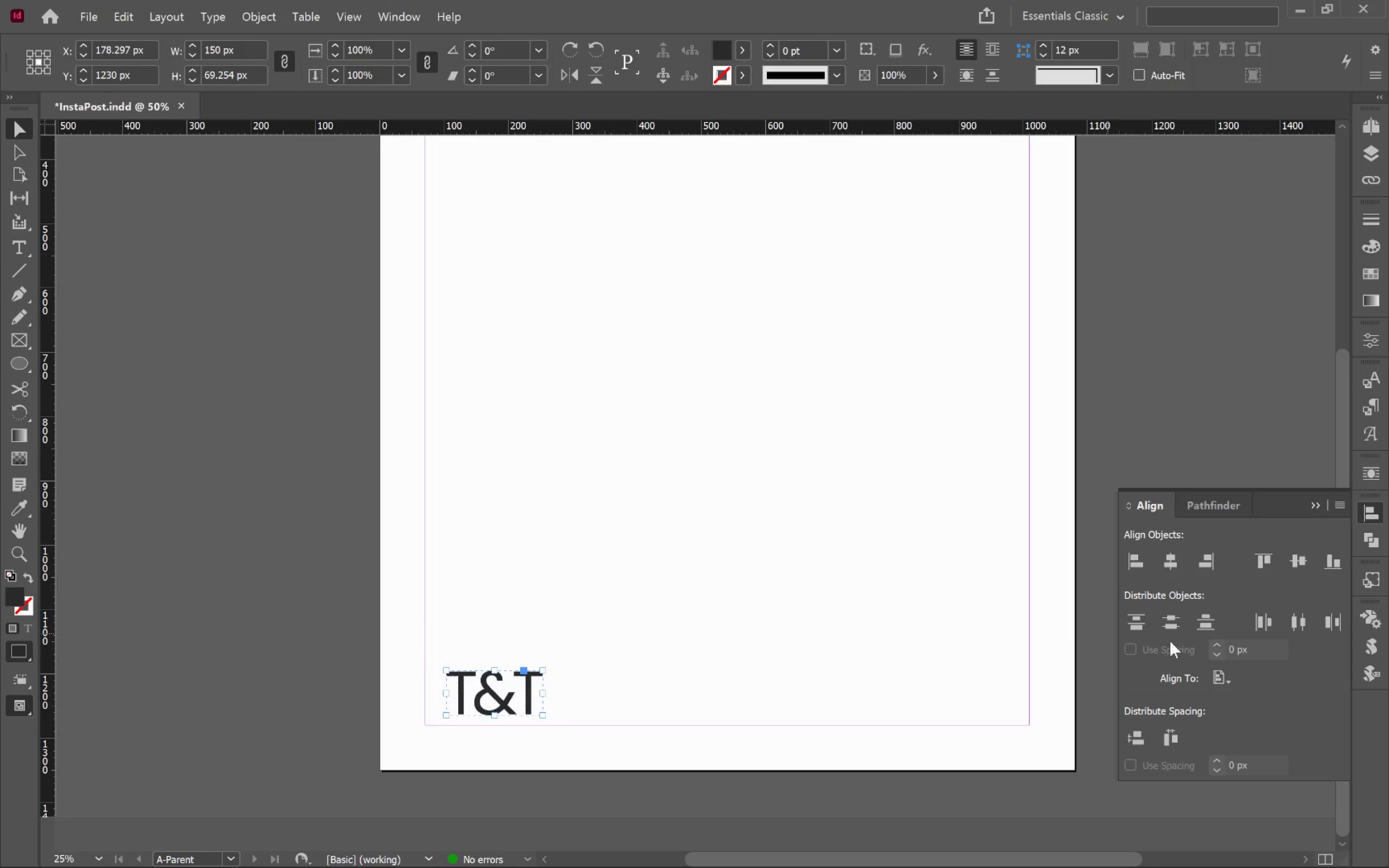 
left_click([1132, 565])
 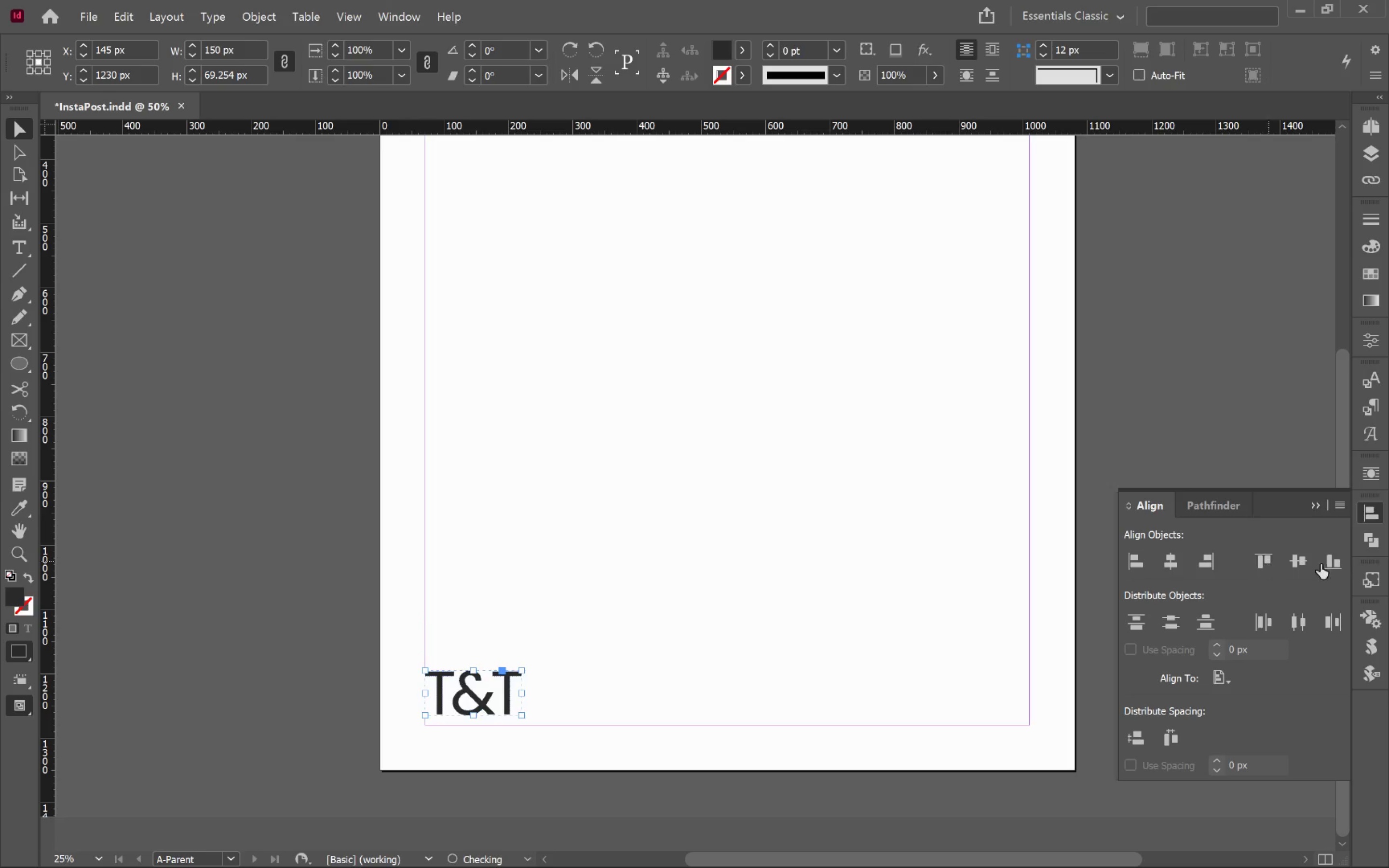 
left_click([1335, 564])
 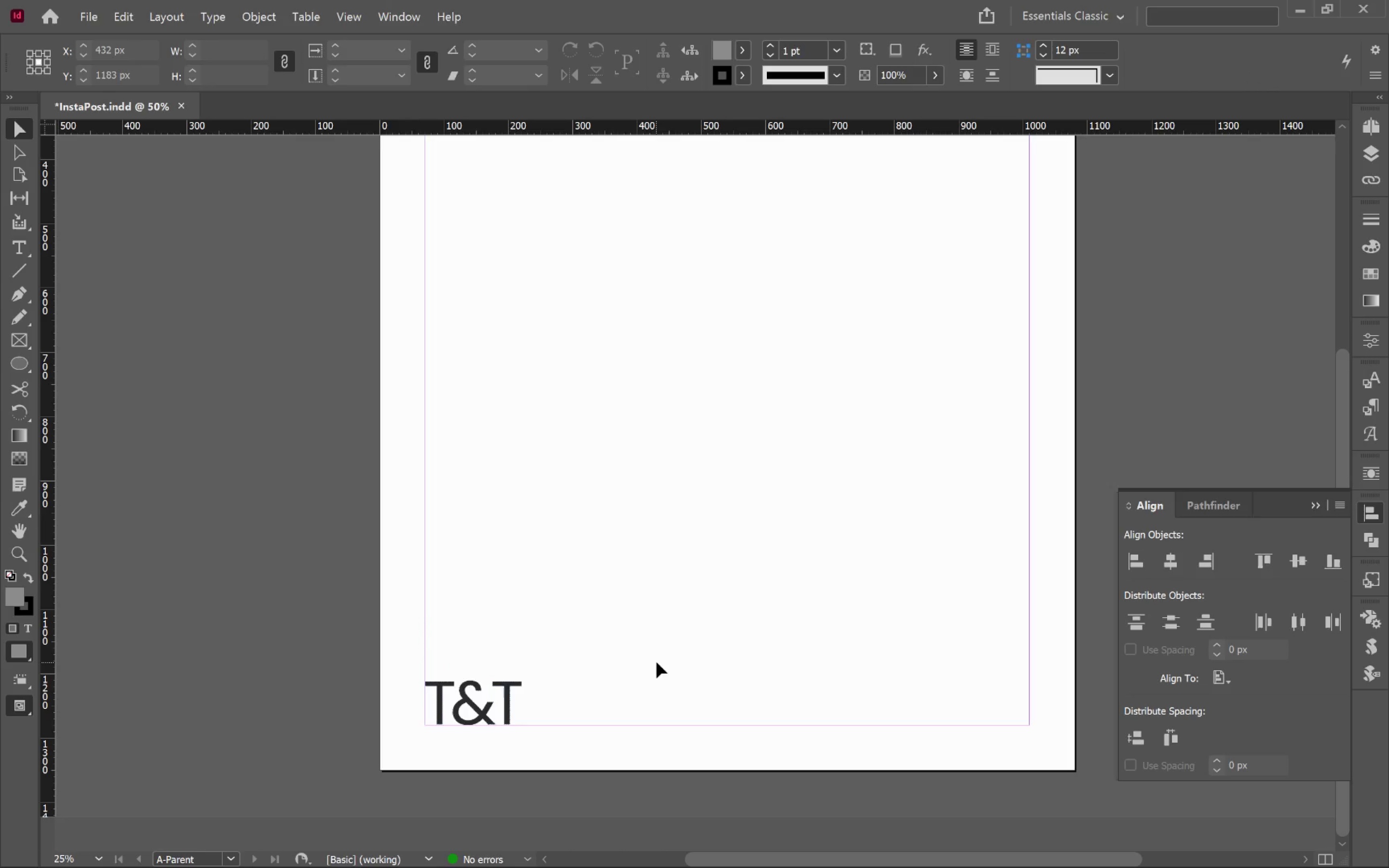 
key(W)
 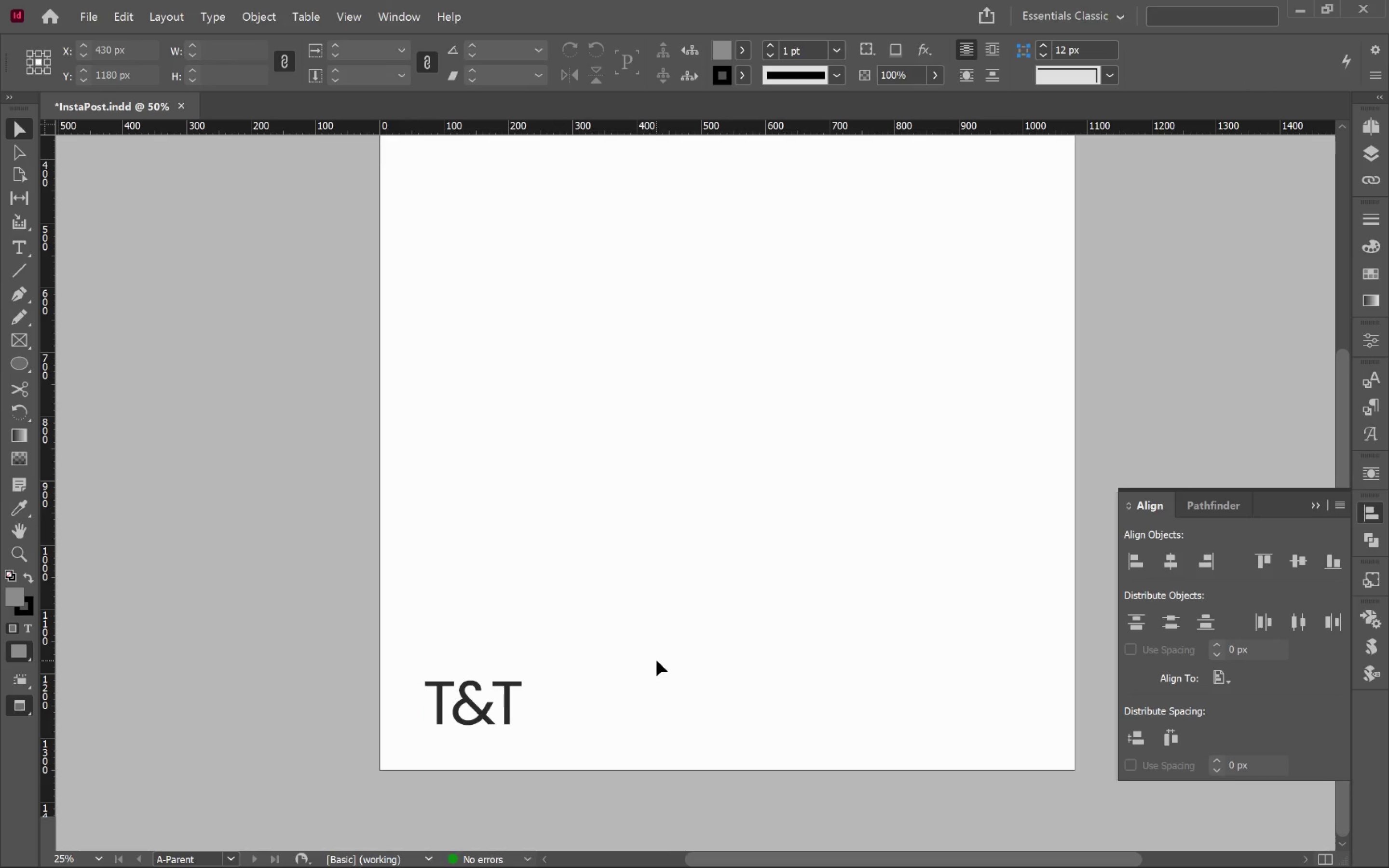 
key(Control+0)
 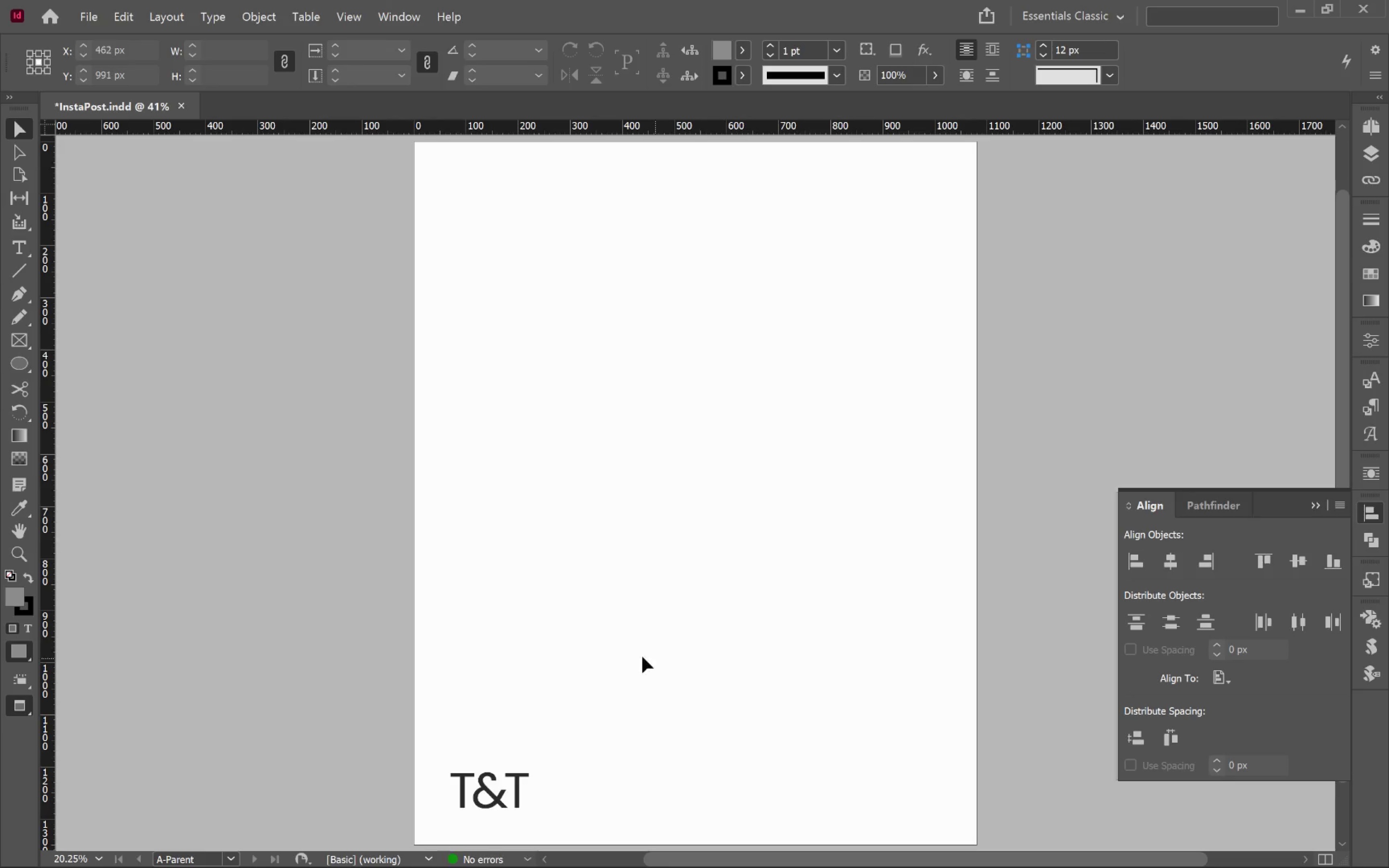 
left_click([515, 785])
 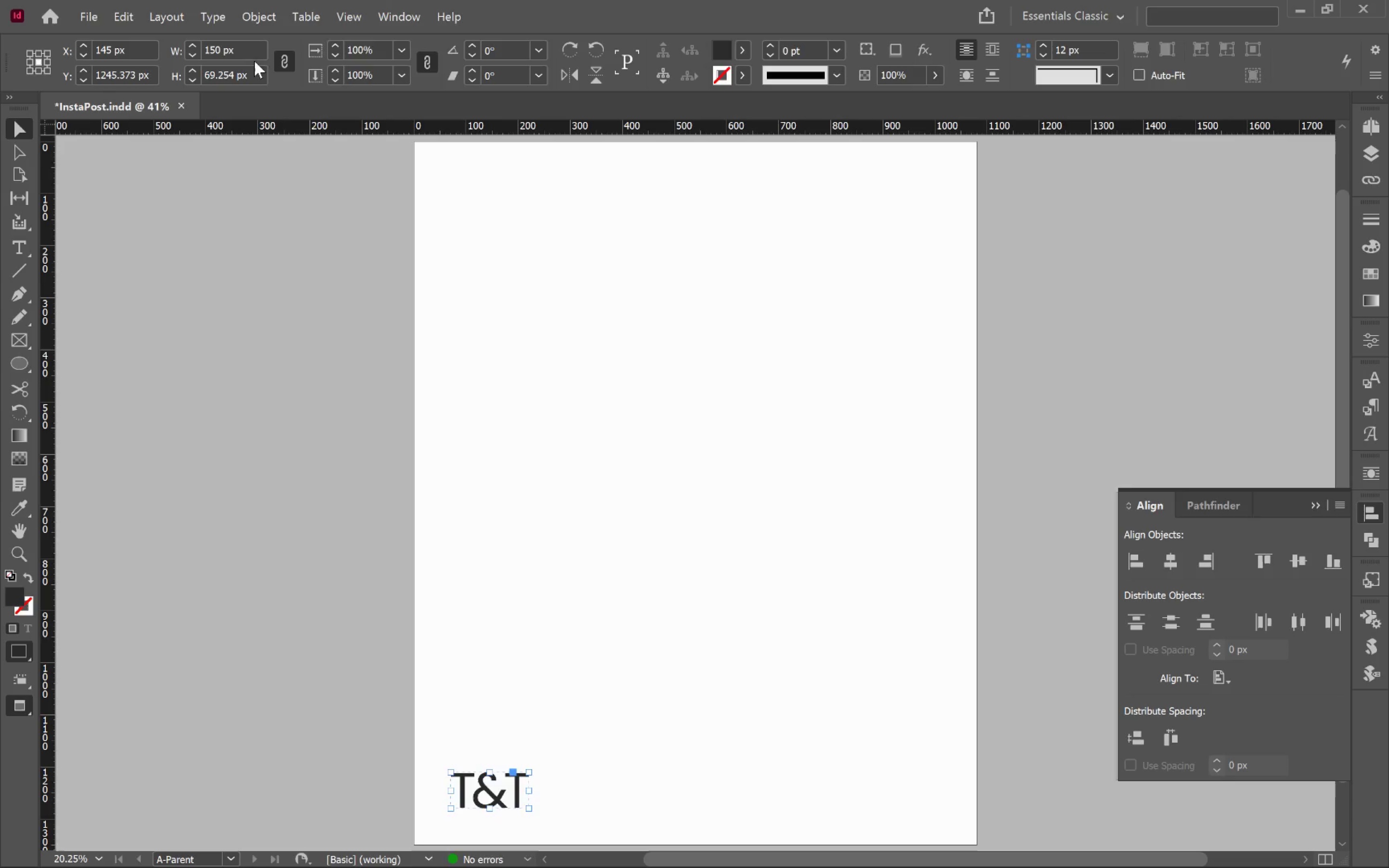 
hold_key(key=ShiftLeft, duration=0.56)
 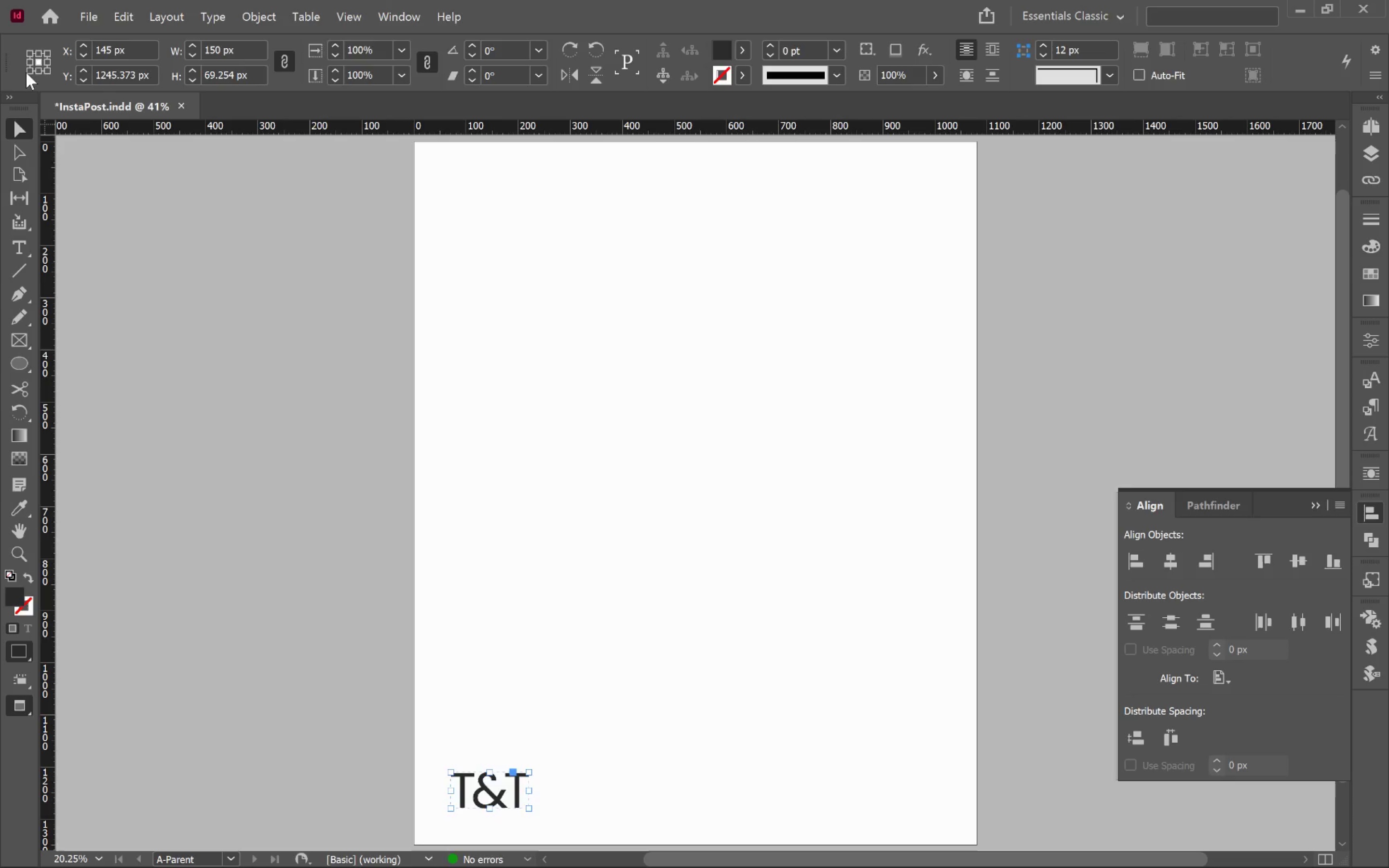 
left_click([26, 72])
 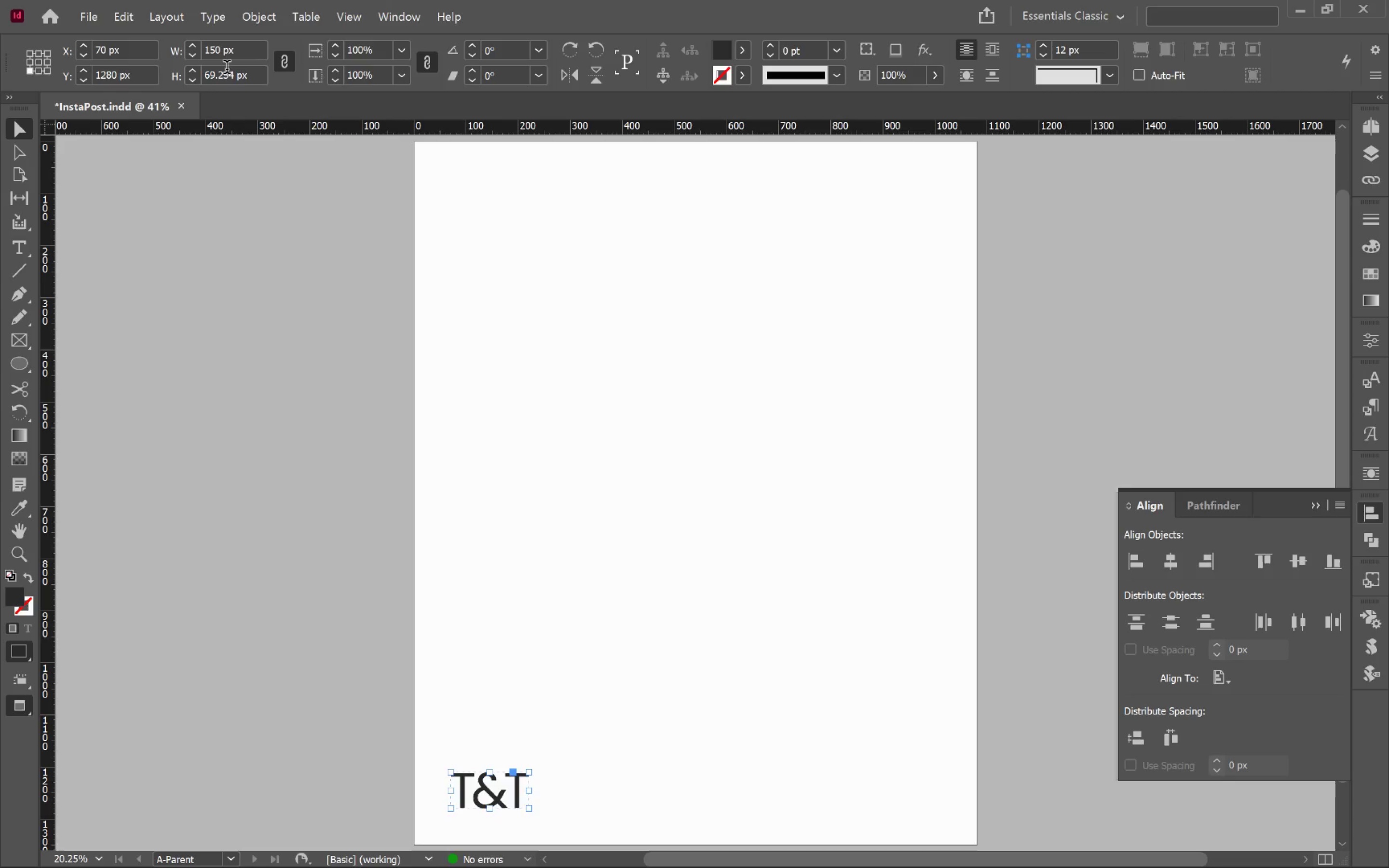 
hold_key(key=ShiftLeft, duration=3.48)
double_click([191, 55])
 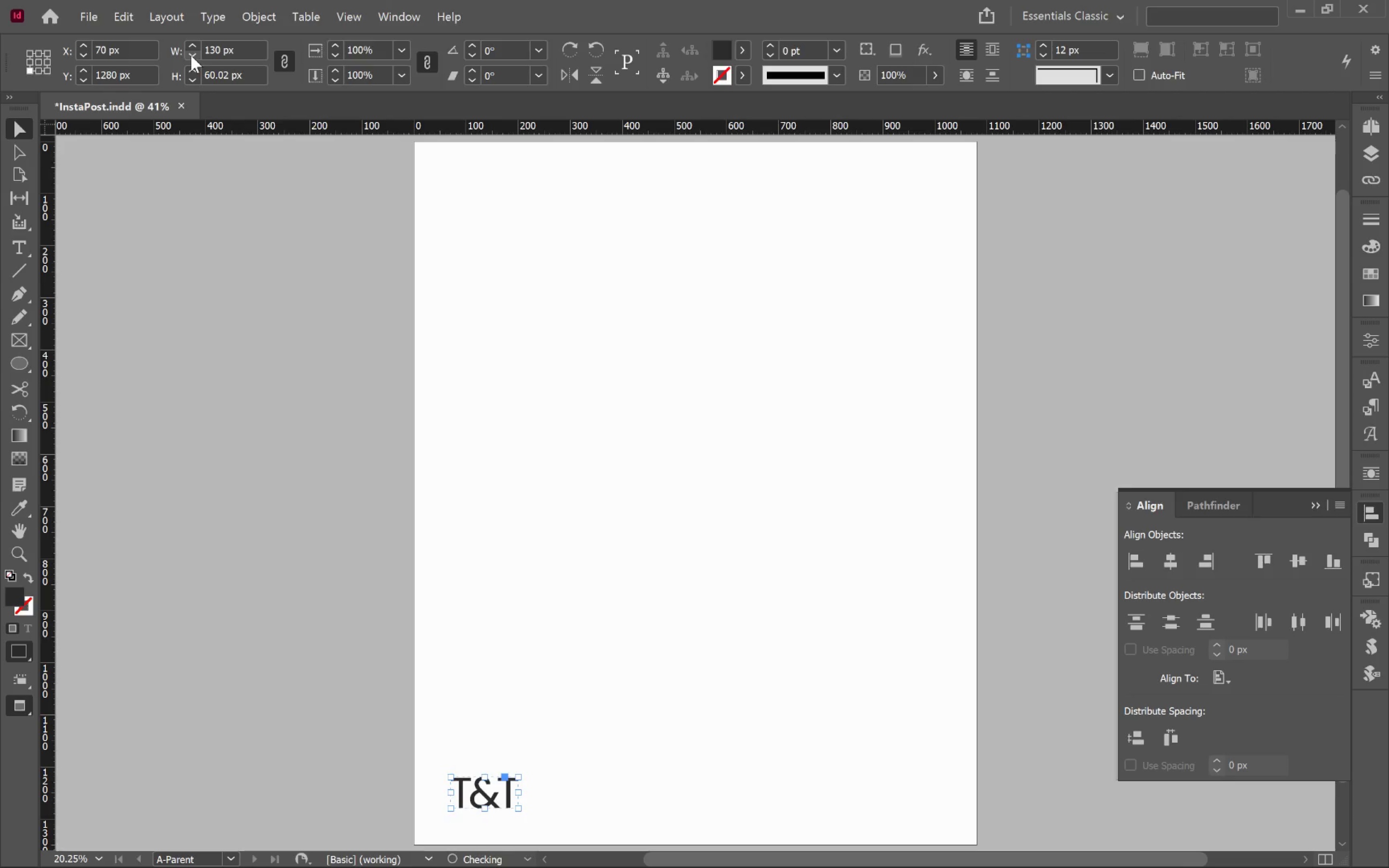 
triple_click([191, 55])
 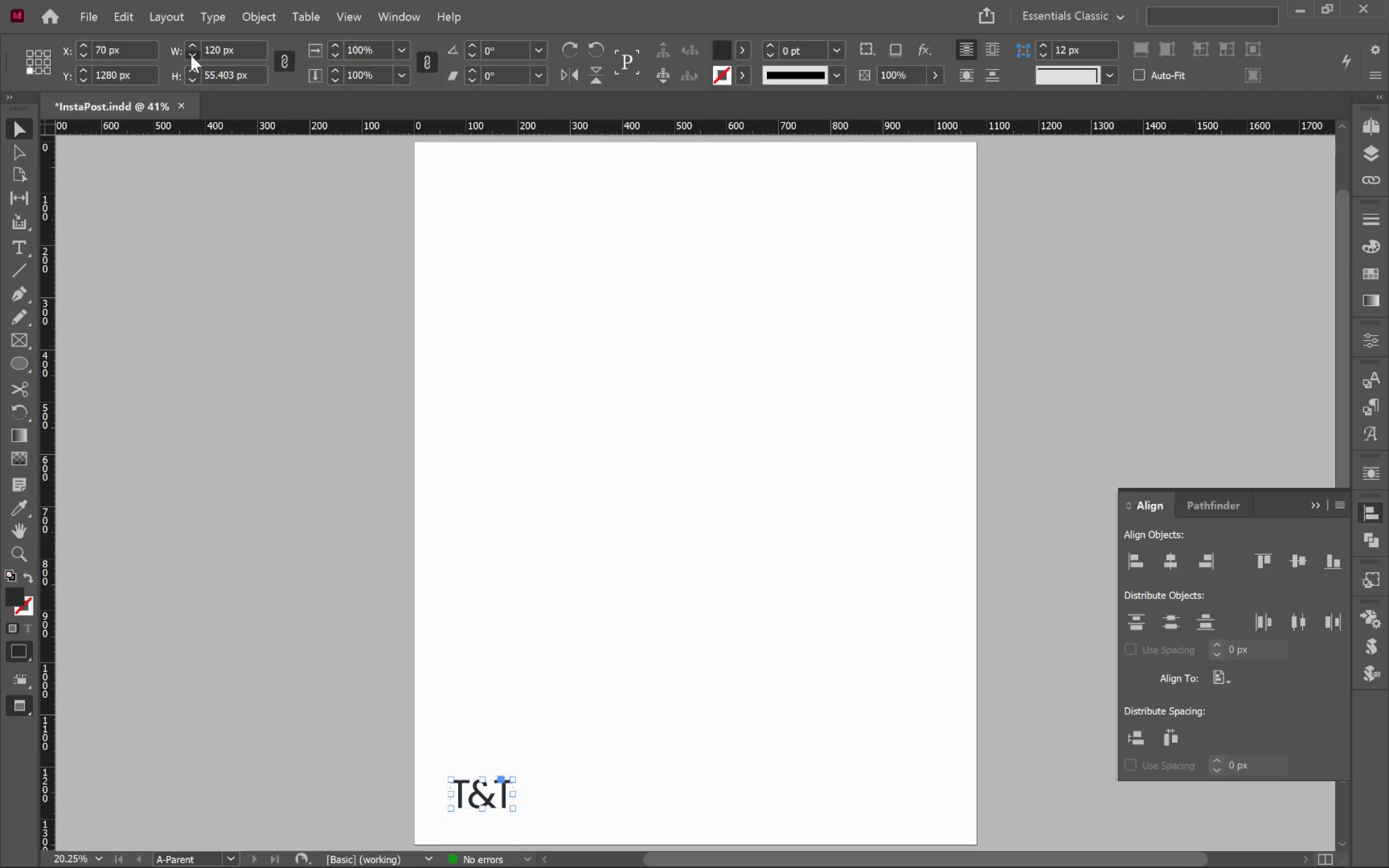 
double_click([191, 55])
 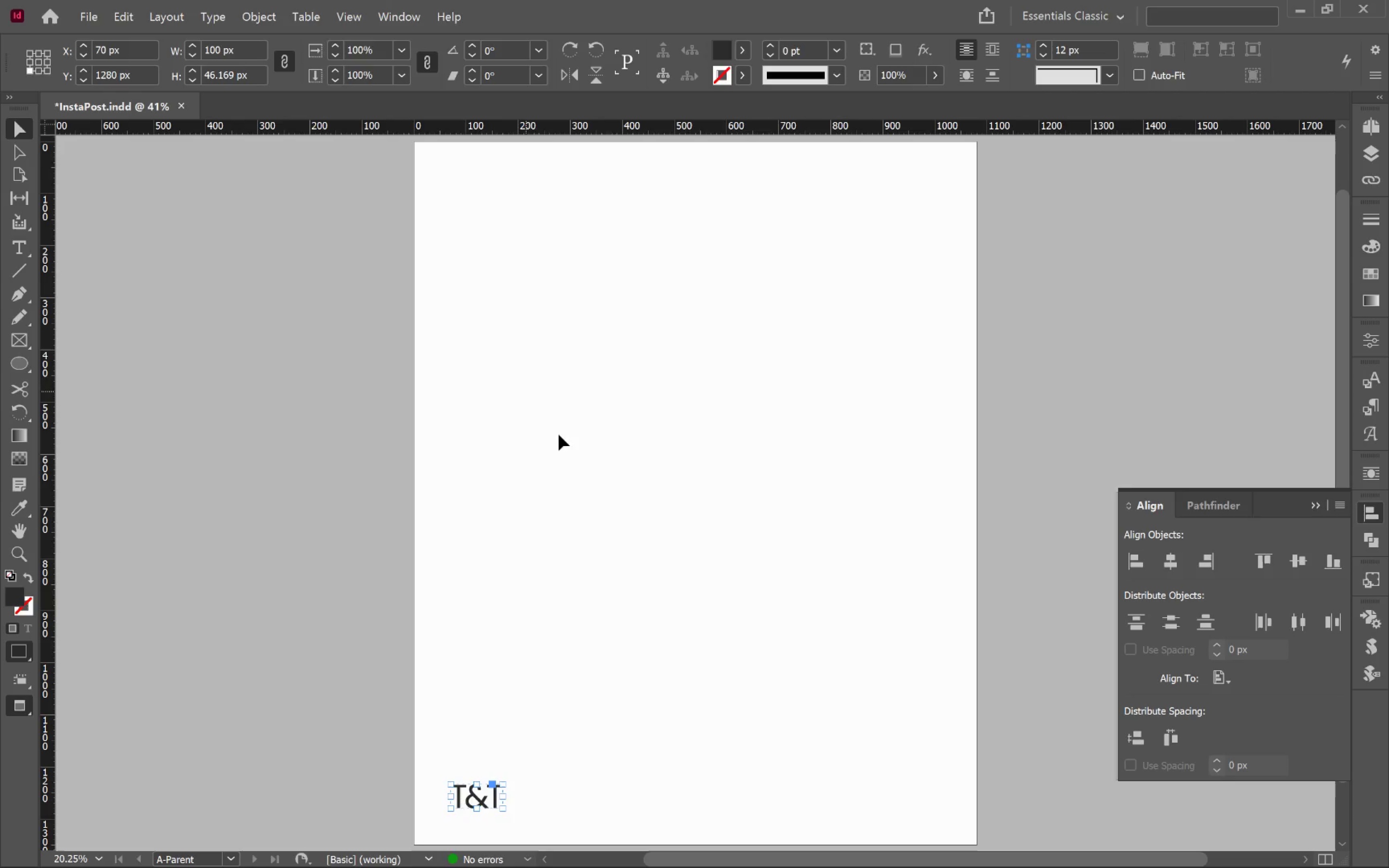 
left_click([652, 607])
 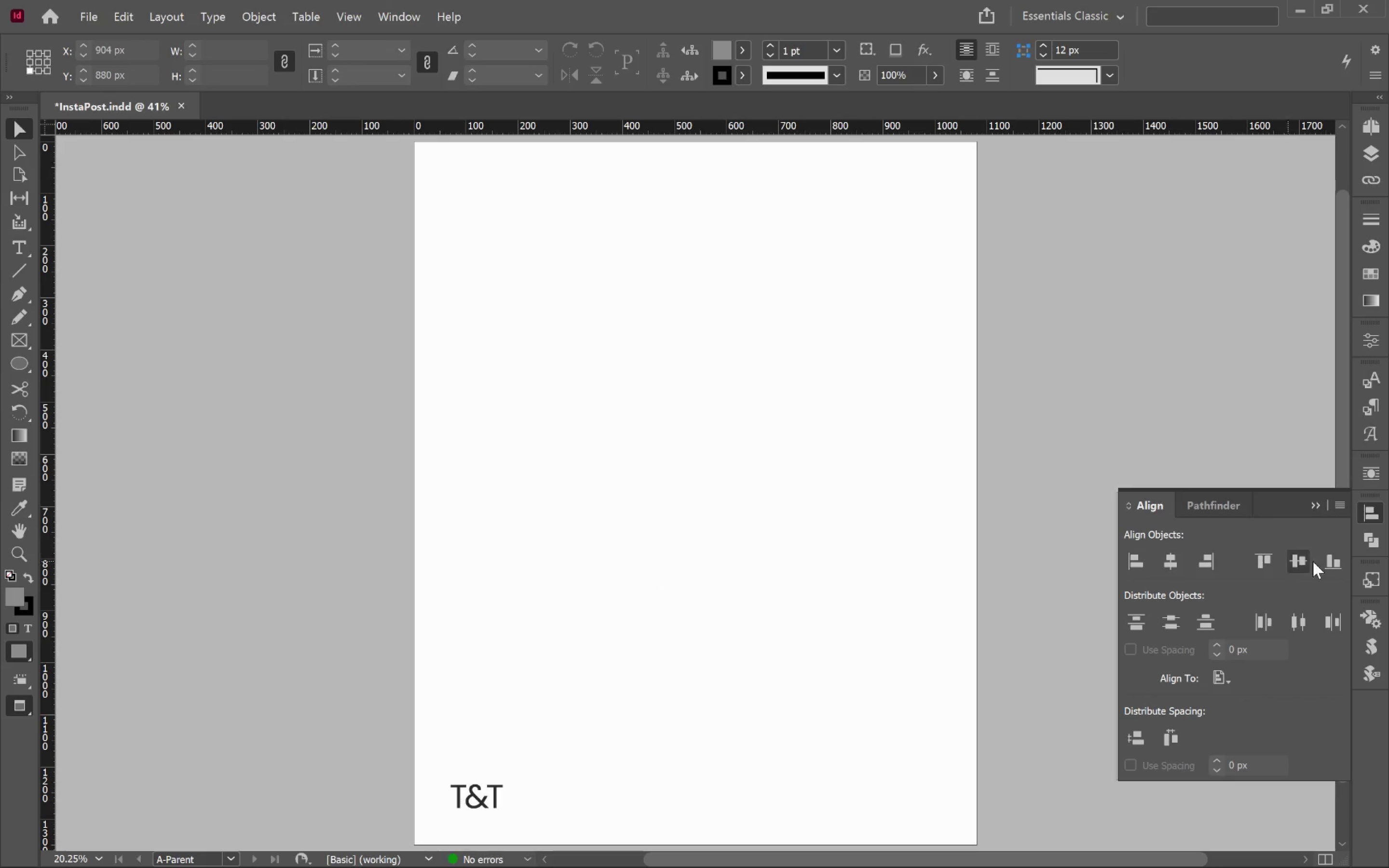 
left_click([525, 578])
 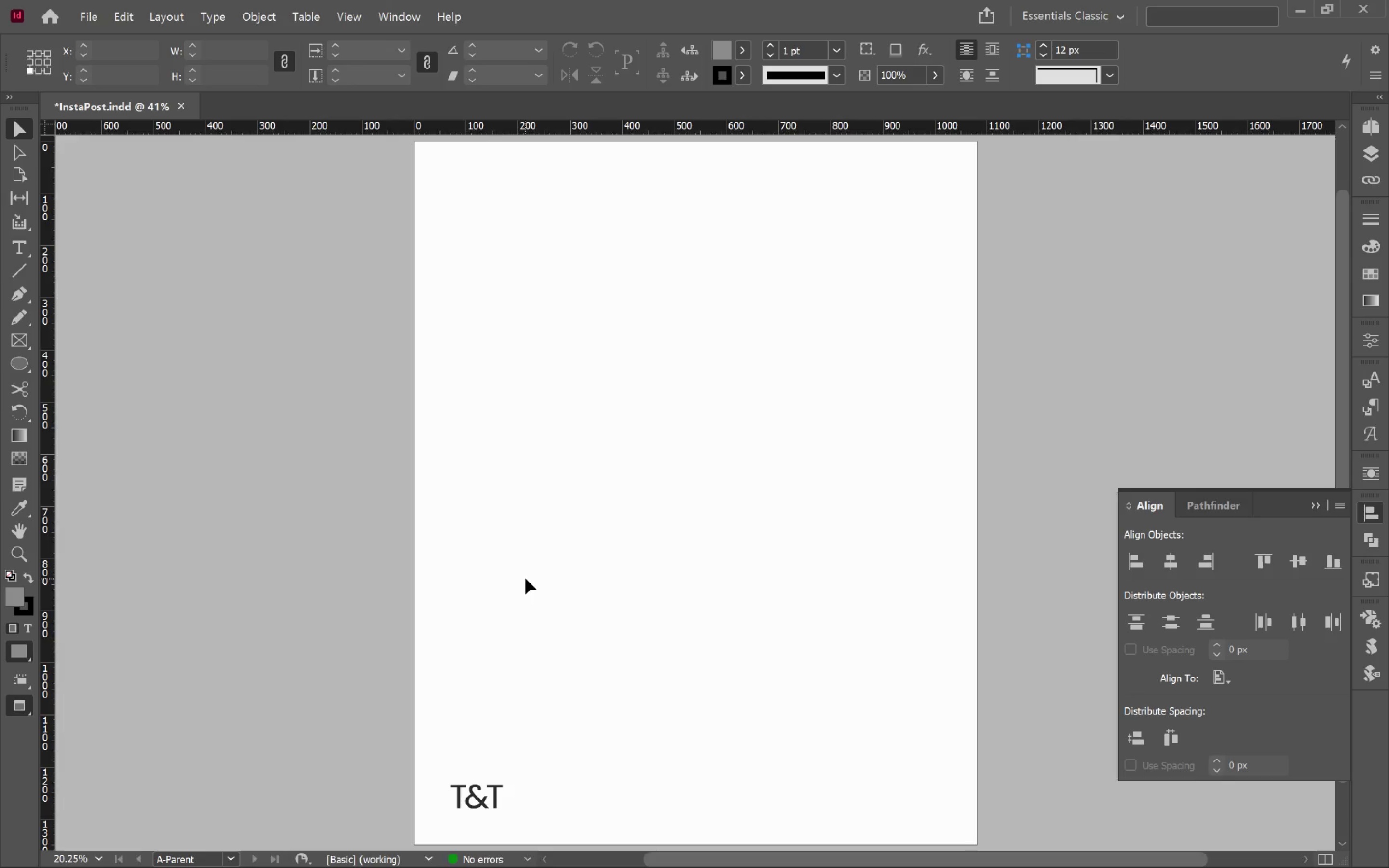 
key(W)
 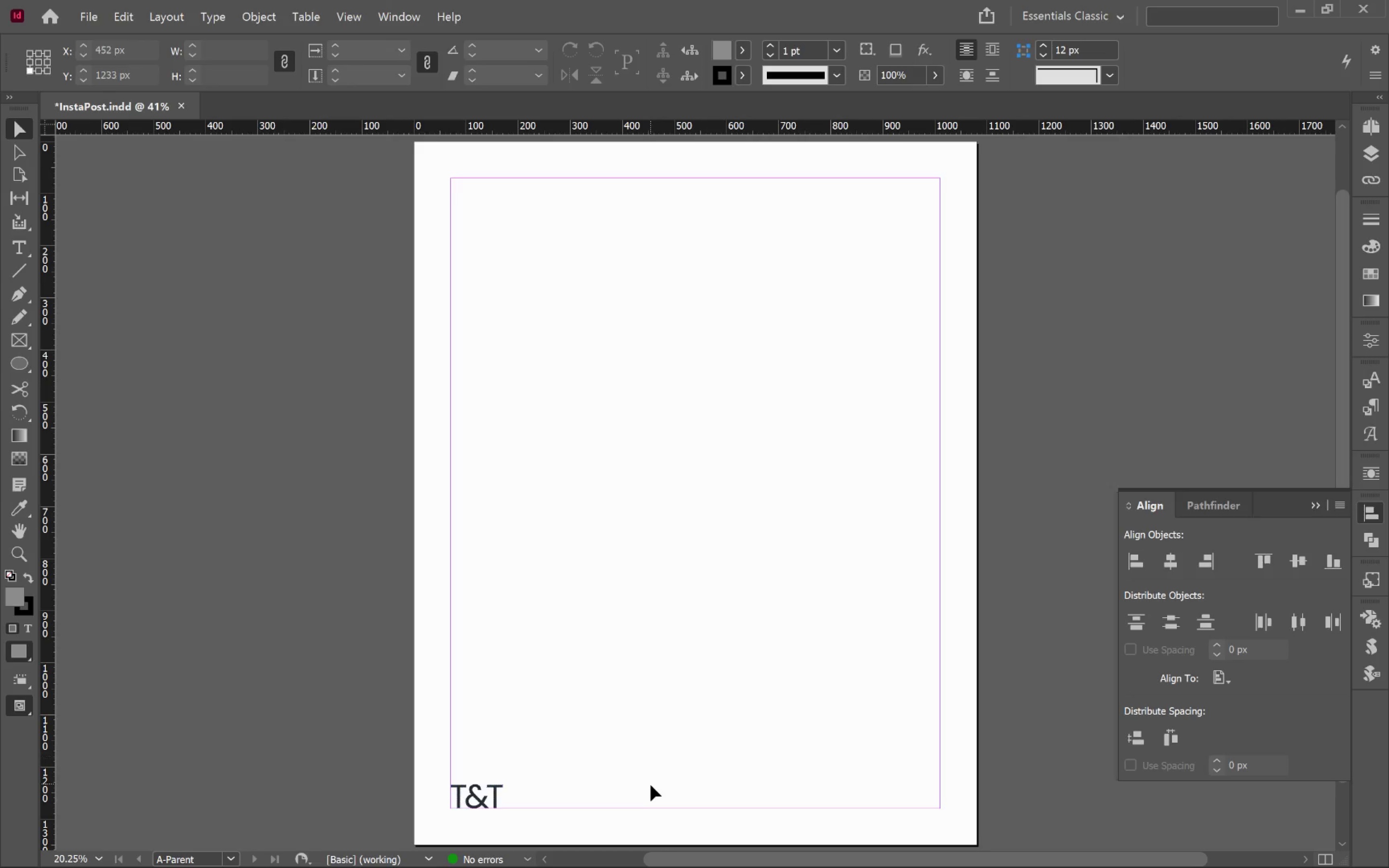 
hold_key(key=Space, duration=0.73)
 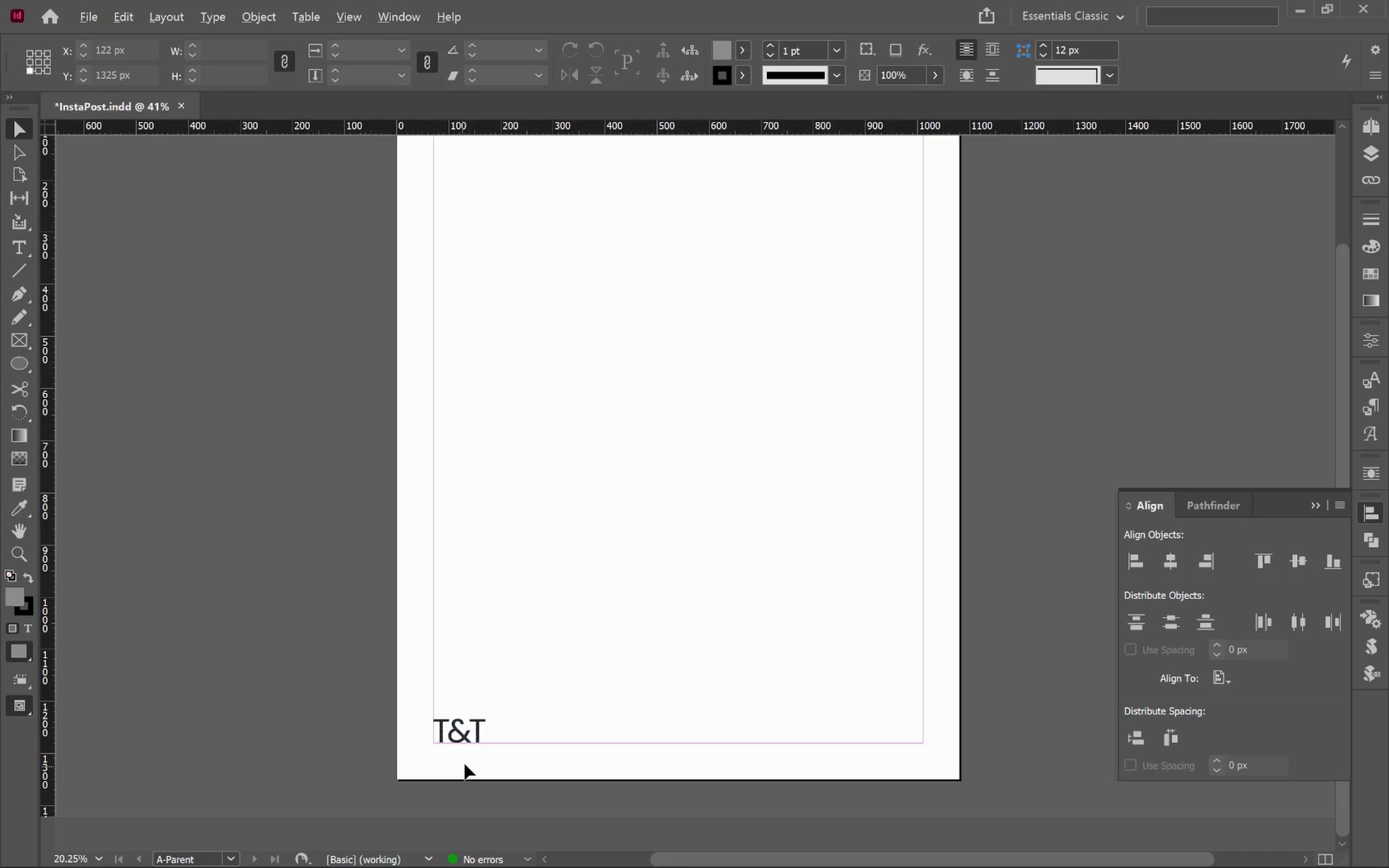 
left_click_drag(start_coordinate=[648, 782], to_coordinate=[631, 648])
 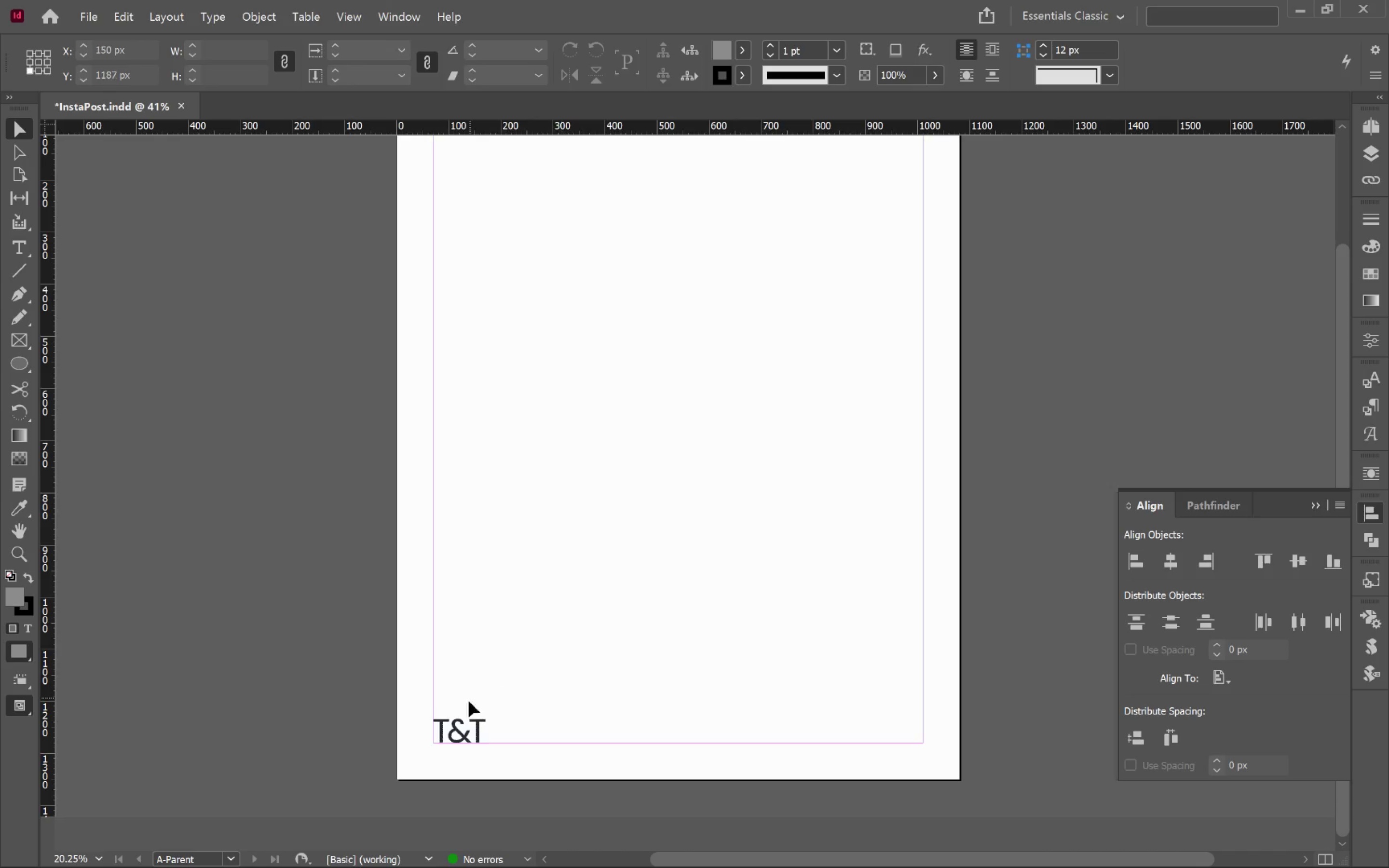 
hold_key(key=AltLeft, duration=0.89)
scroll: coordinate [465, 761], scroll_direction: up, amount: 3.0
 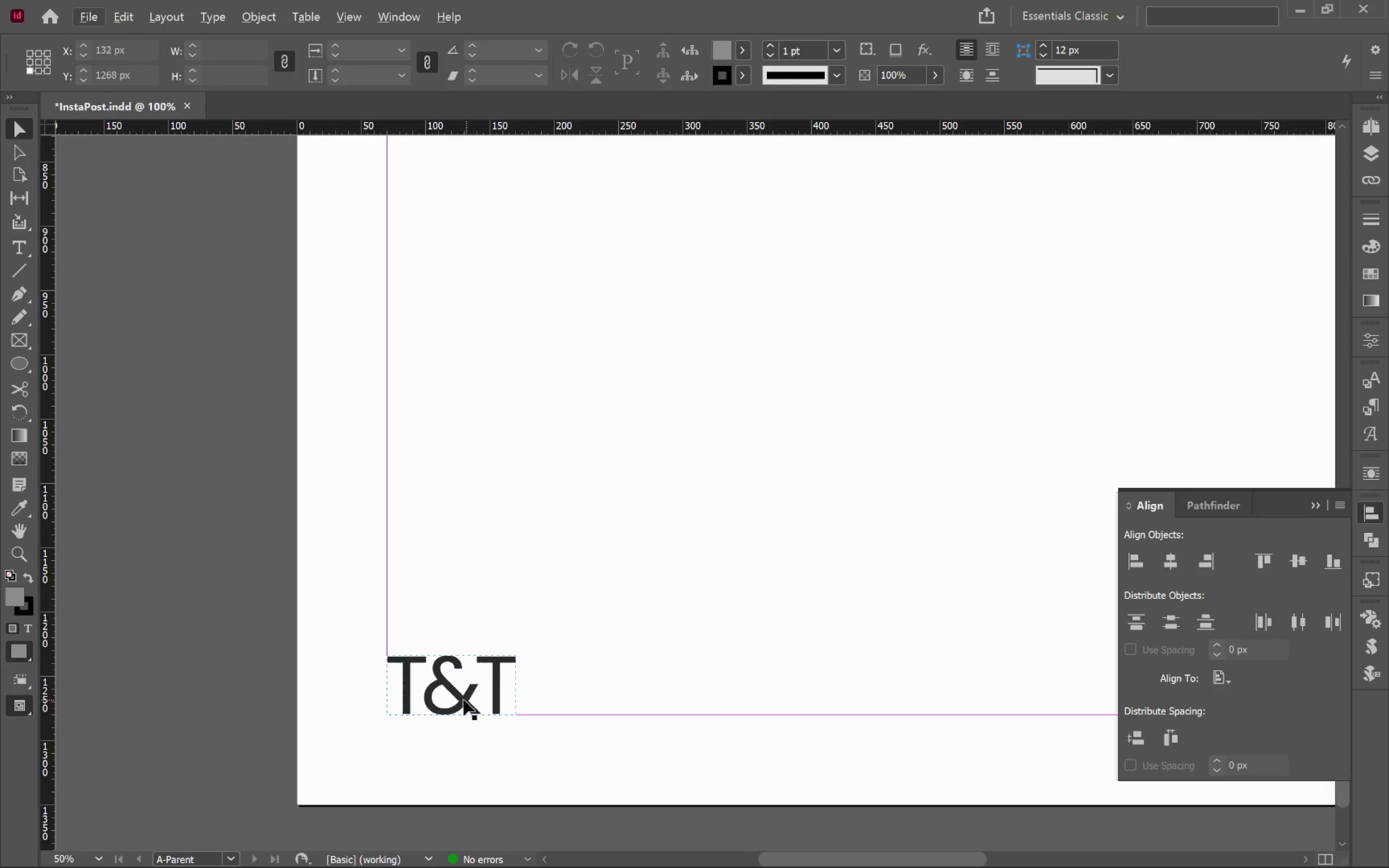 
left_click([463, 700])
 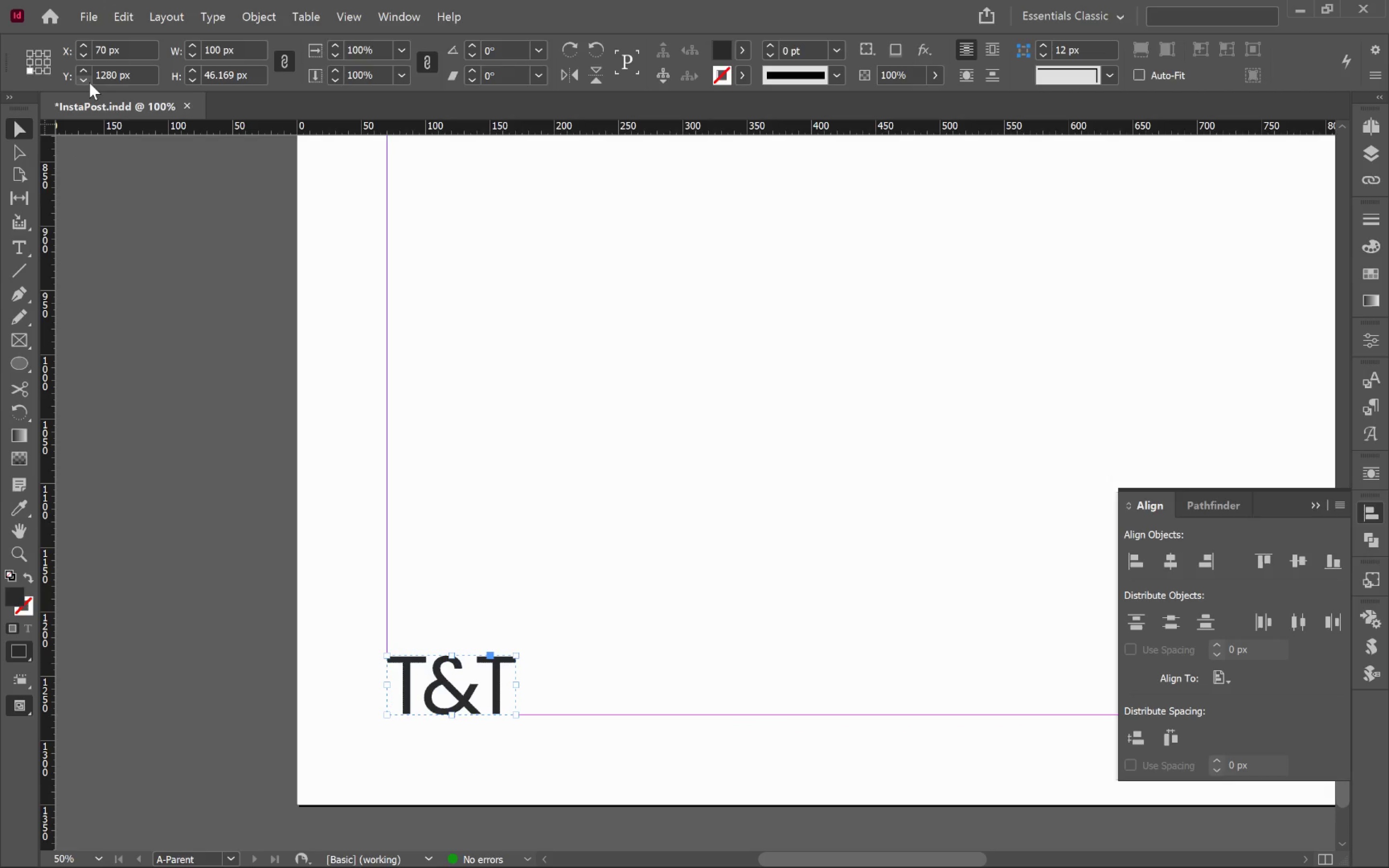 
left_click([79, 80])
 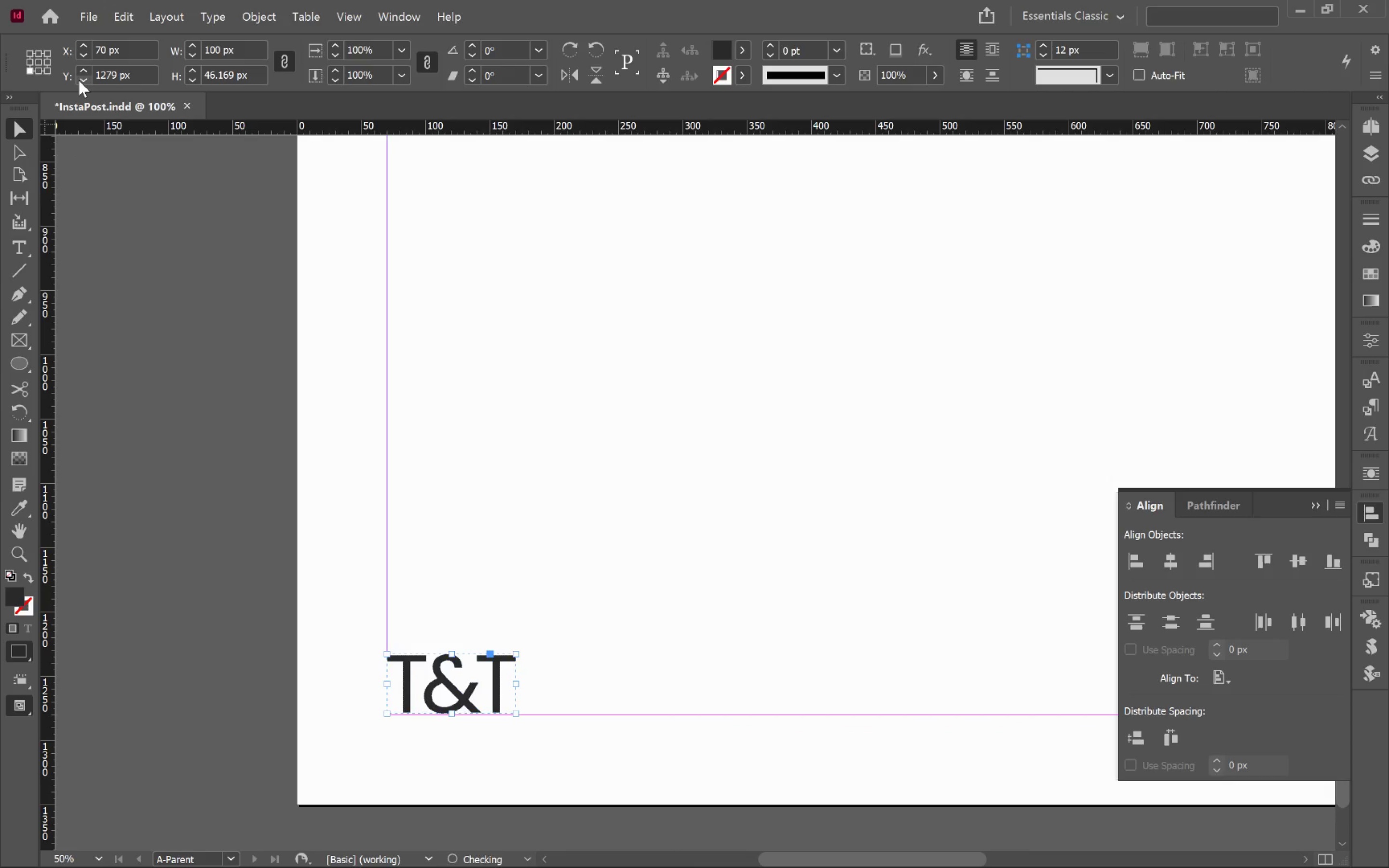 
hold_key(key=ShiftLeft, duration=9.8)
left_click([79, 80])
 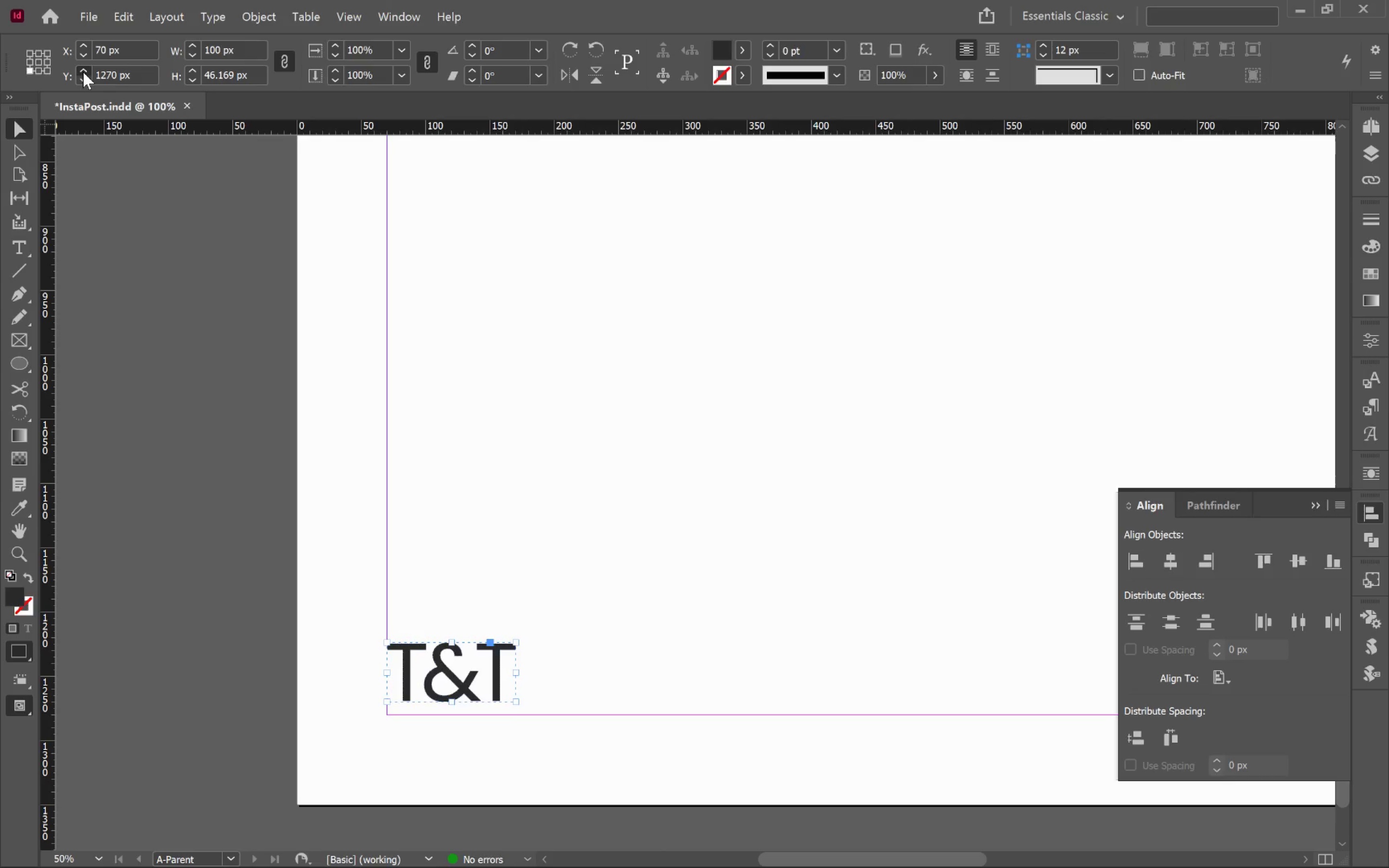 
double_click([84, 72])
 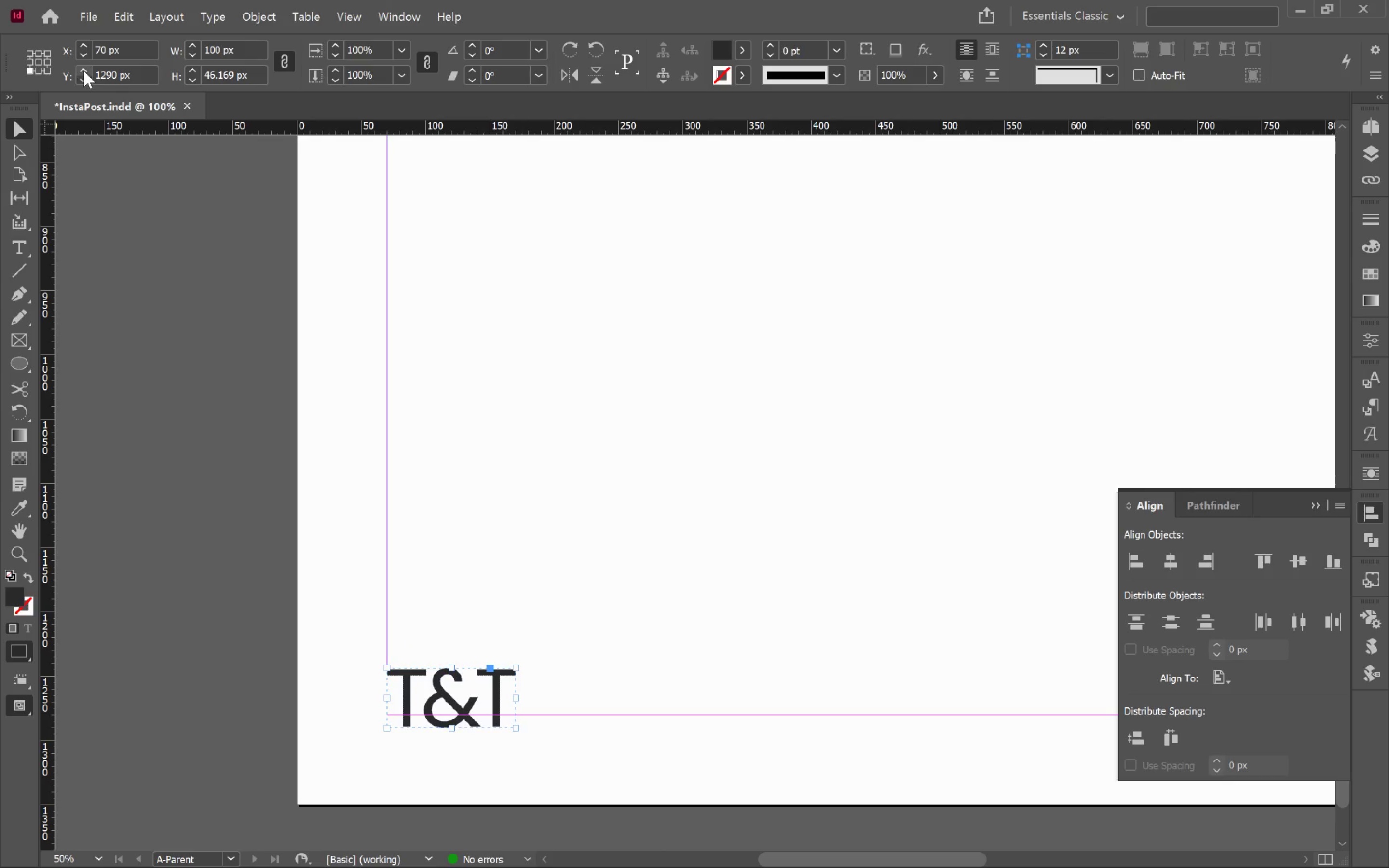 
left_click([84, 71])
 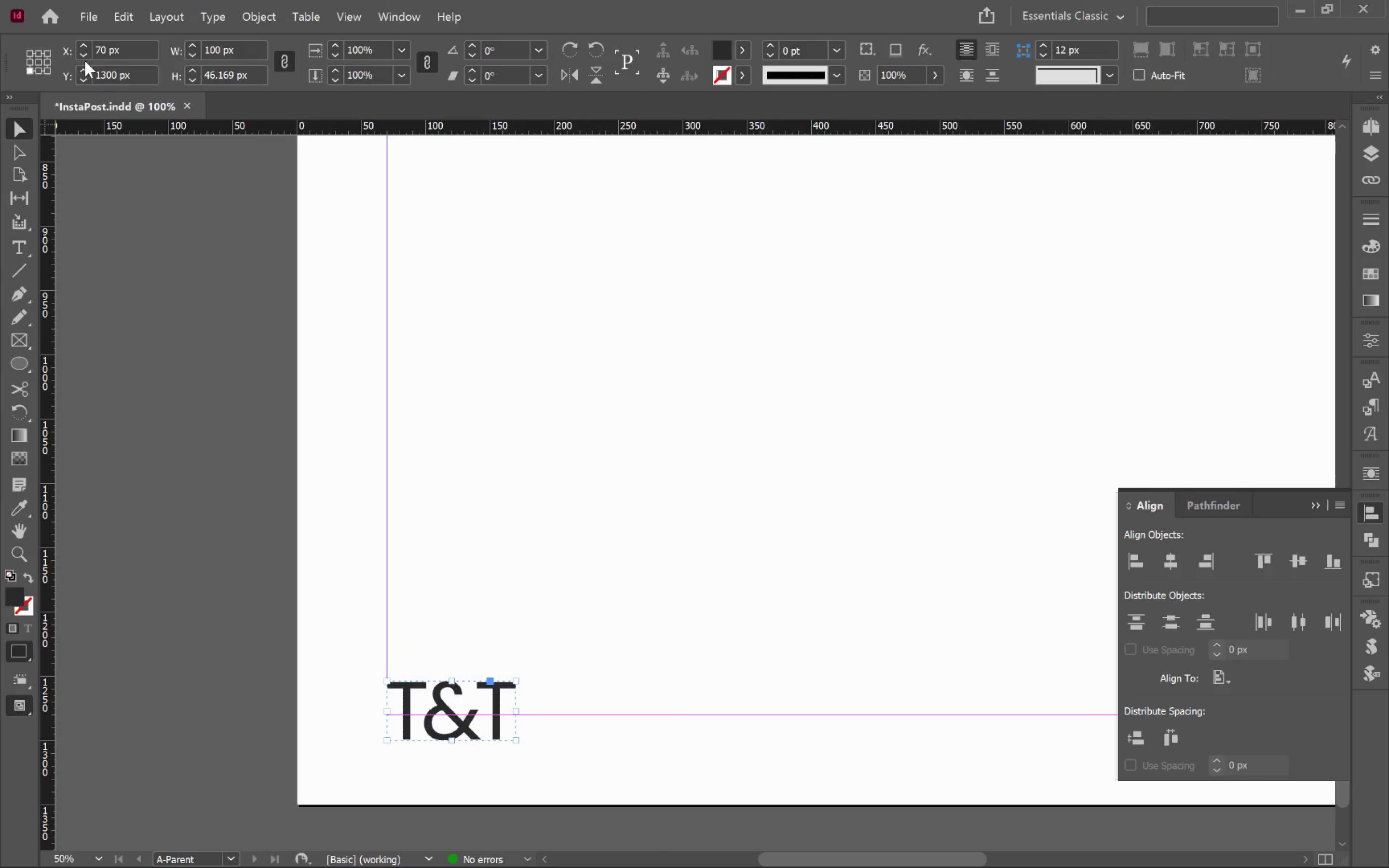 
left_click([83, 58])
 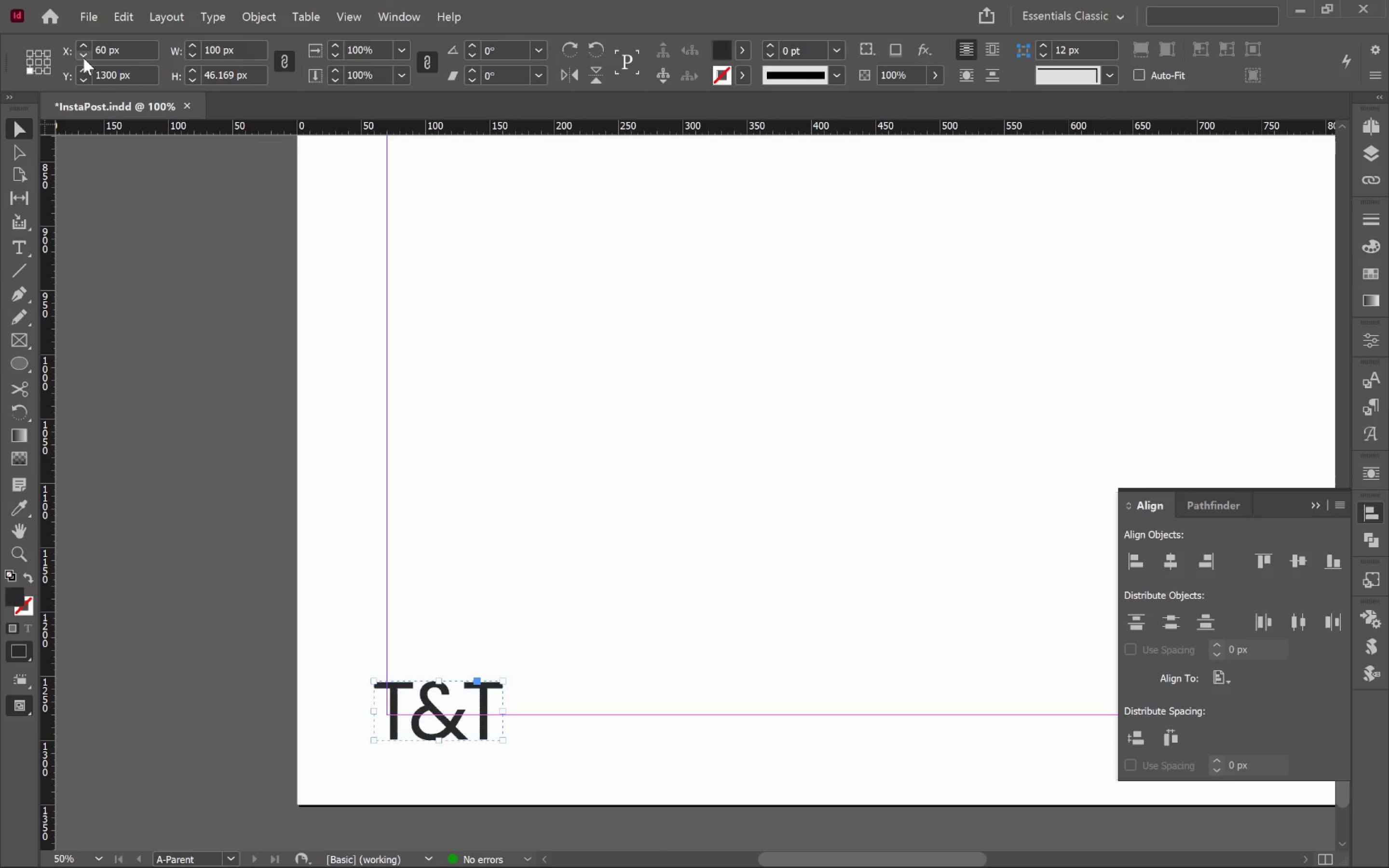 
left_click([83, 58])
 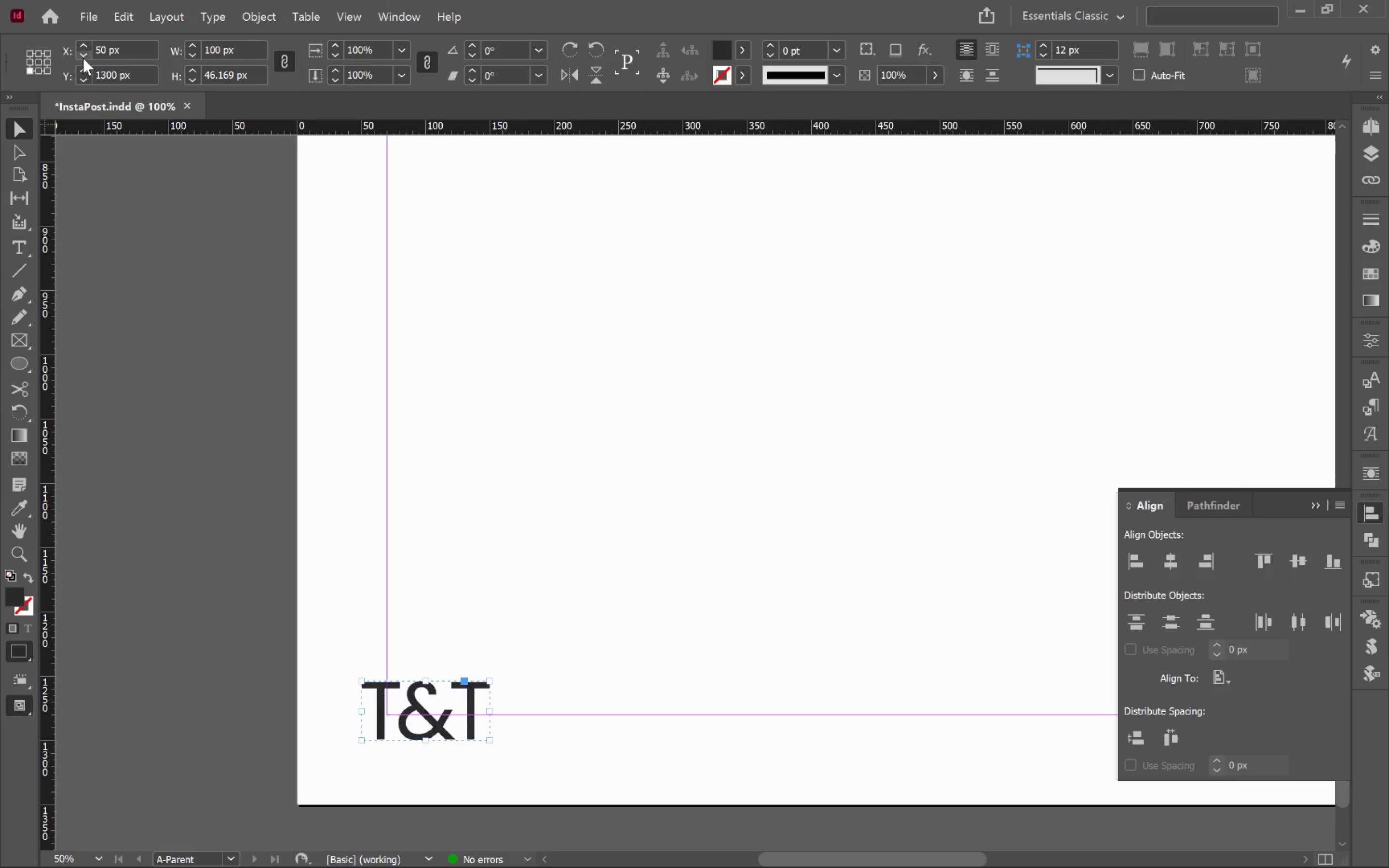 
left_click([83, 58])
 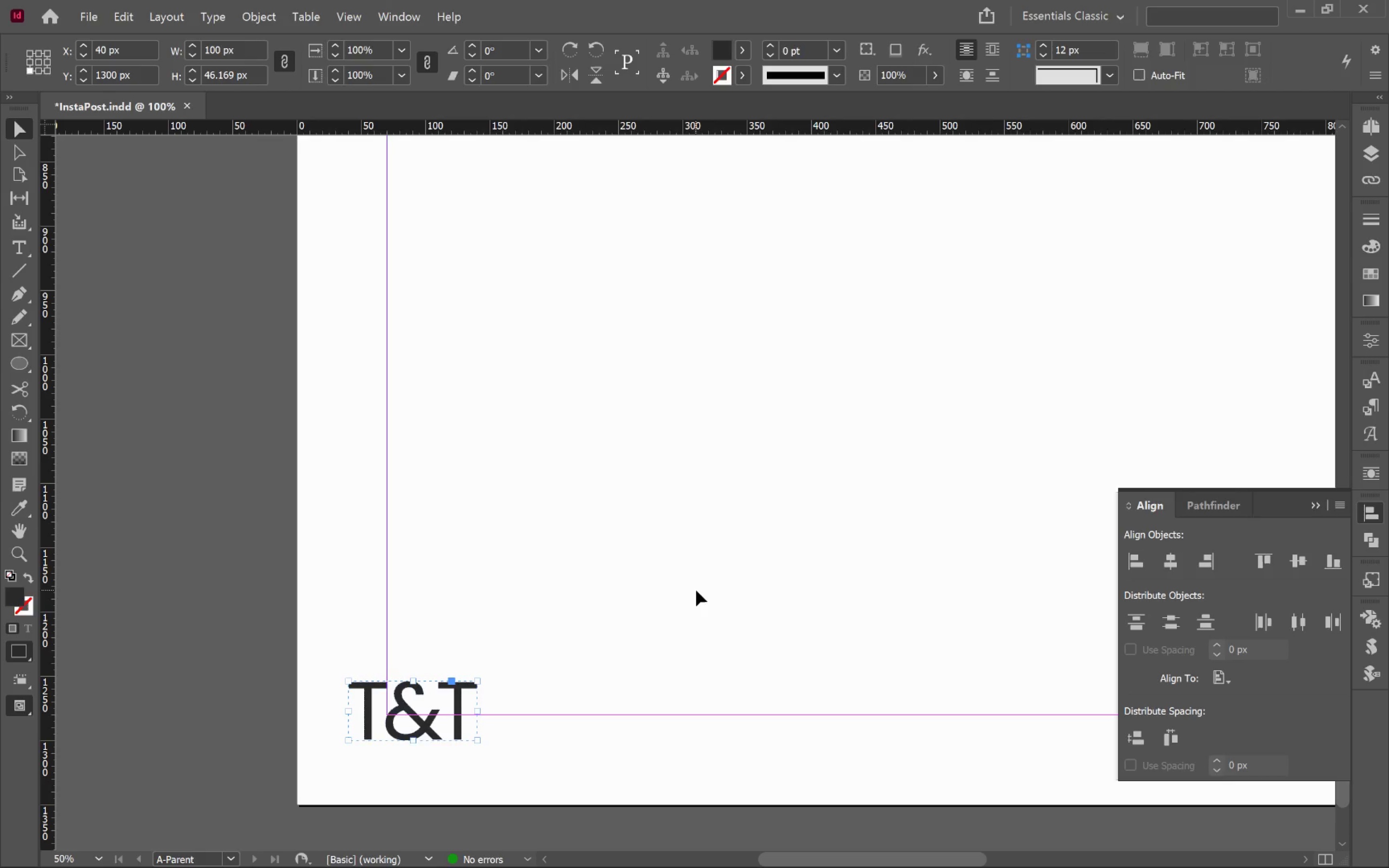 
left_click([698, 573])
 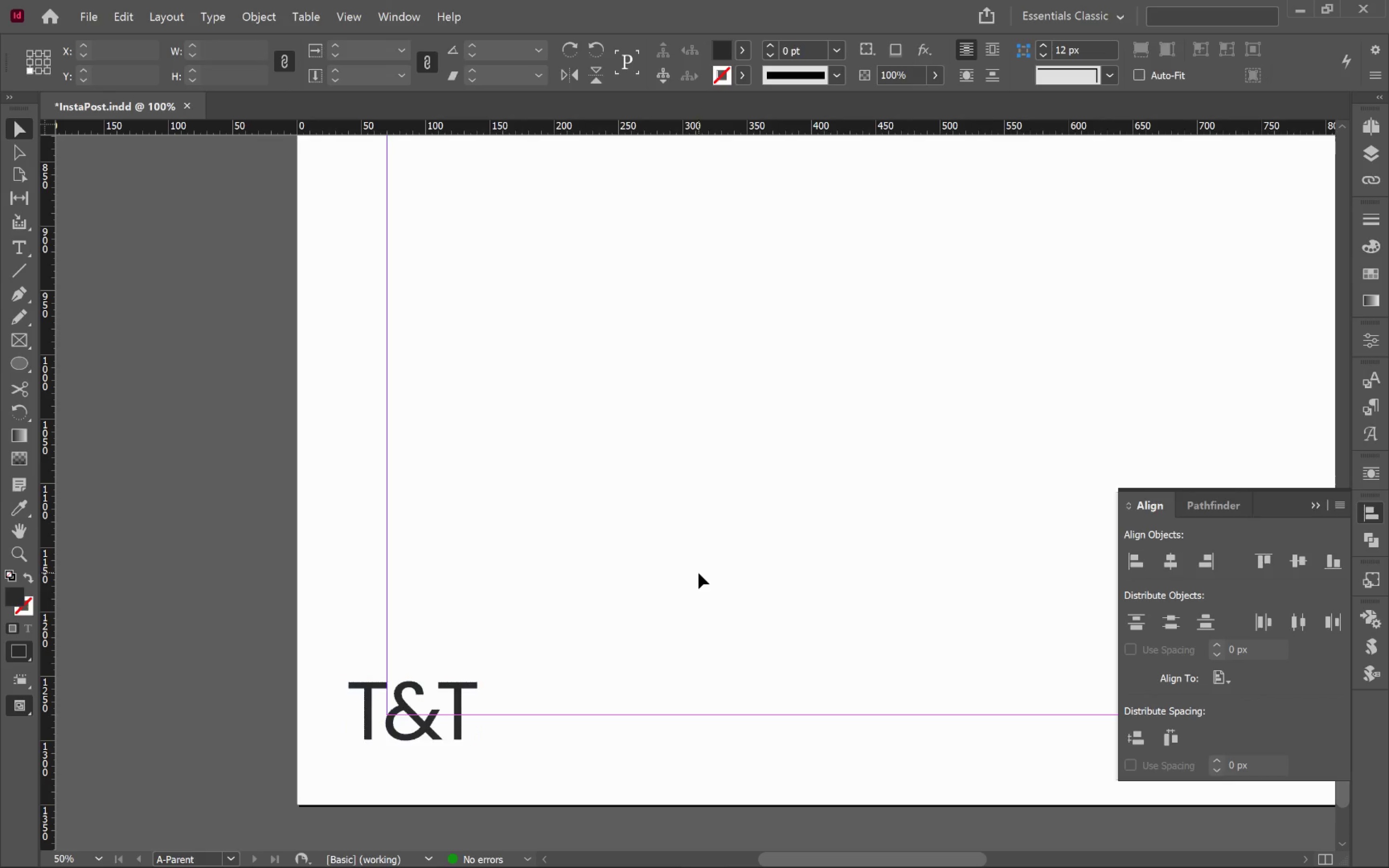 
key(W)
 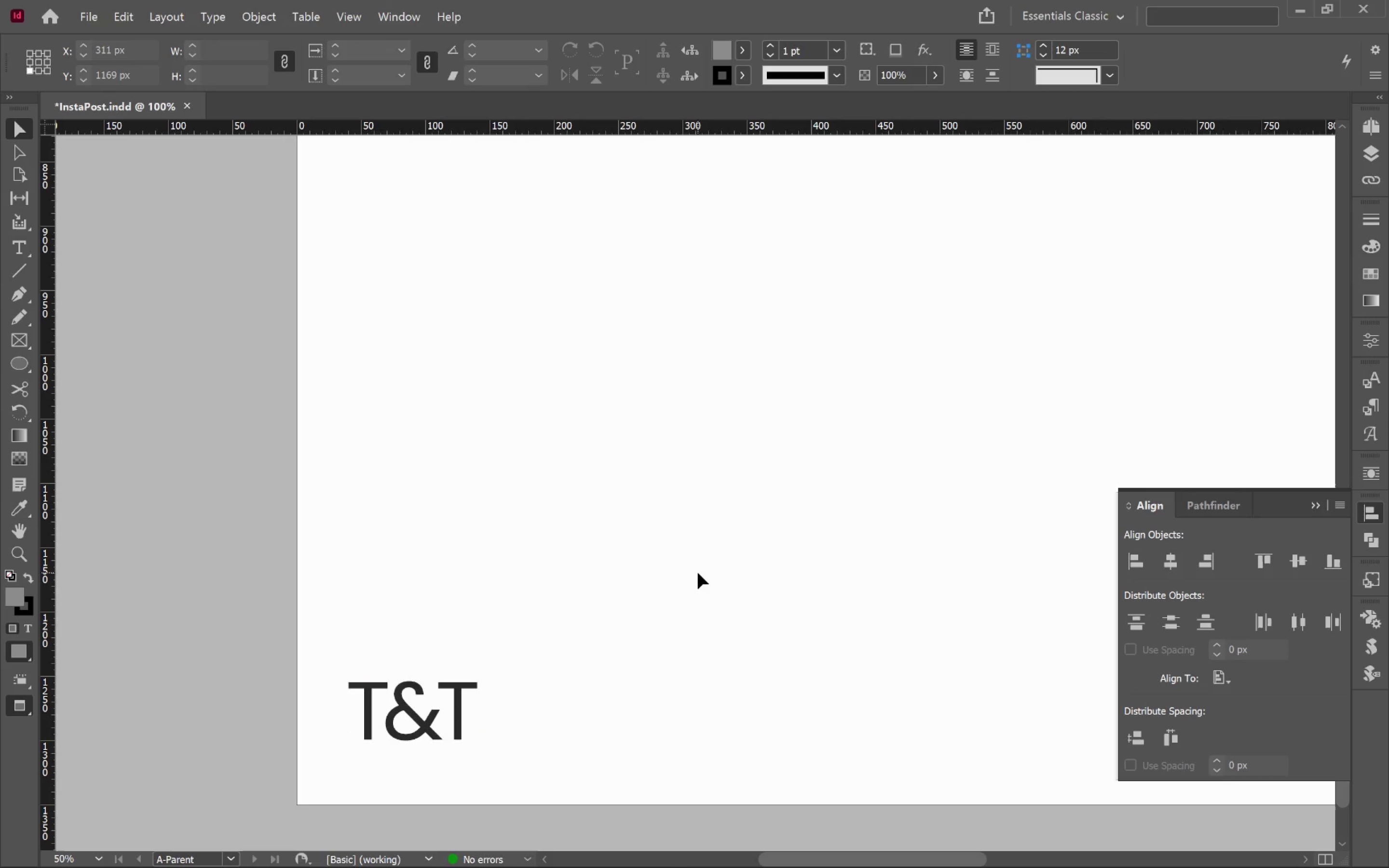 
key(Control+0)
 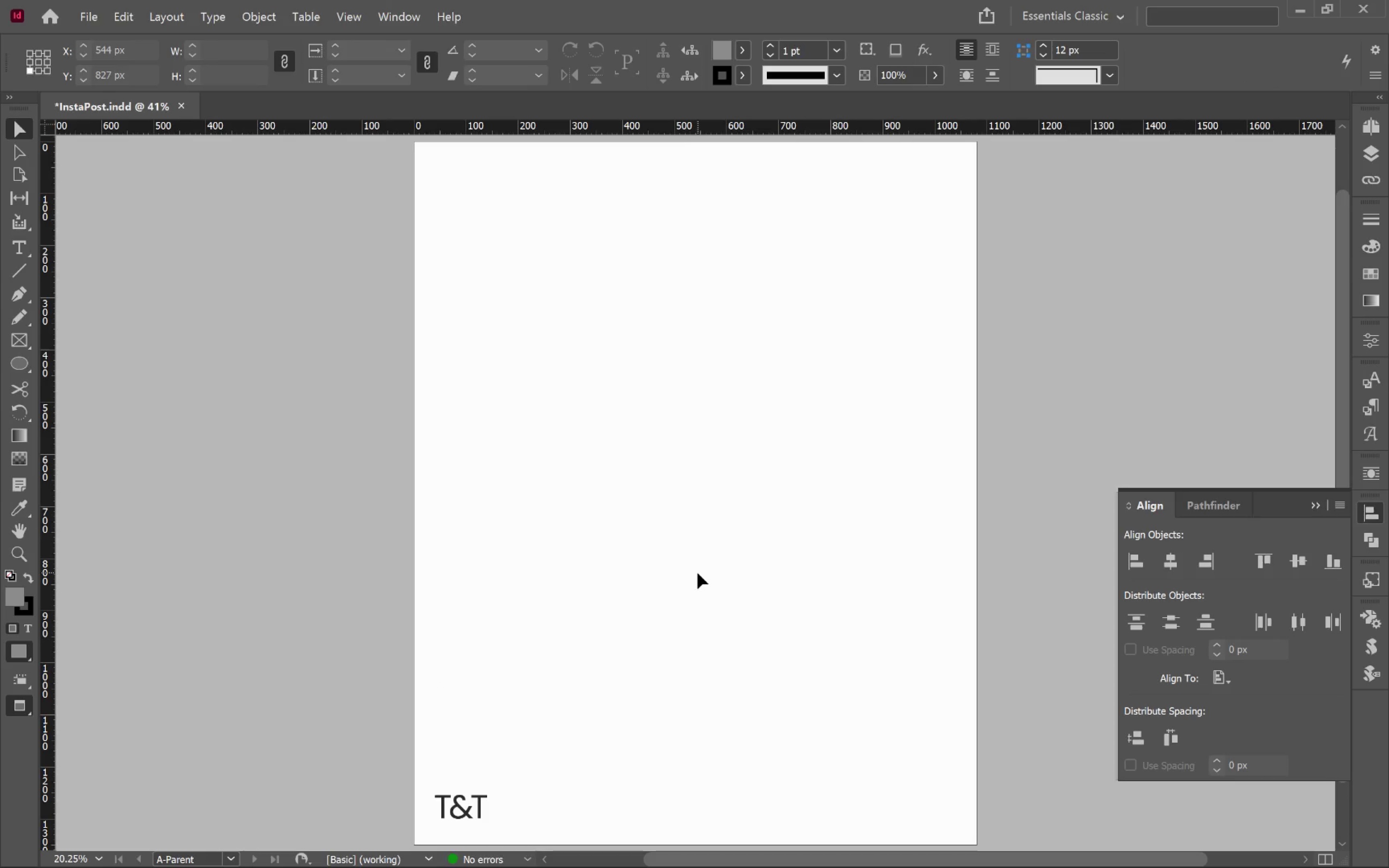 
key(W)
 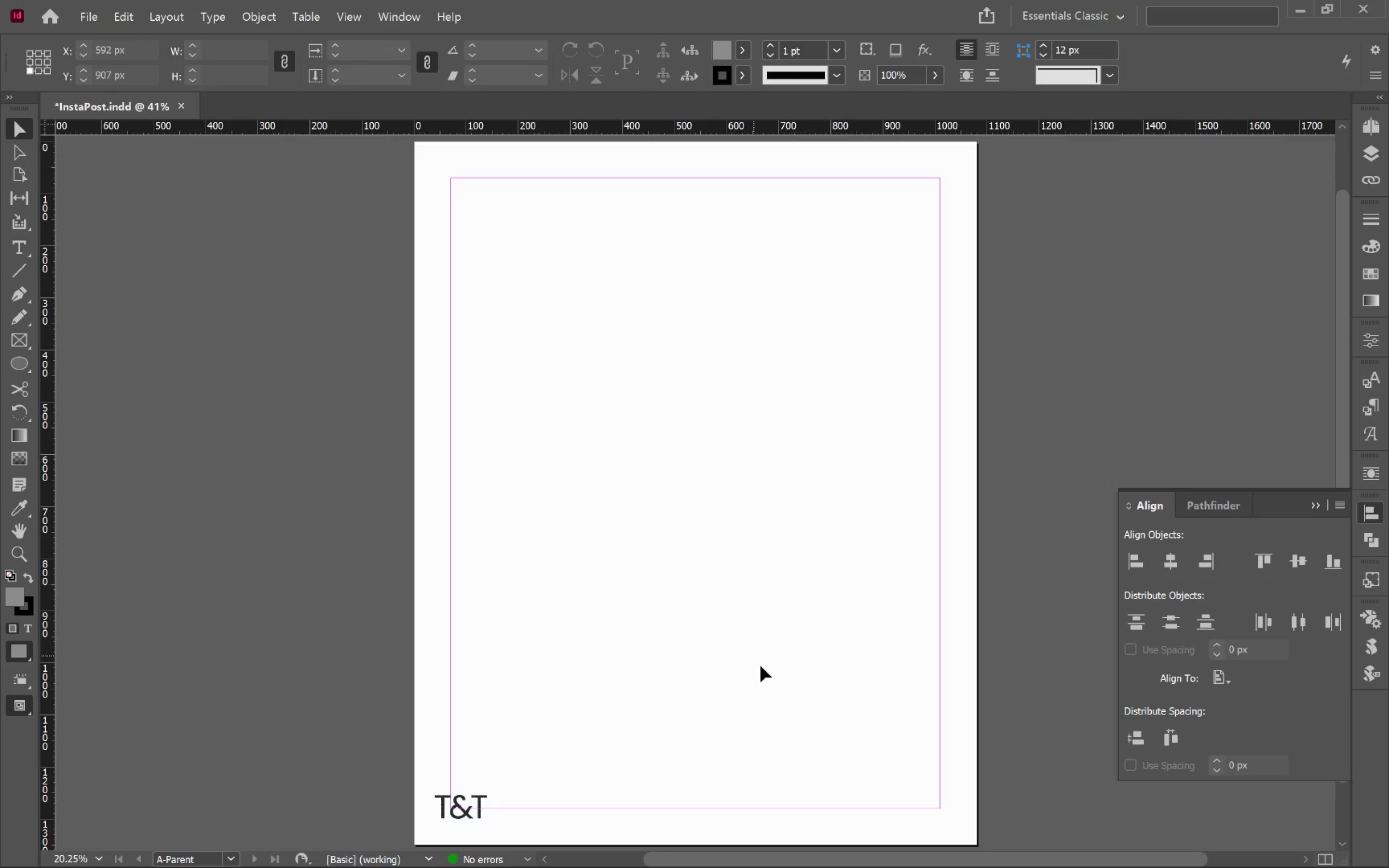 
hold_key(key=AltLeft, duration=0.34)
 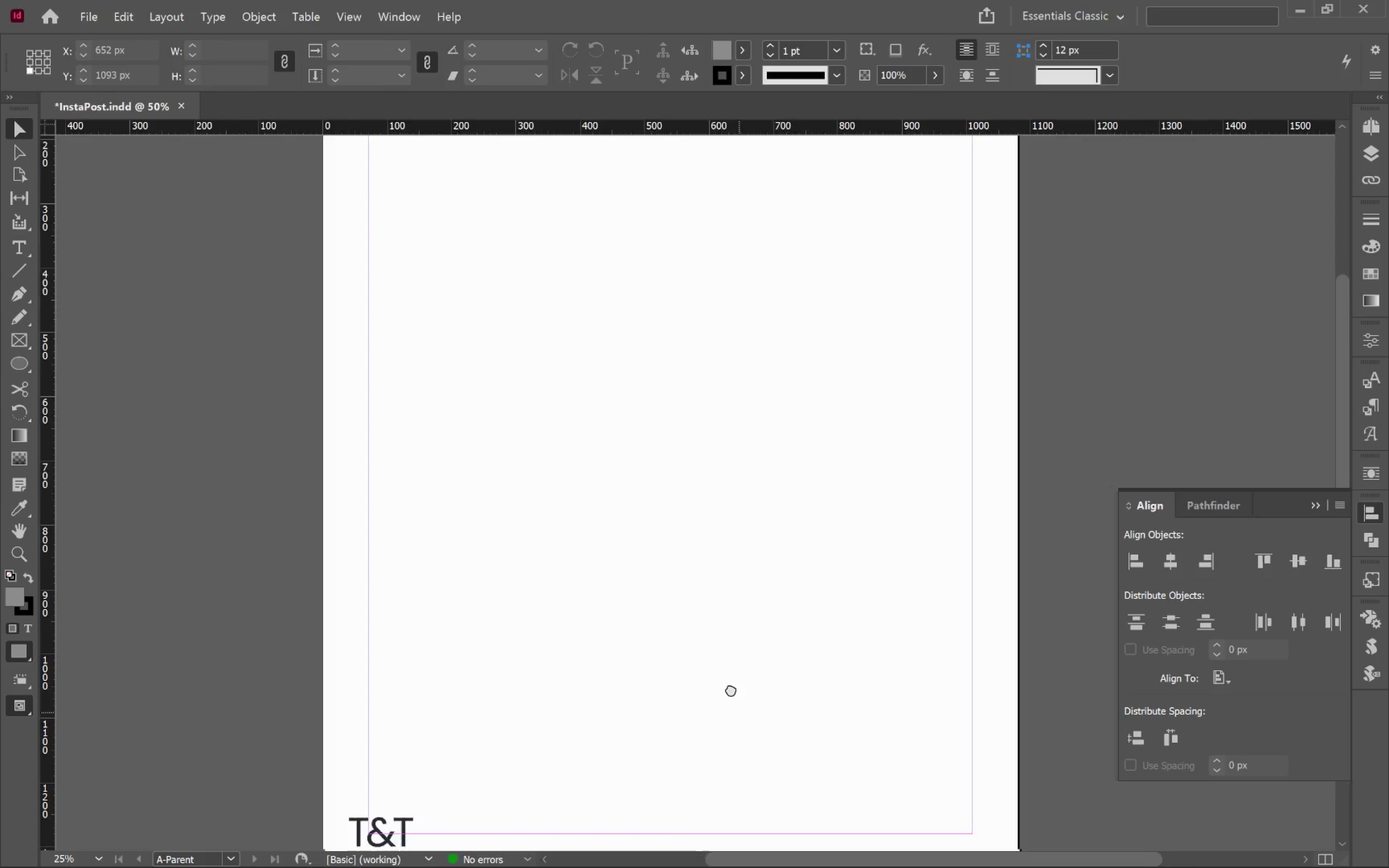 
hold_key(key=Space, duration=1.19)
 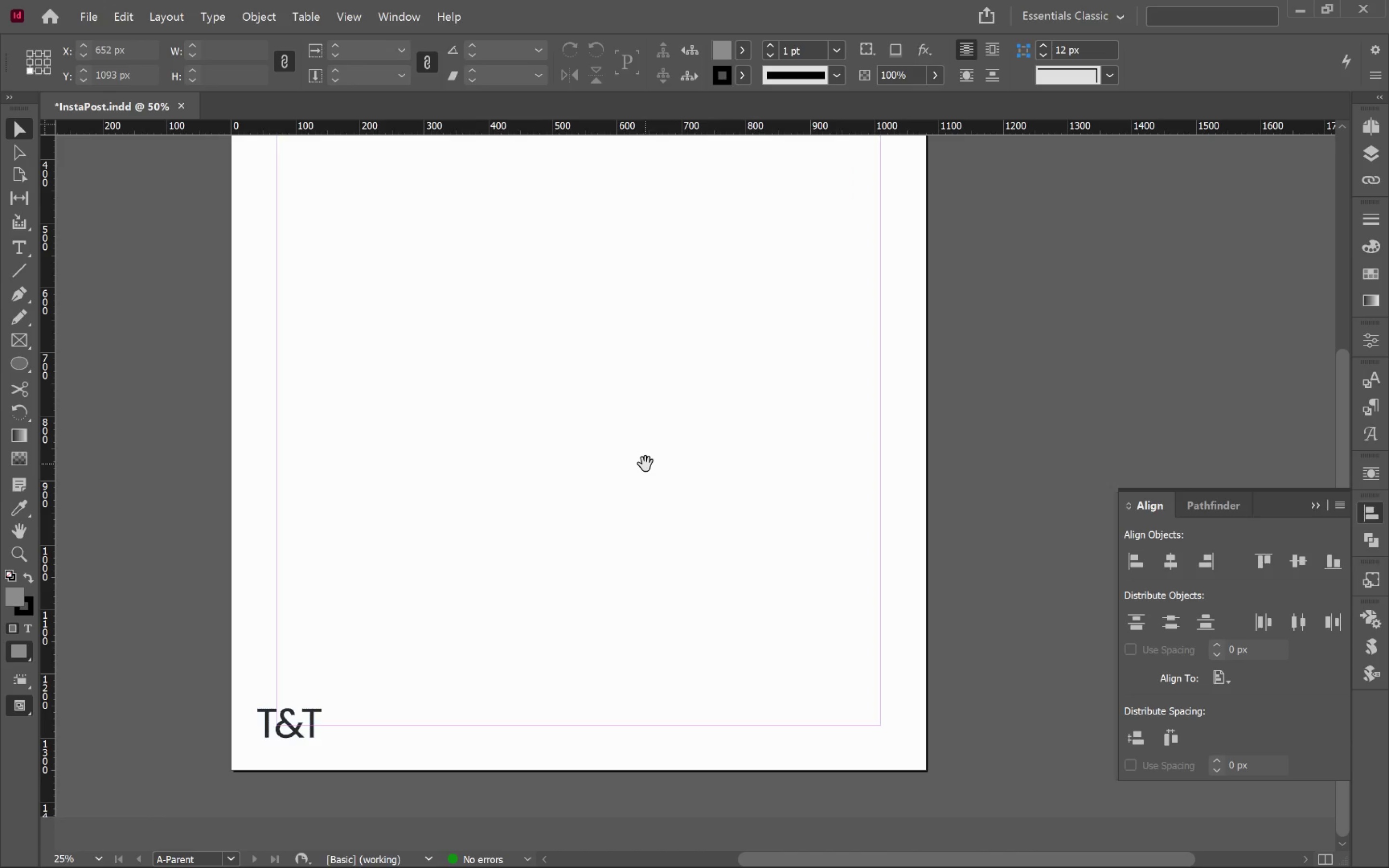 
scroll: coordinate [794, 690], scroll_direction: up, amount: 1.0
 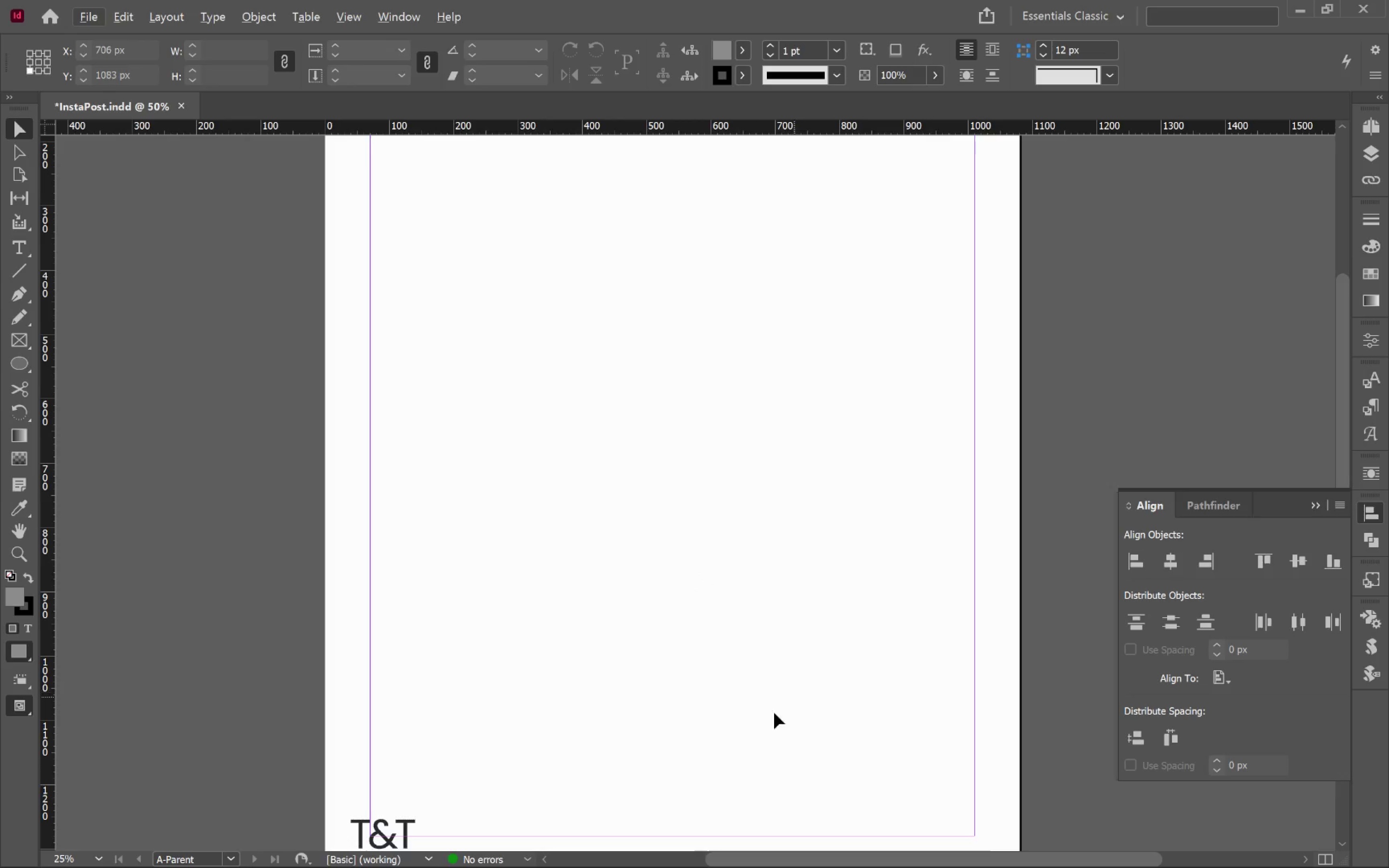 
left_click_drag(start_coordinate=[739, 713], to_coordinate=[645, 464])
 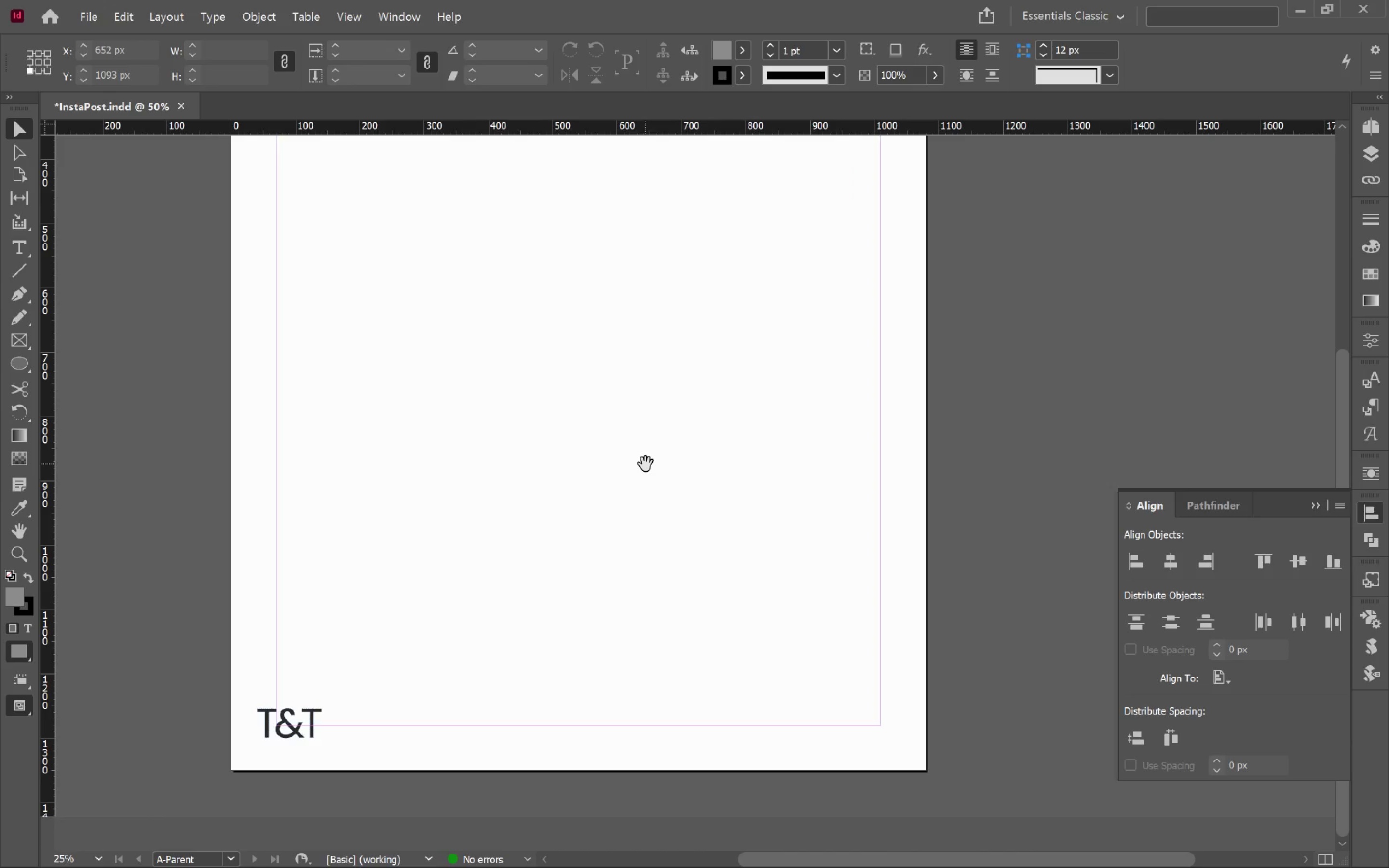 
left_click([308, 726])
 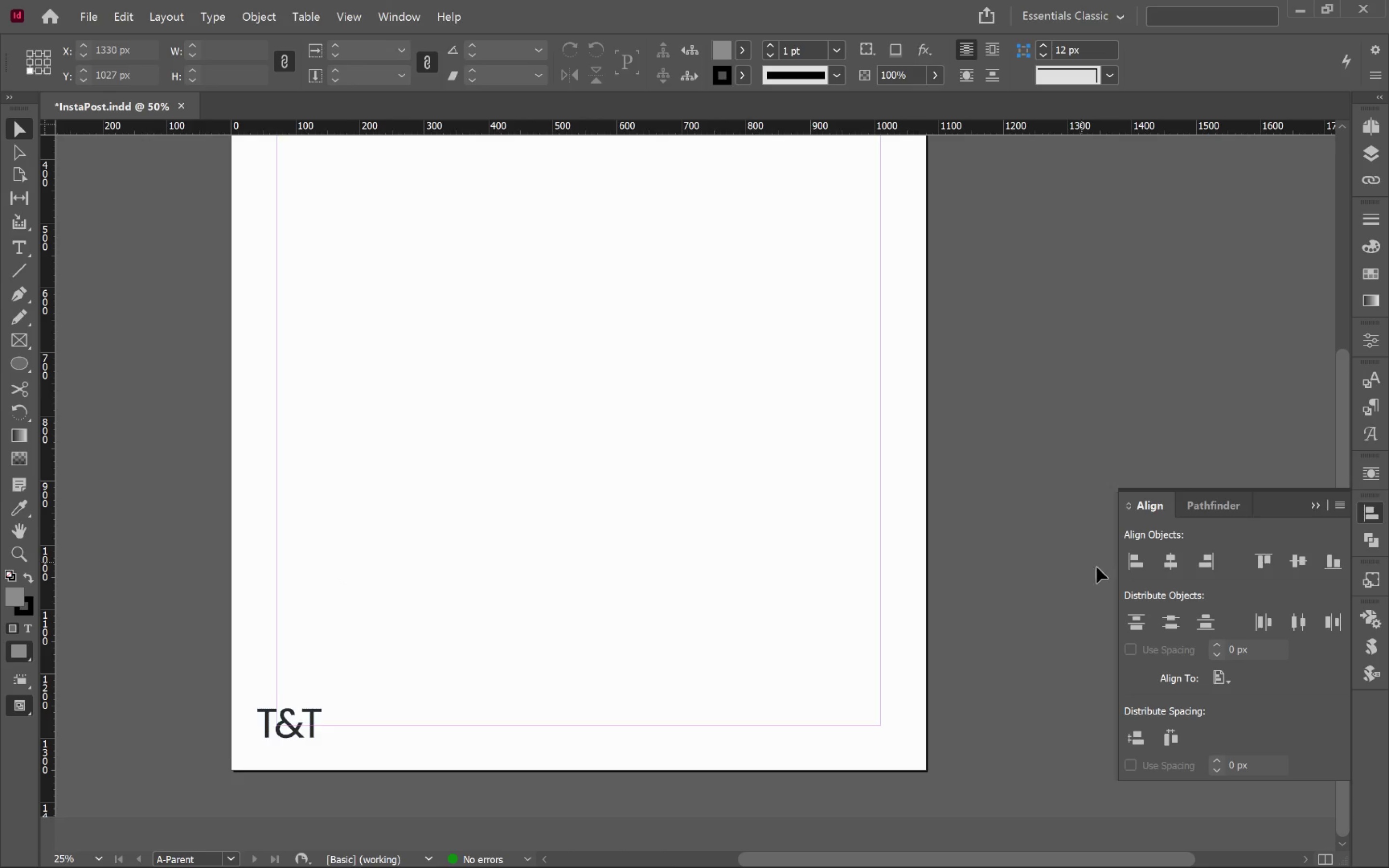 
left_click([1130, 560])
 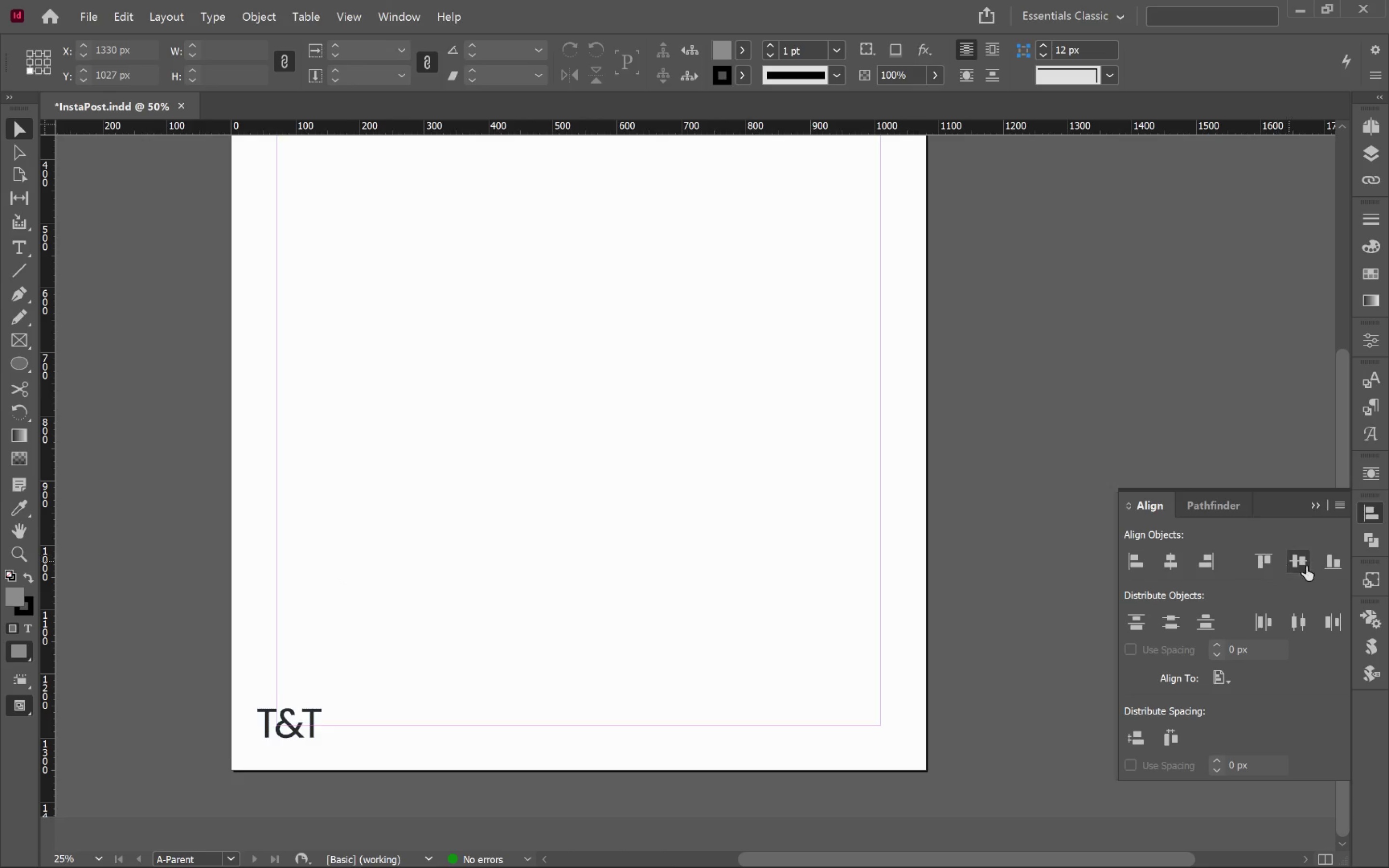 
left_click([1324, 565])
 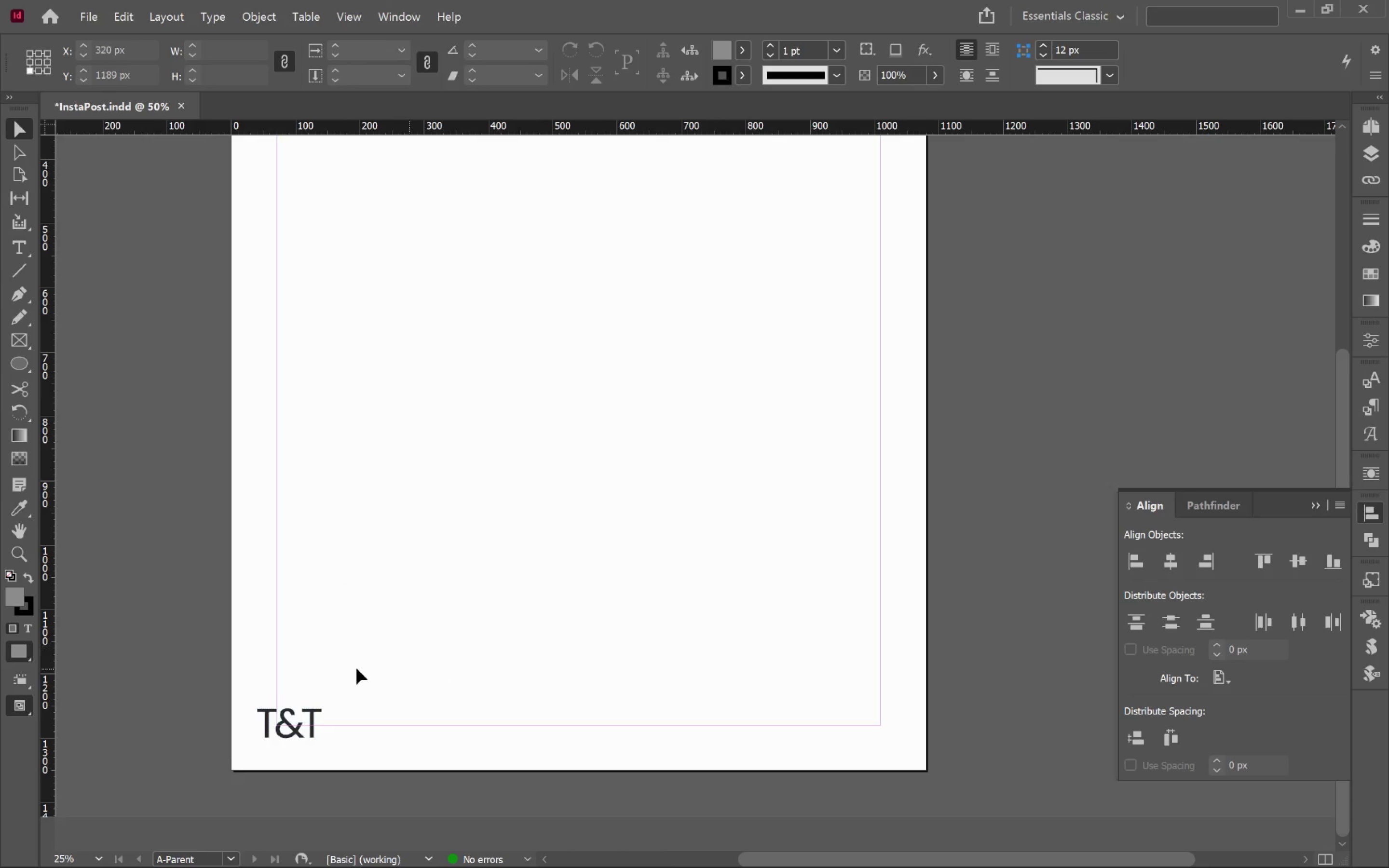 
left_click_drag(start_coordinate=[365, 674], to_coordinate=[243, 722])
 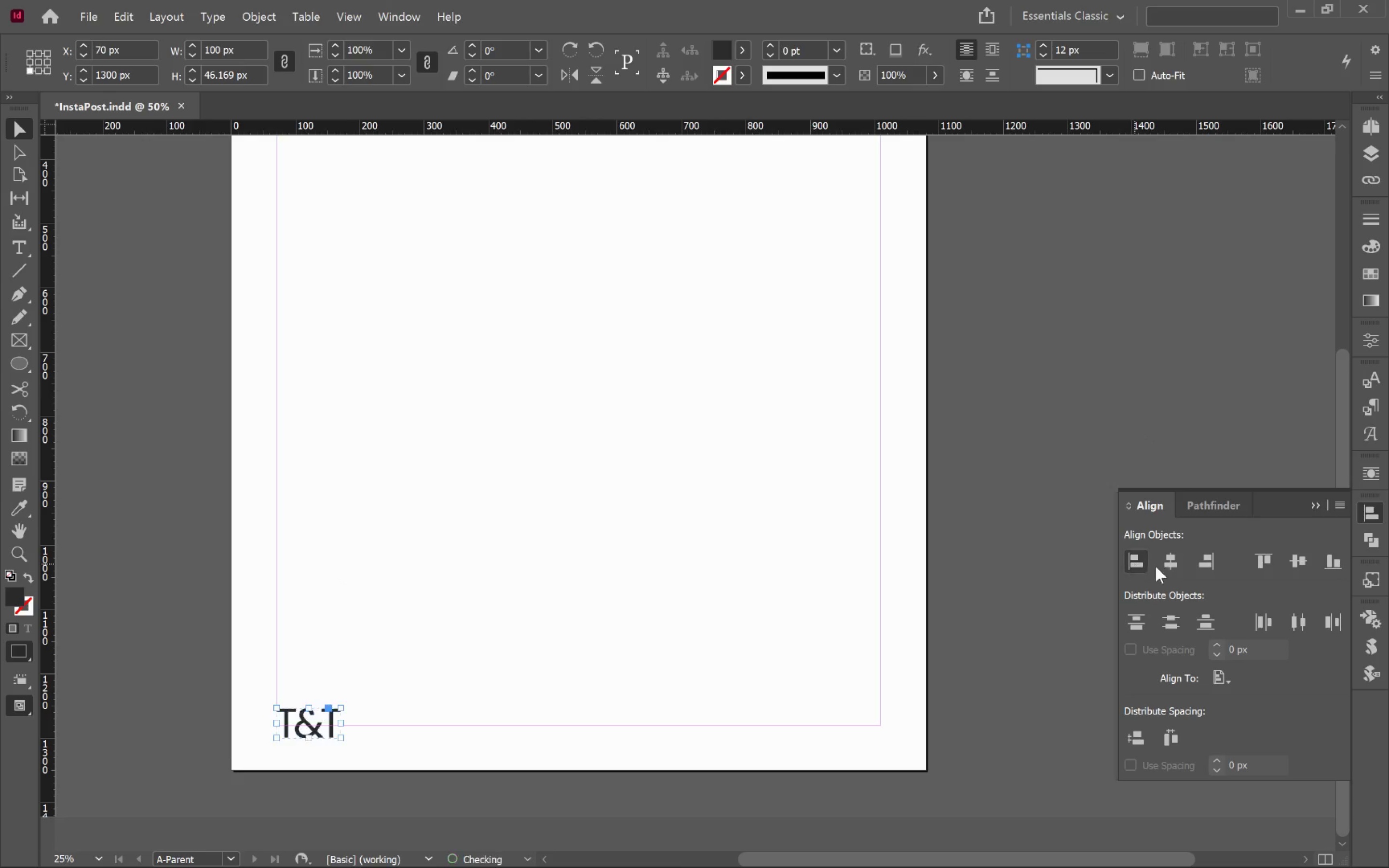 
left_click([1335, 561])
 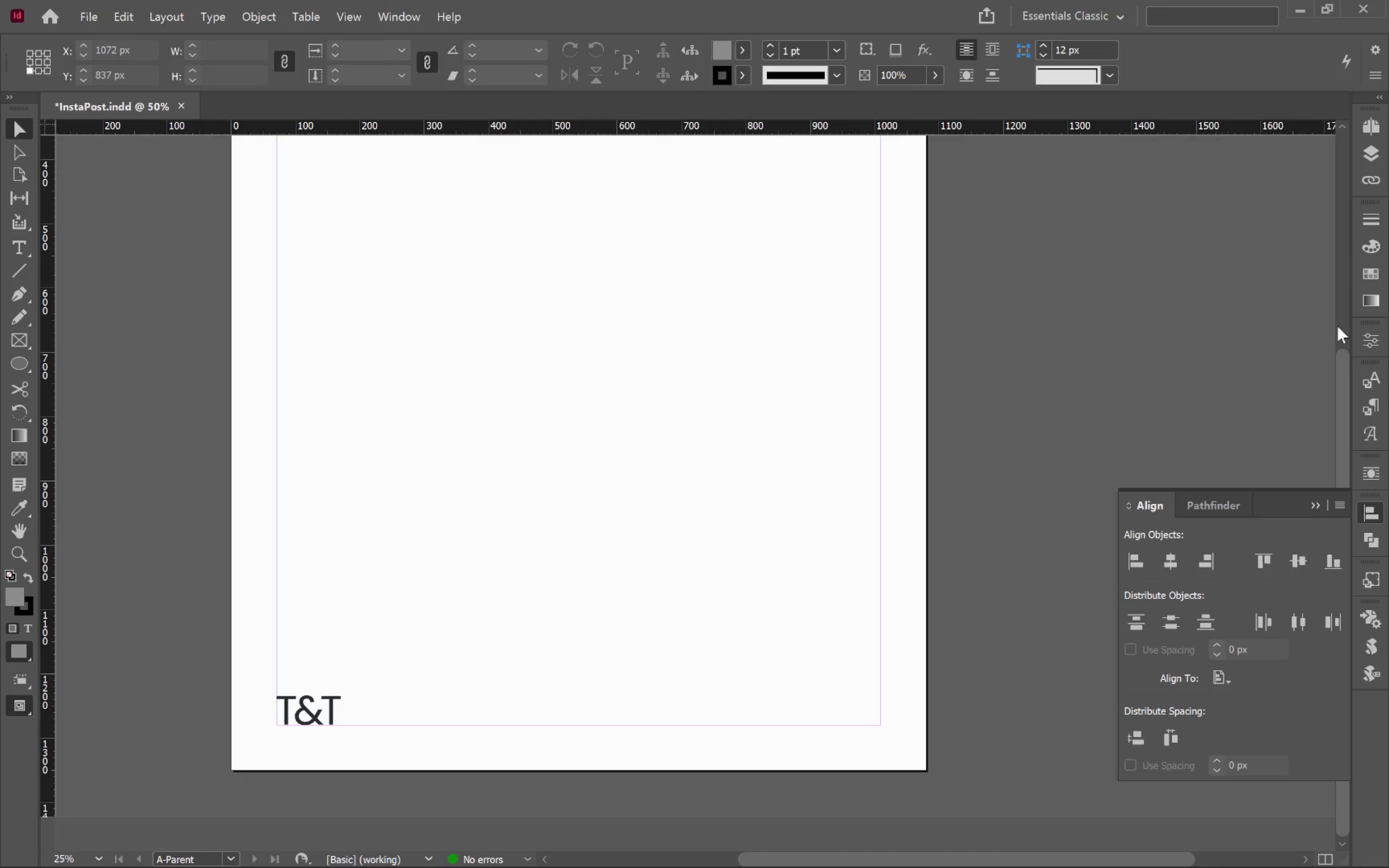 
left_click([1375, 160])
 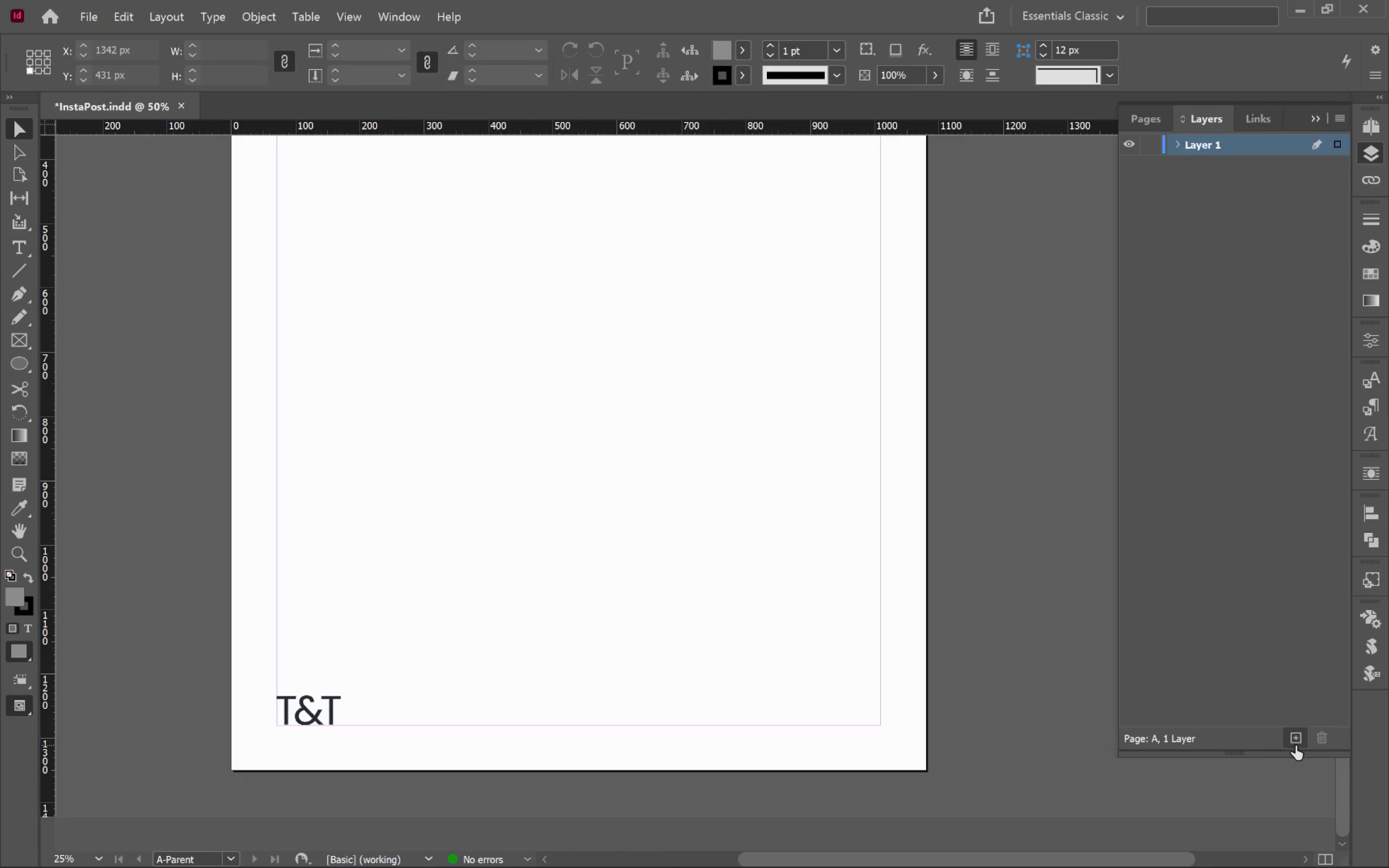 
double_click([1296, 744])
 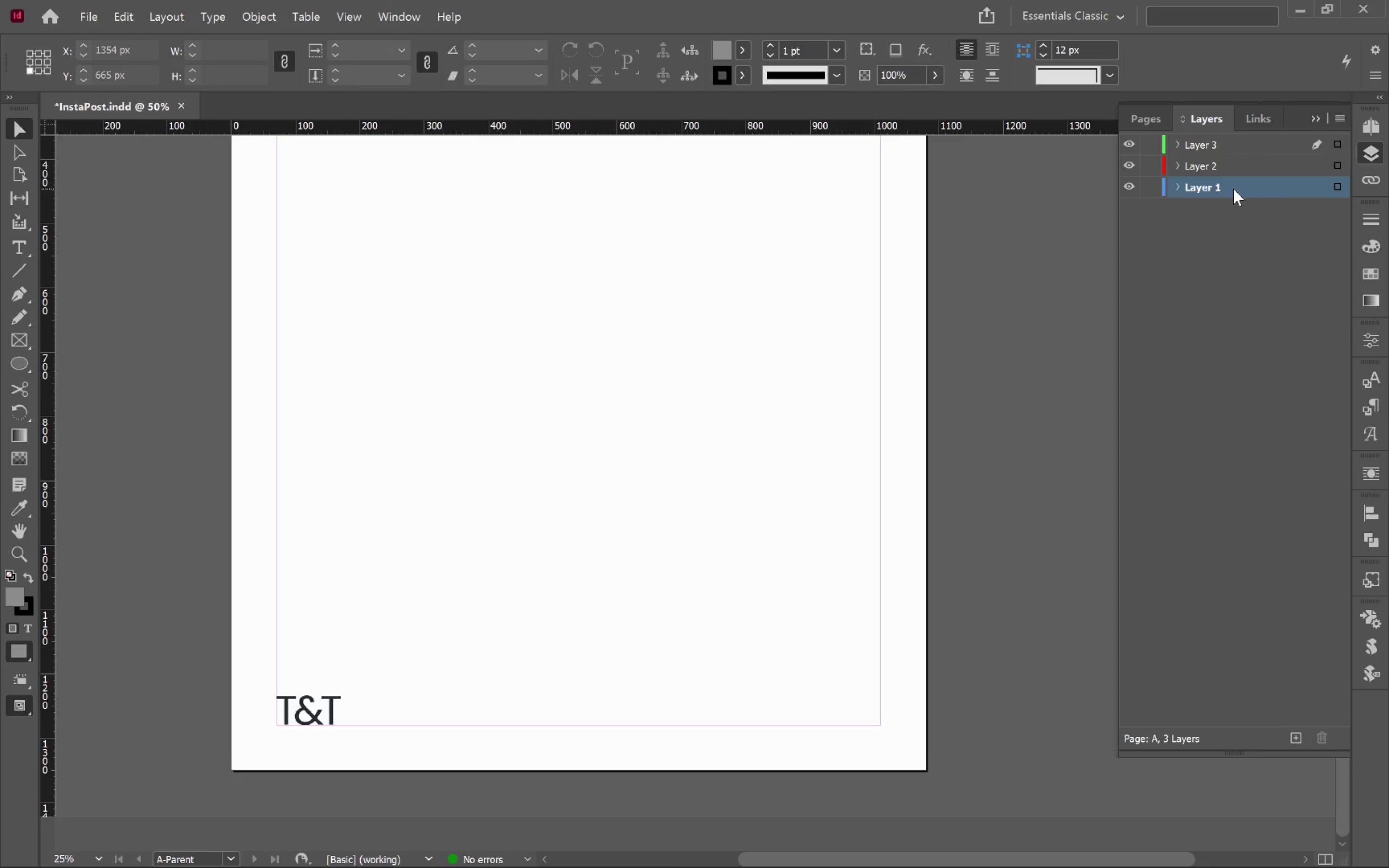 
double_click([1214, 183])
 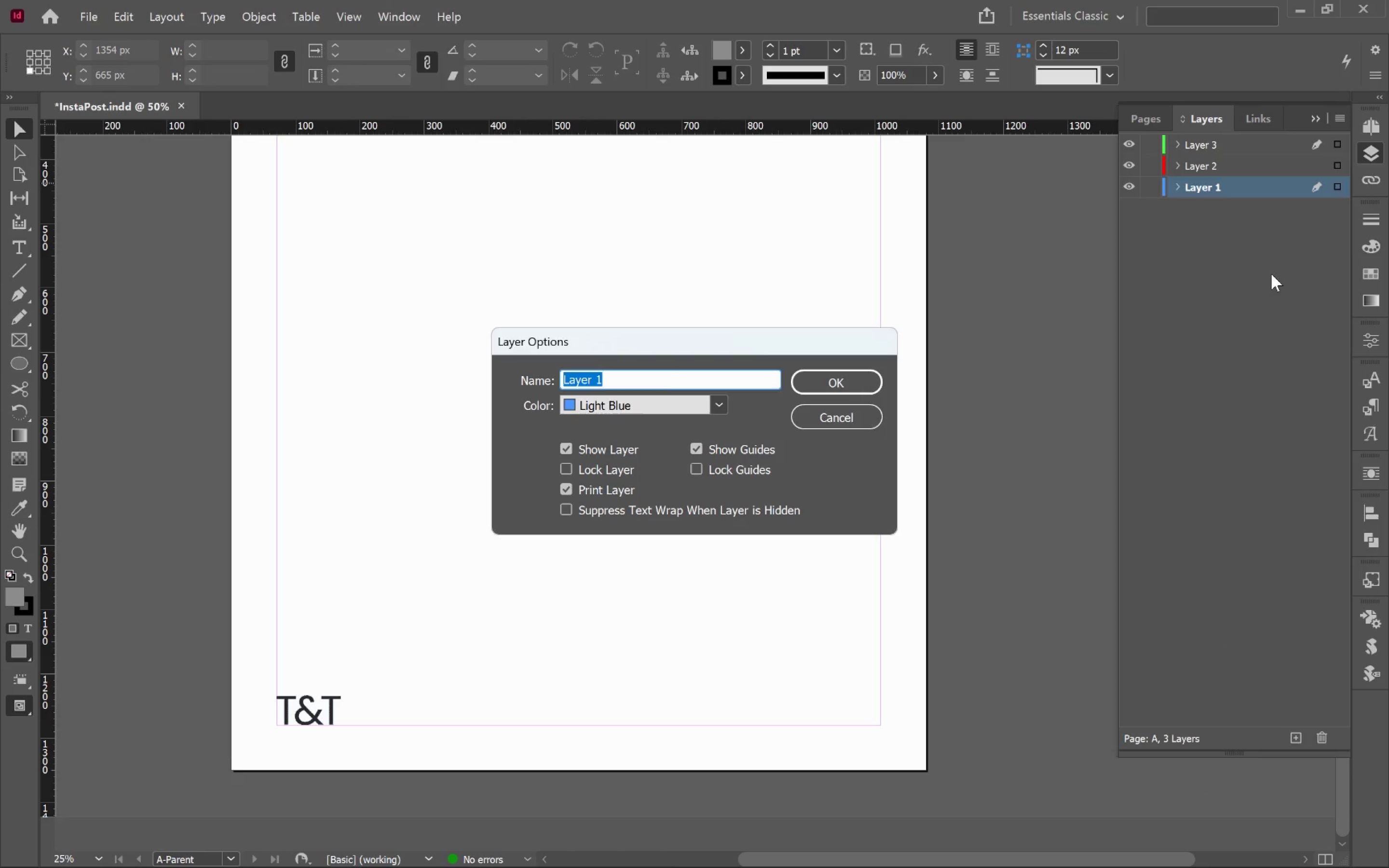 
type(Background)
 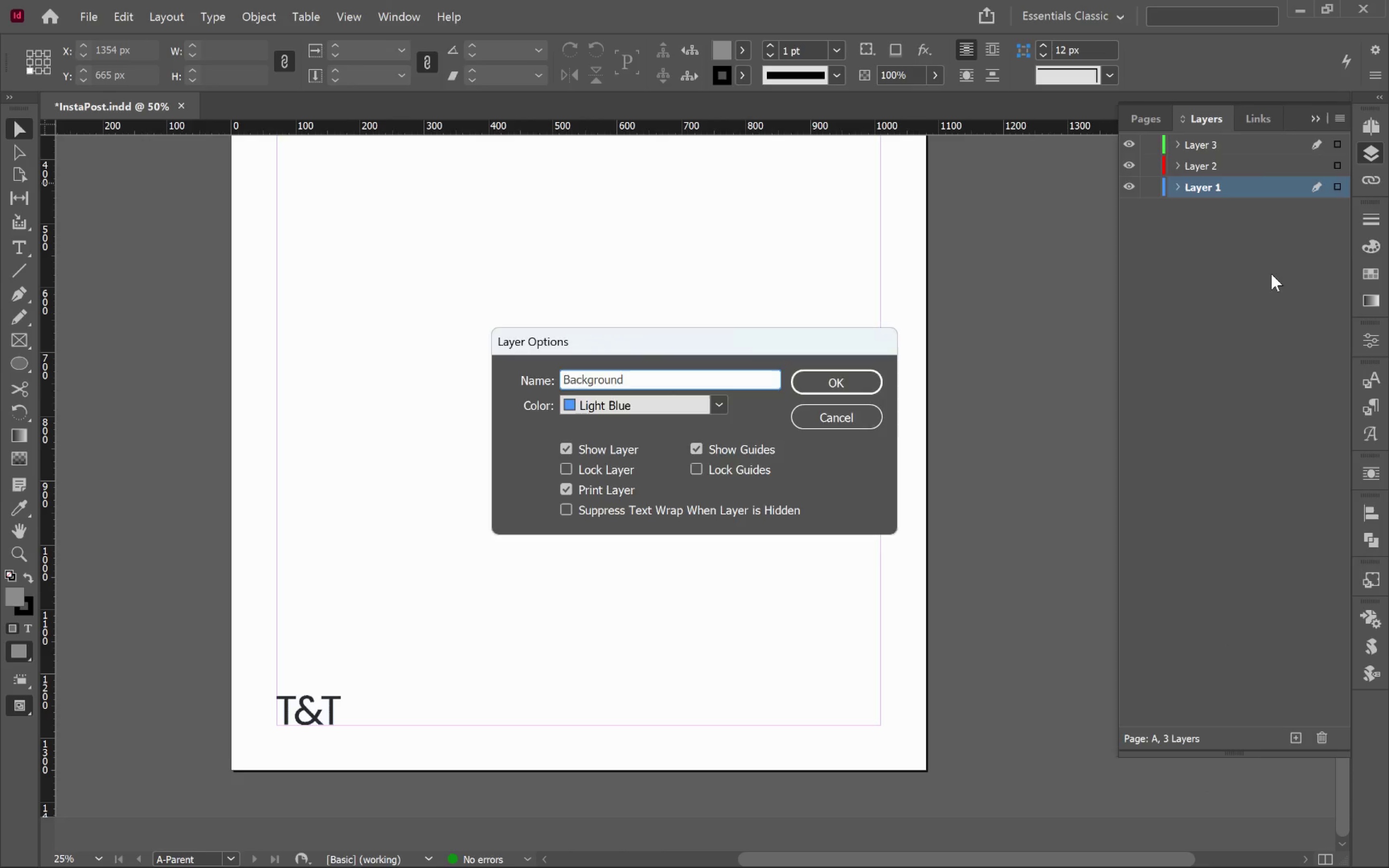 
key(Enter)
 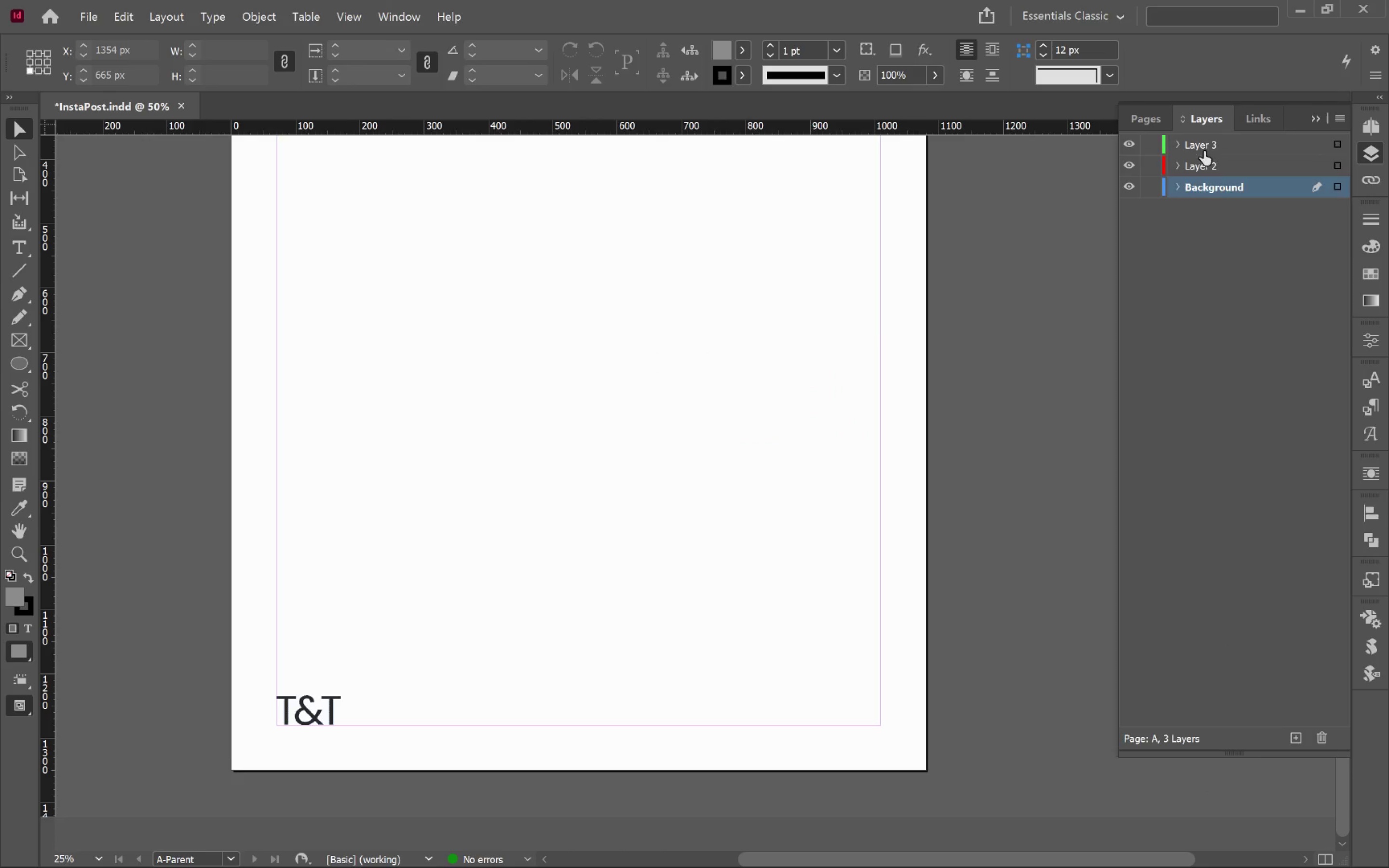 
left_click([1211, 165])
 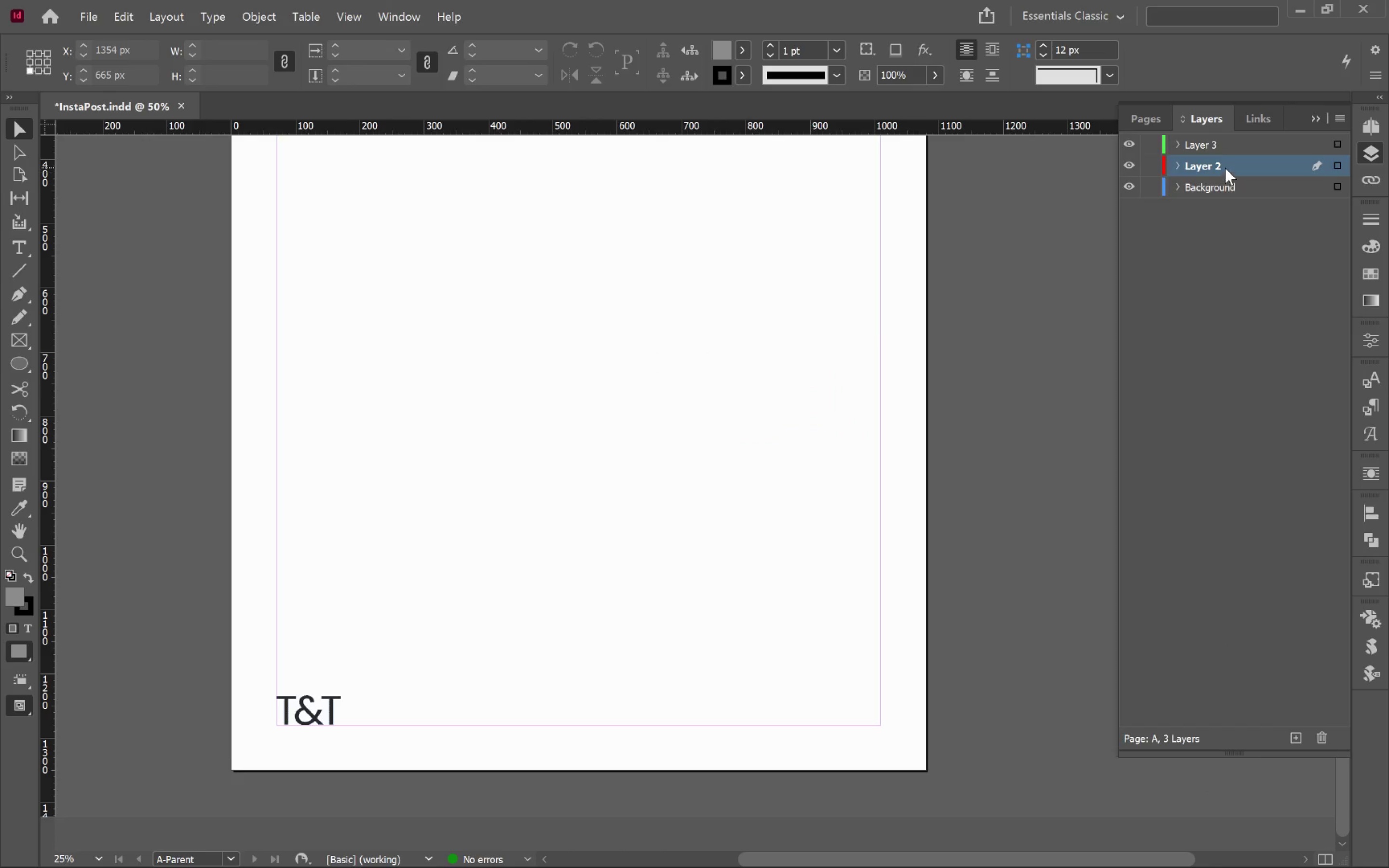 
double_click([1225, 168])
 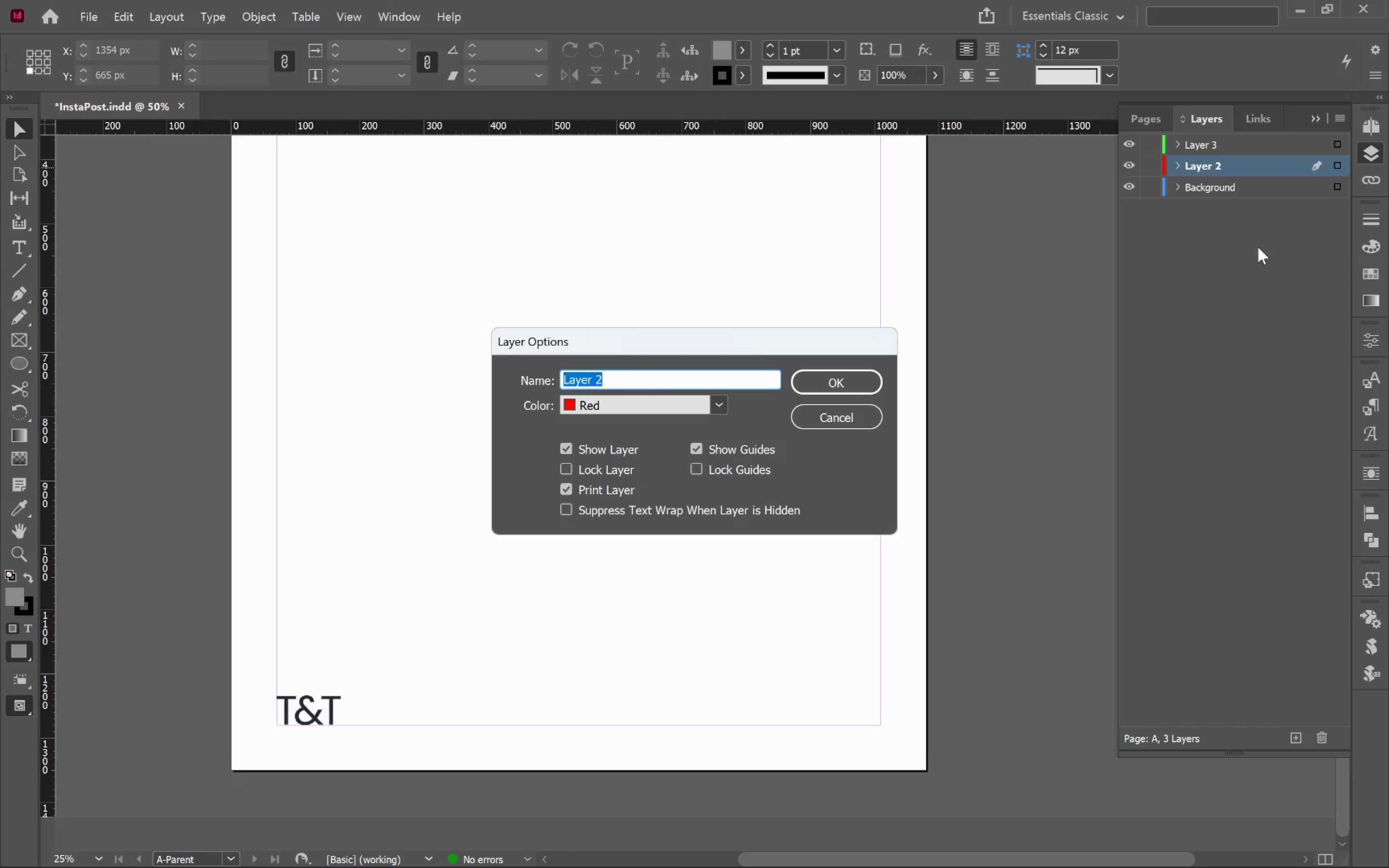 
type(Graphics)
 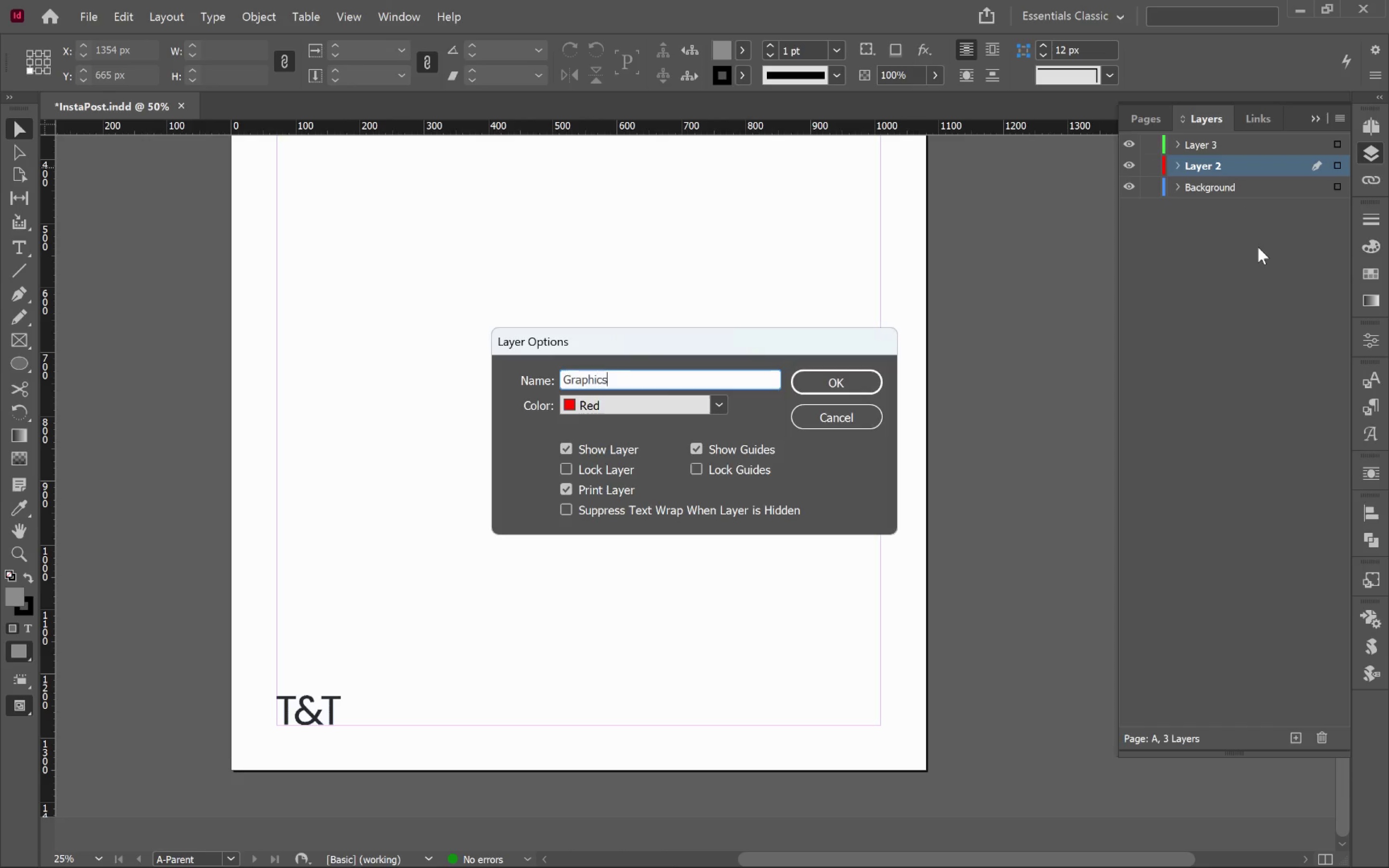 
key(Enter)
 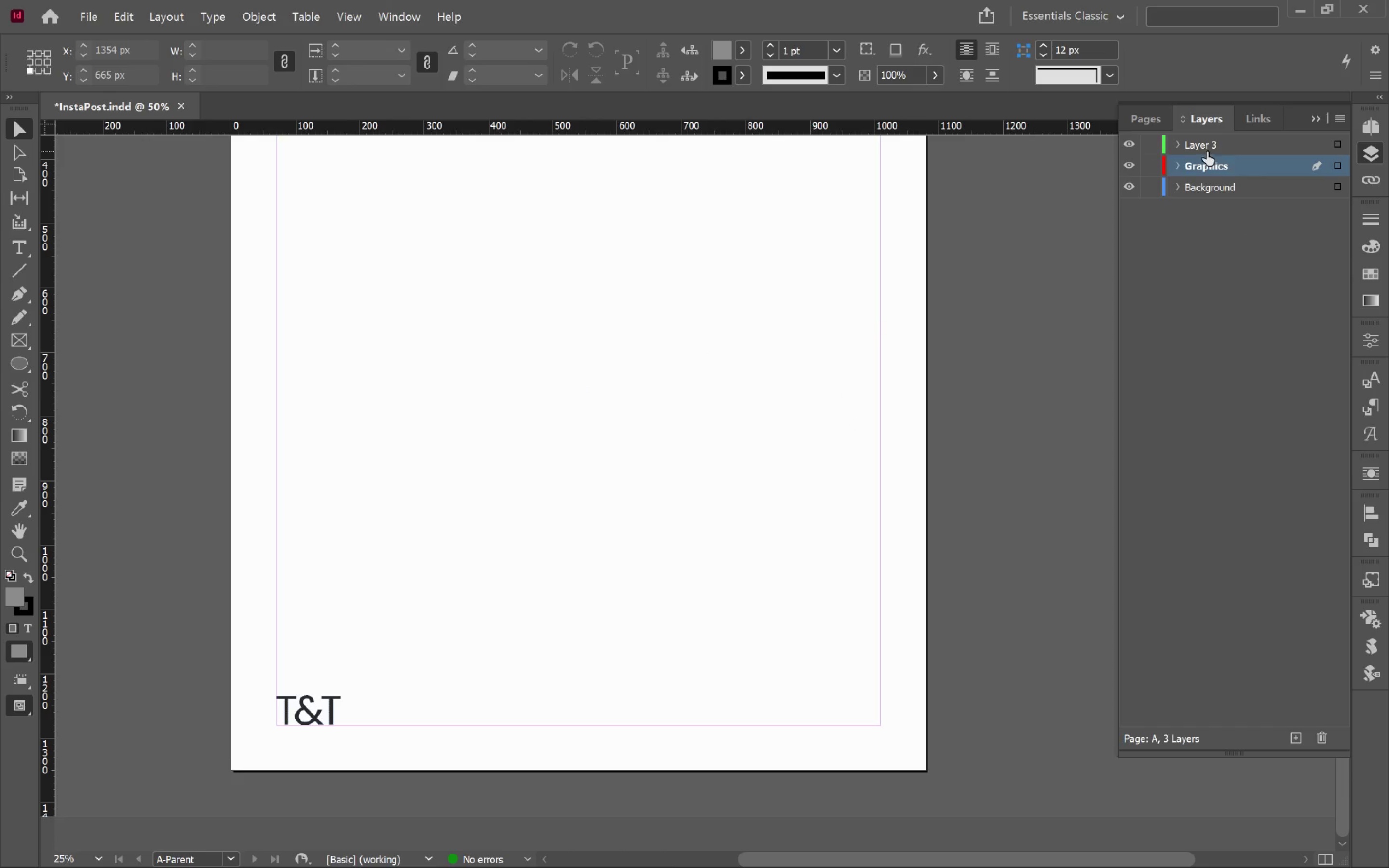 
double_click([1209, 149])
 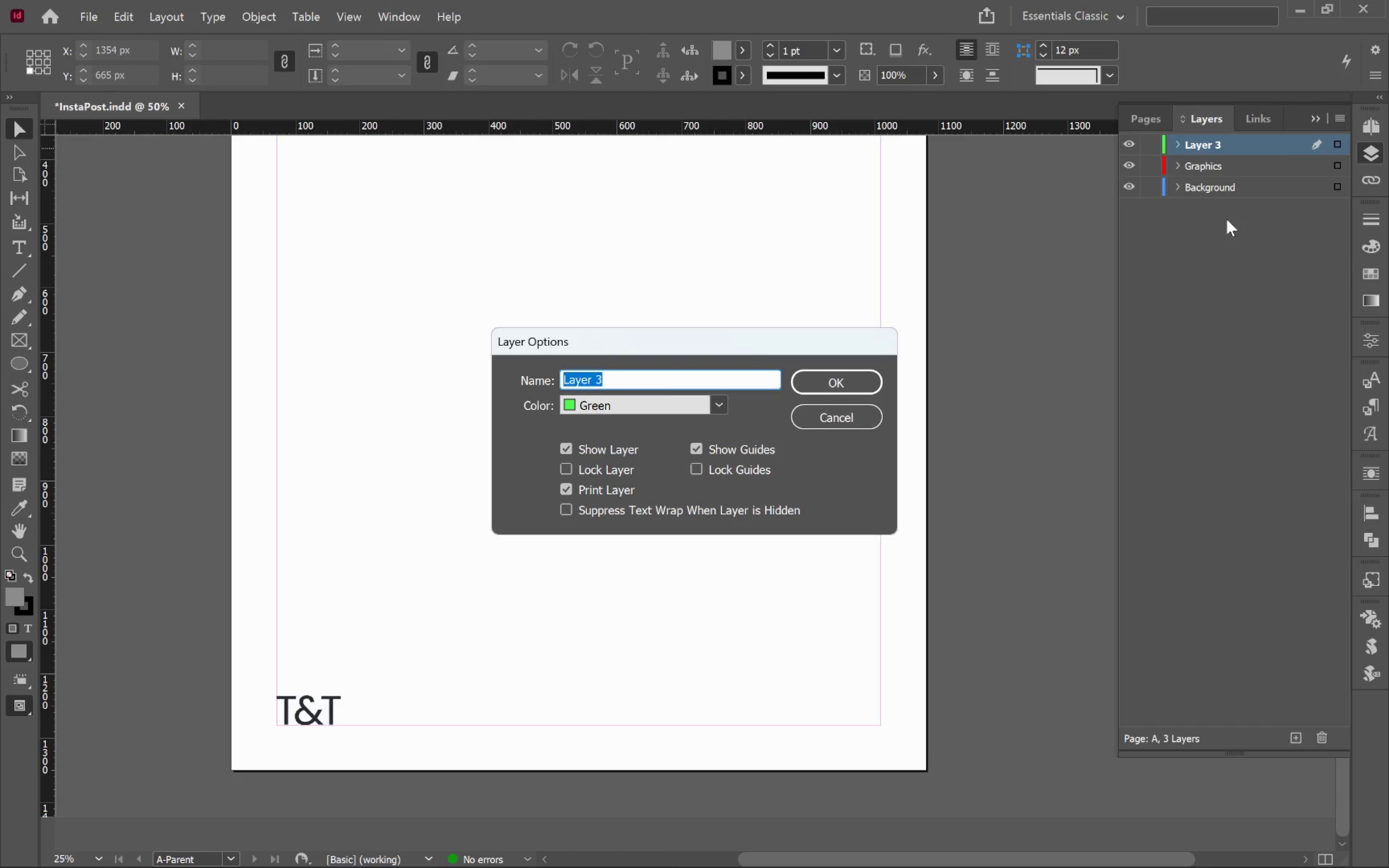 
type(Text)
 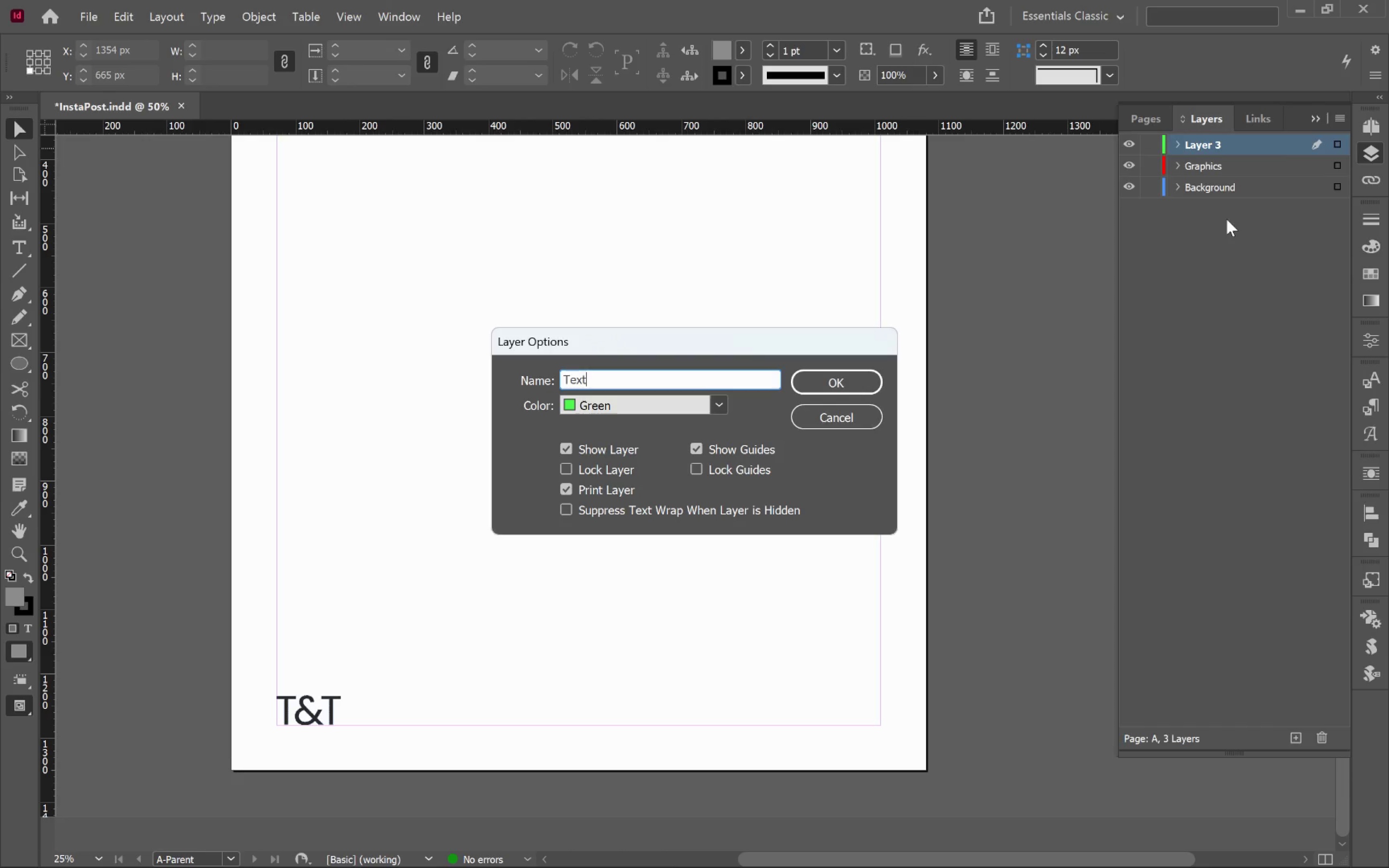 
key(Enter)
 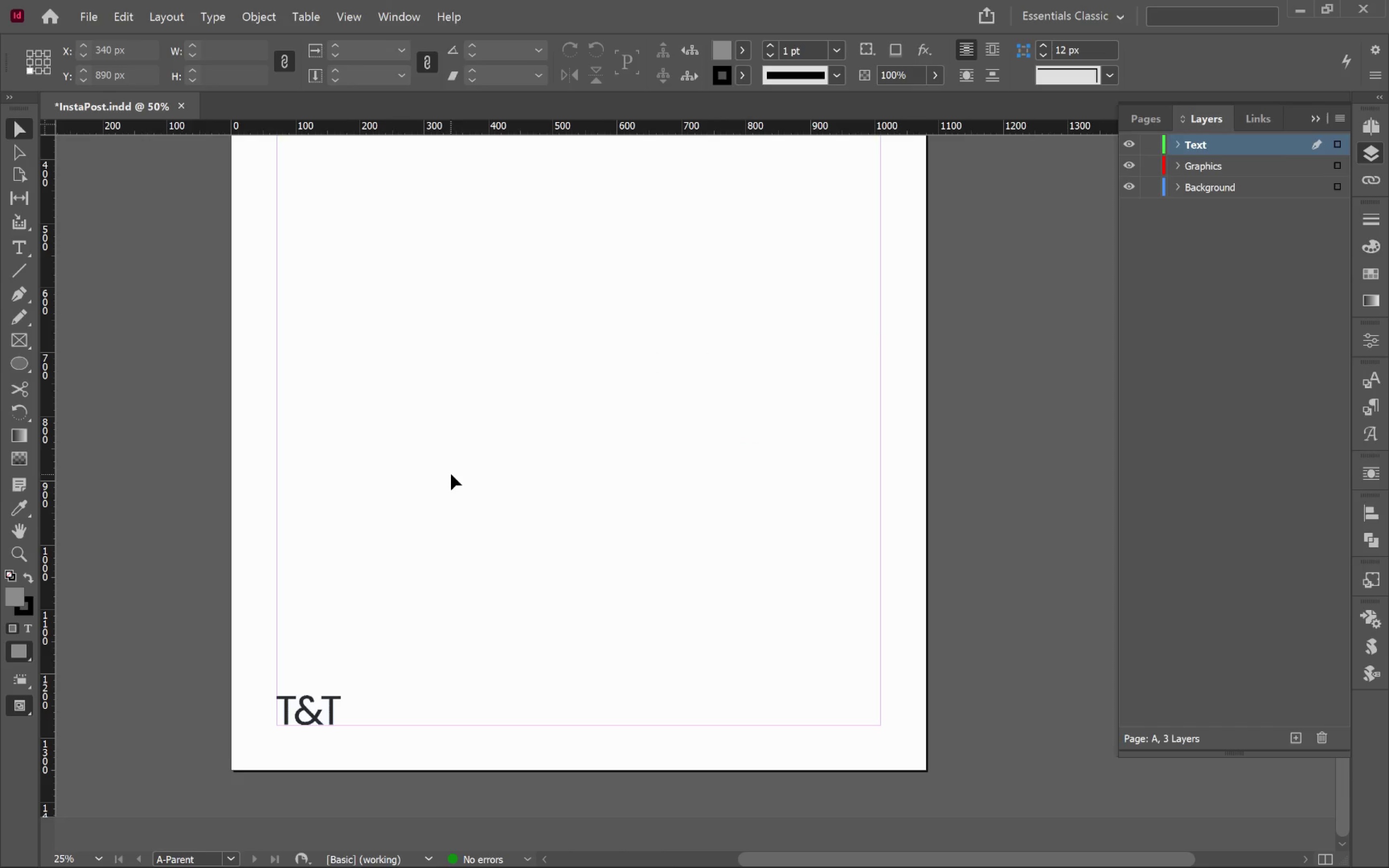 
left_click_drag(start_coordinate=[392, 666], to_coordinate=[318, 720])
 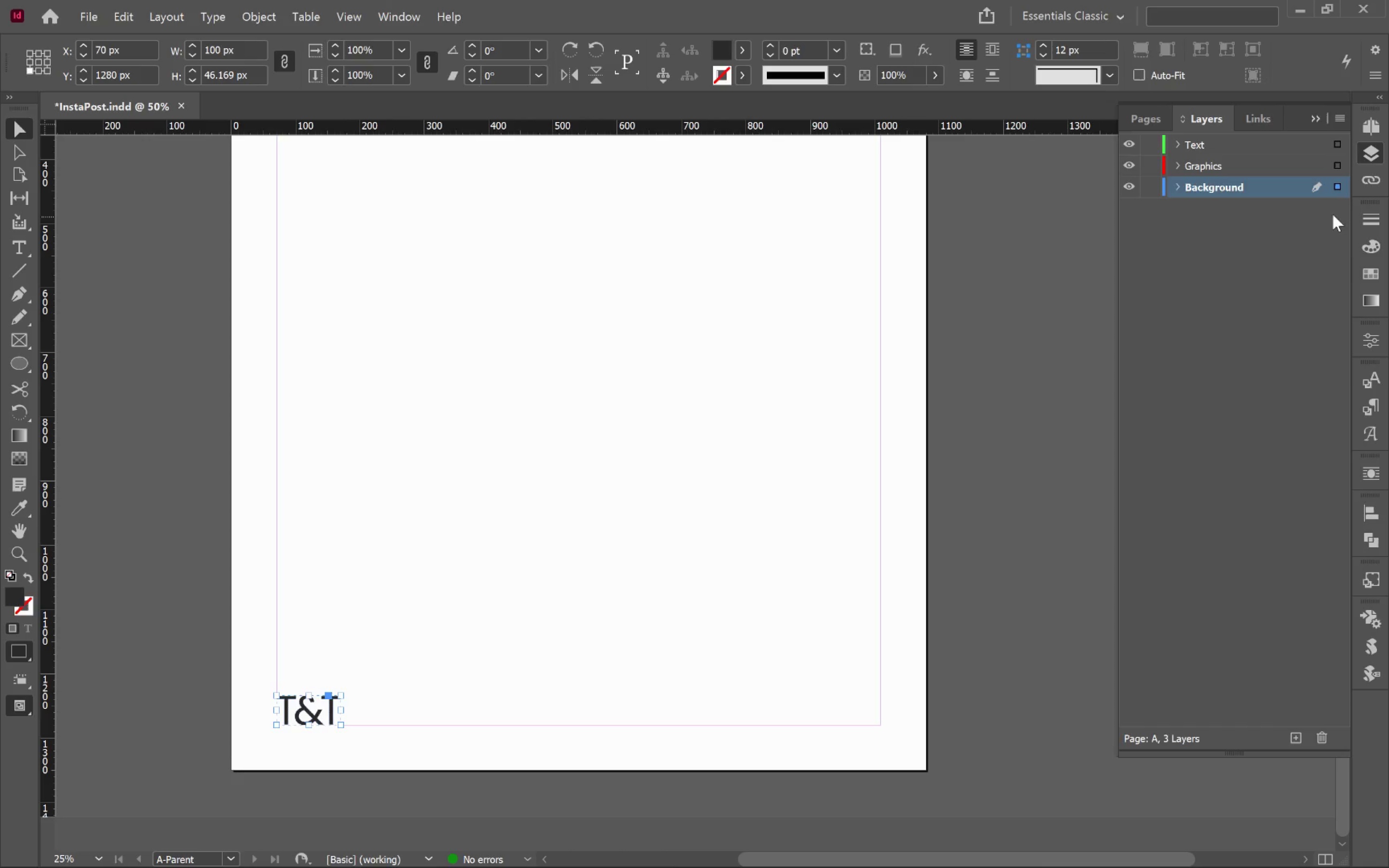 
left_click_drag(start_coordinate=[1340, 183], to_coordinate=[1343, 145])
 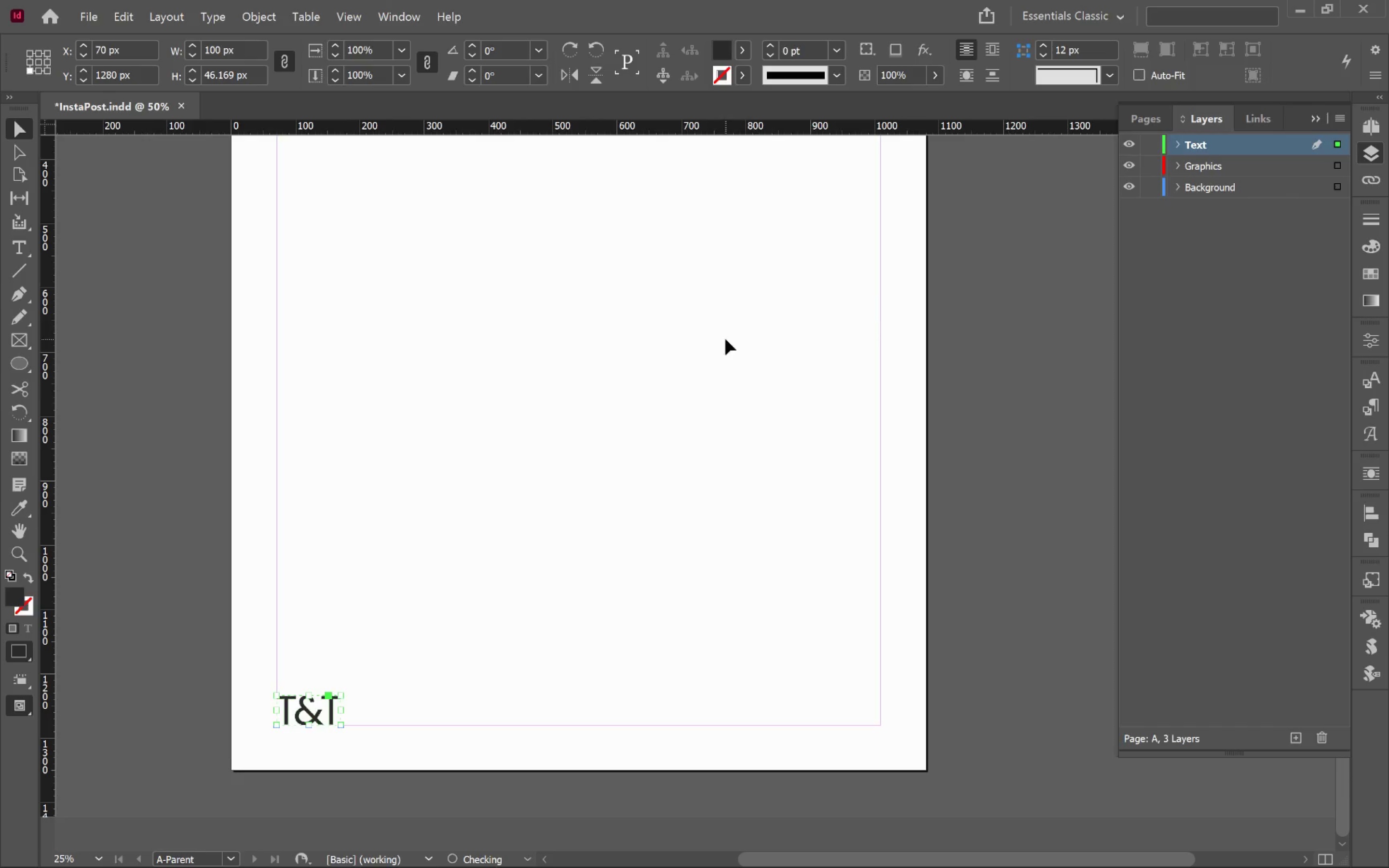 
left_click([702, 363])
 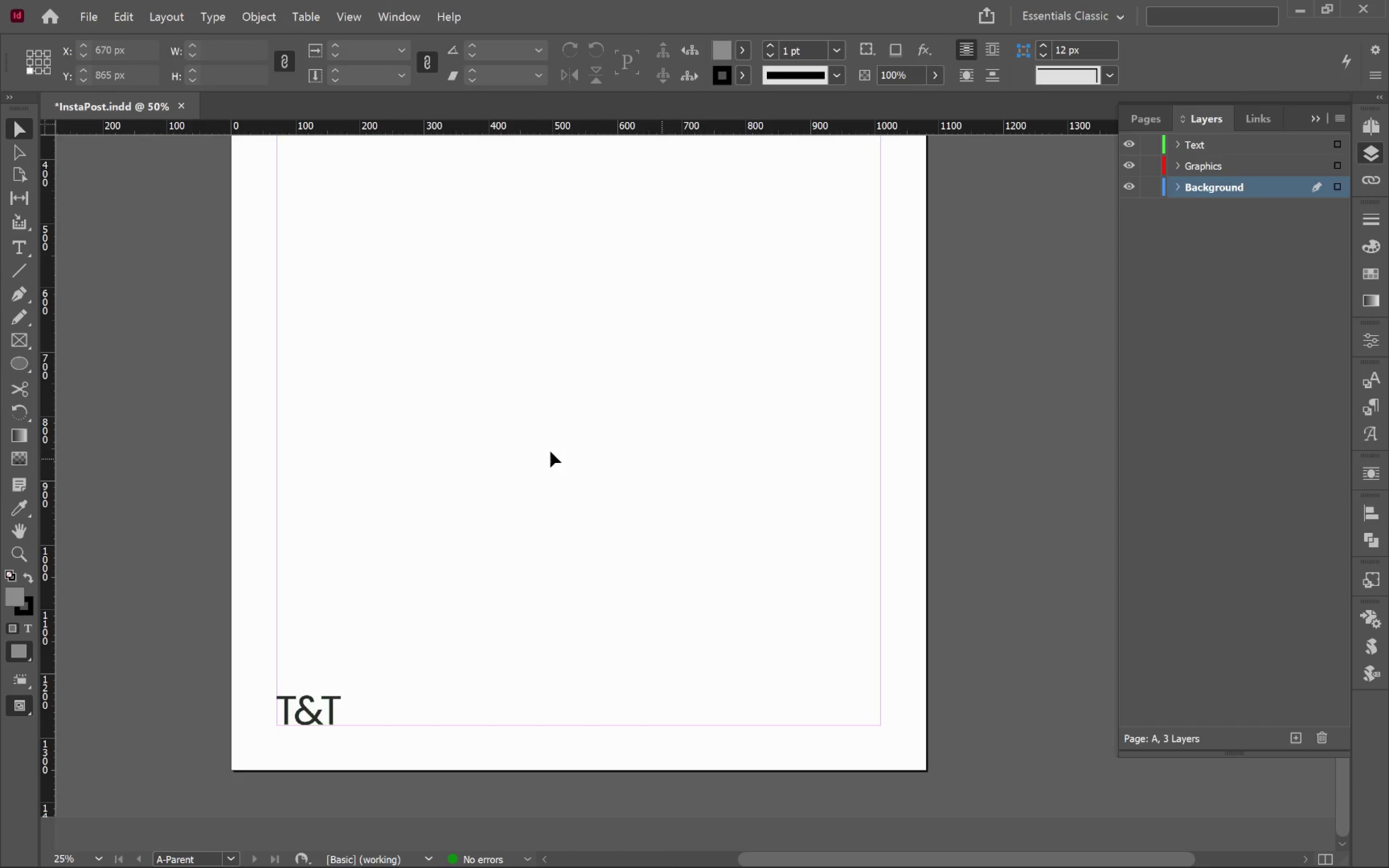 
hold_key(key=AltLeft, duration=0.33)
 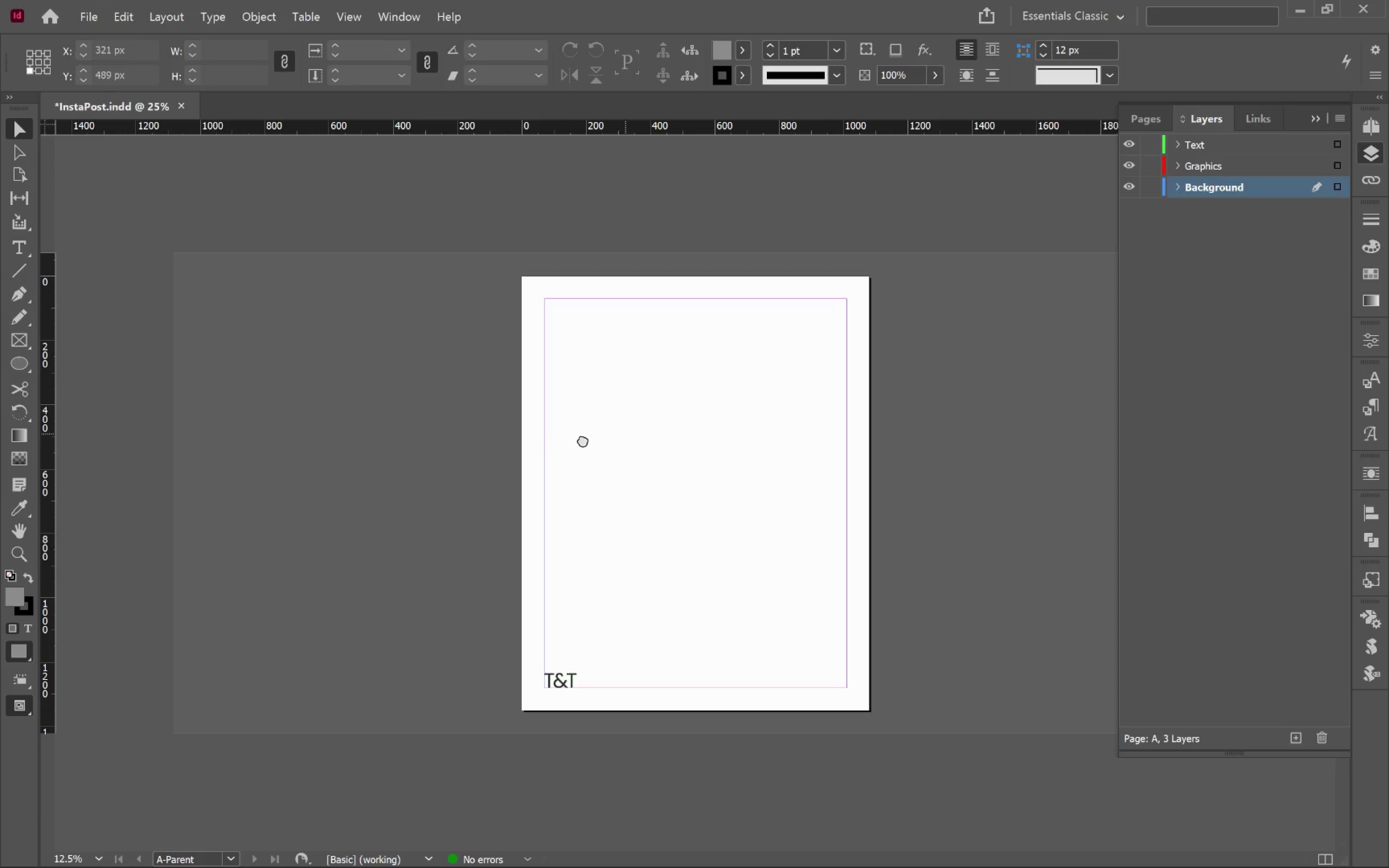 
hold_key(key=Space, duration=0.62)
 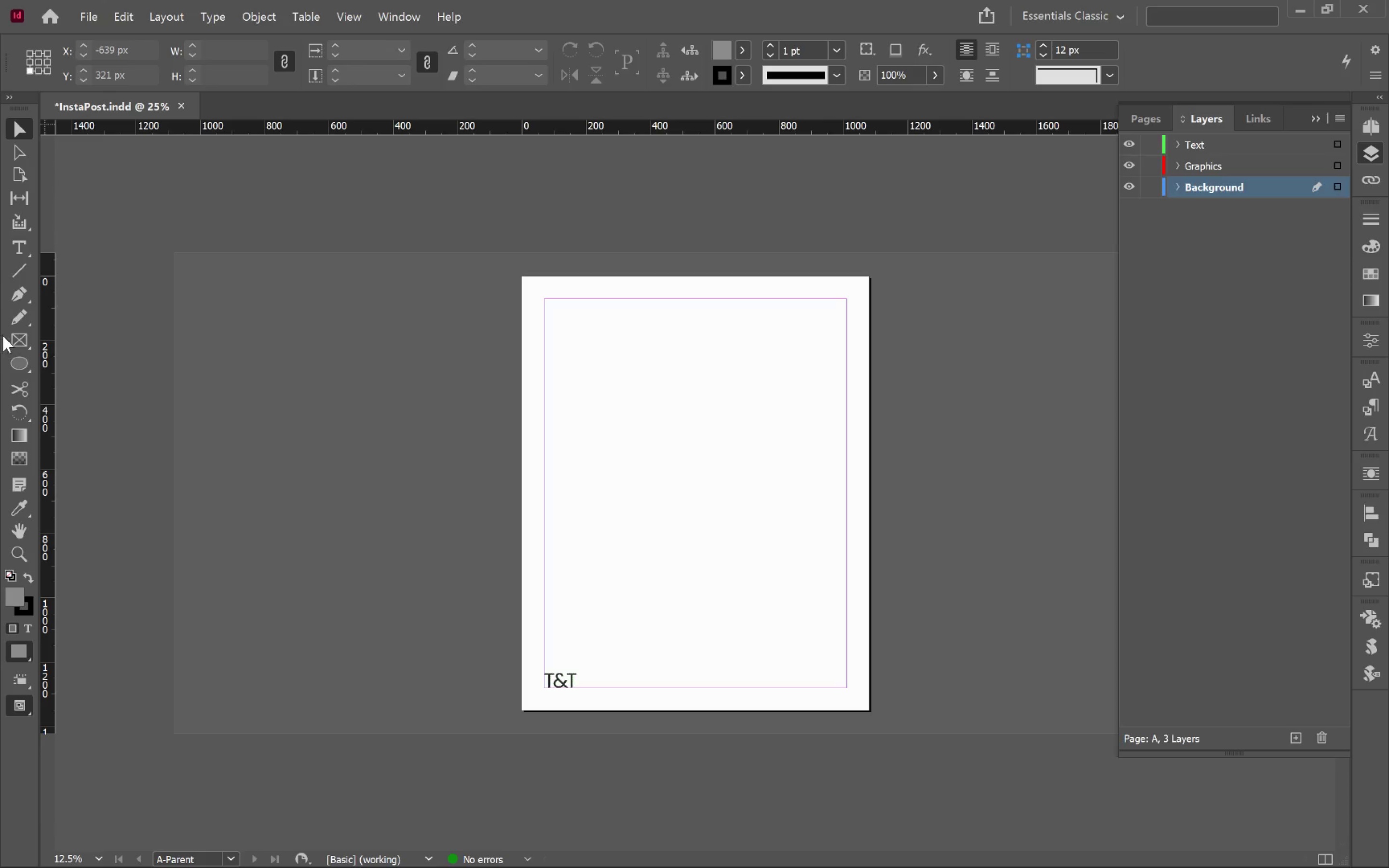 
scroll: coordinate [306, 434], scroll_direction: down, amount: 1.0
 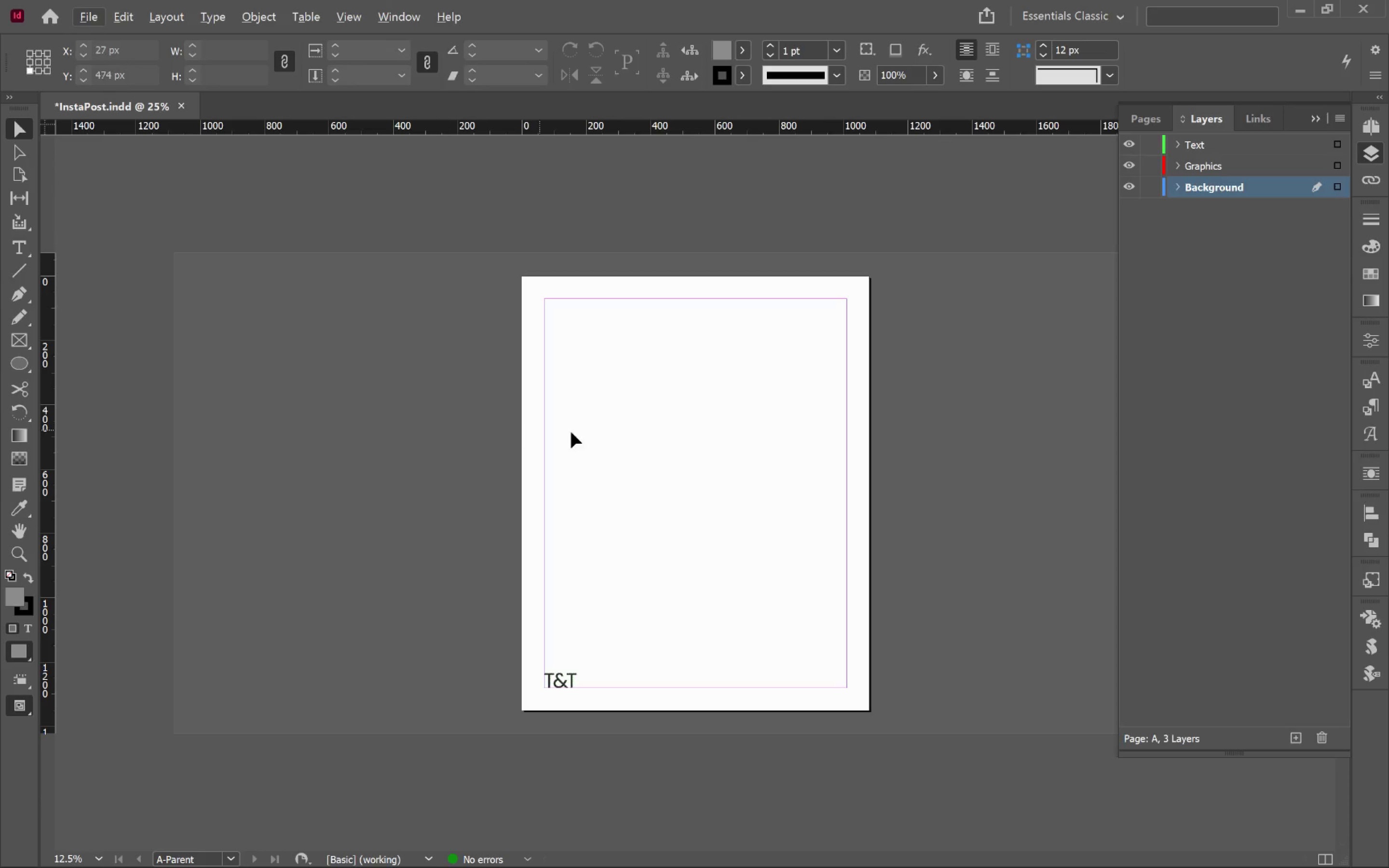 
left_click_drag(start_coordinate=[626, 434], to_coordinate=[556, 443])
 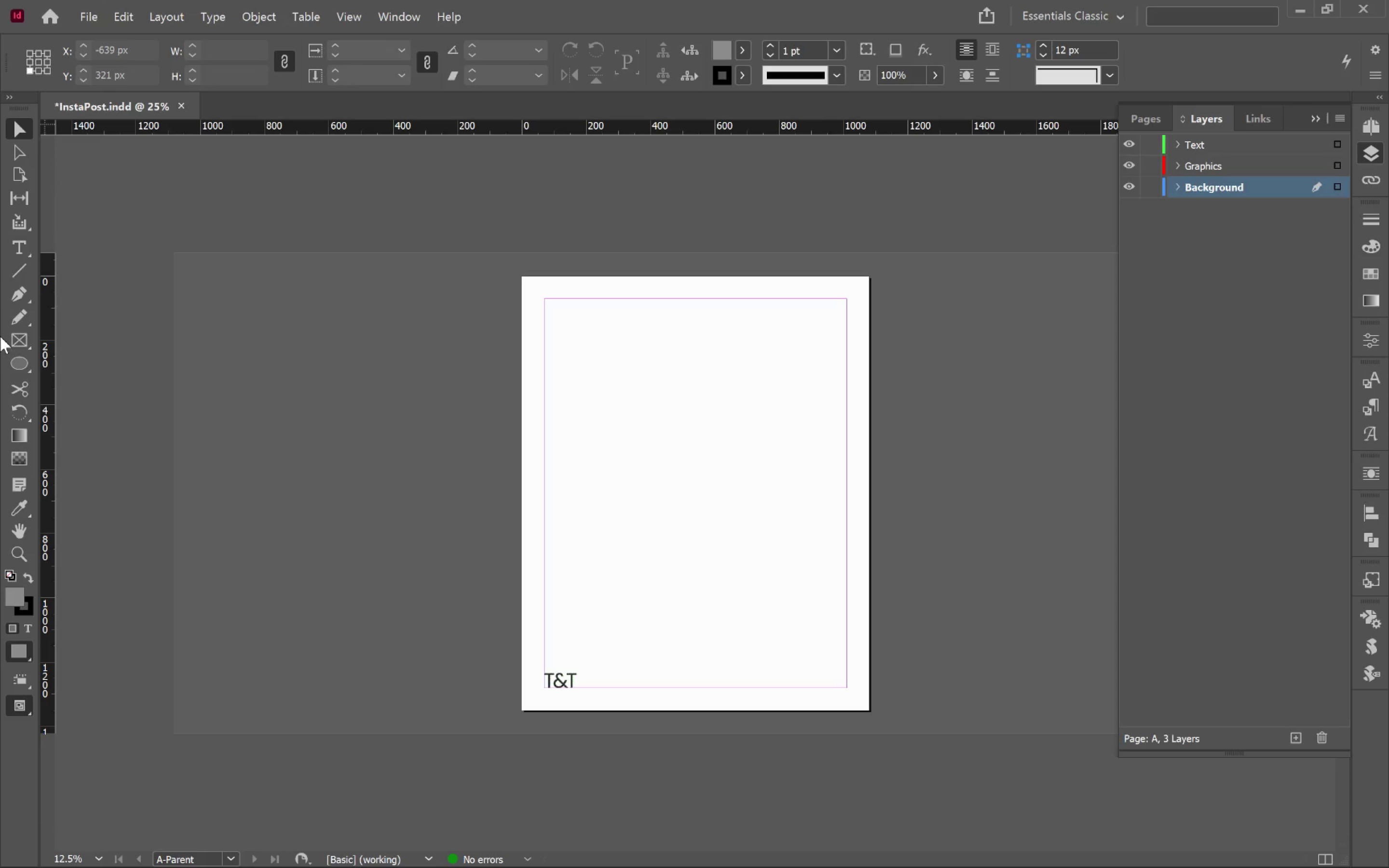 
left_click([7, 336])
 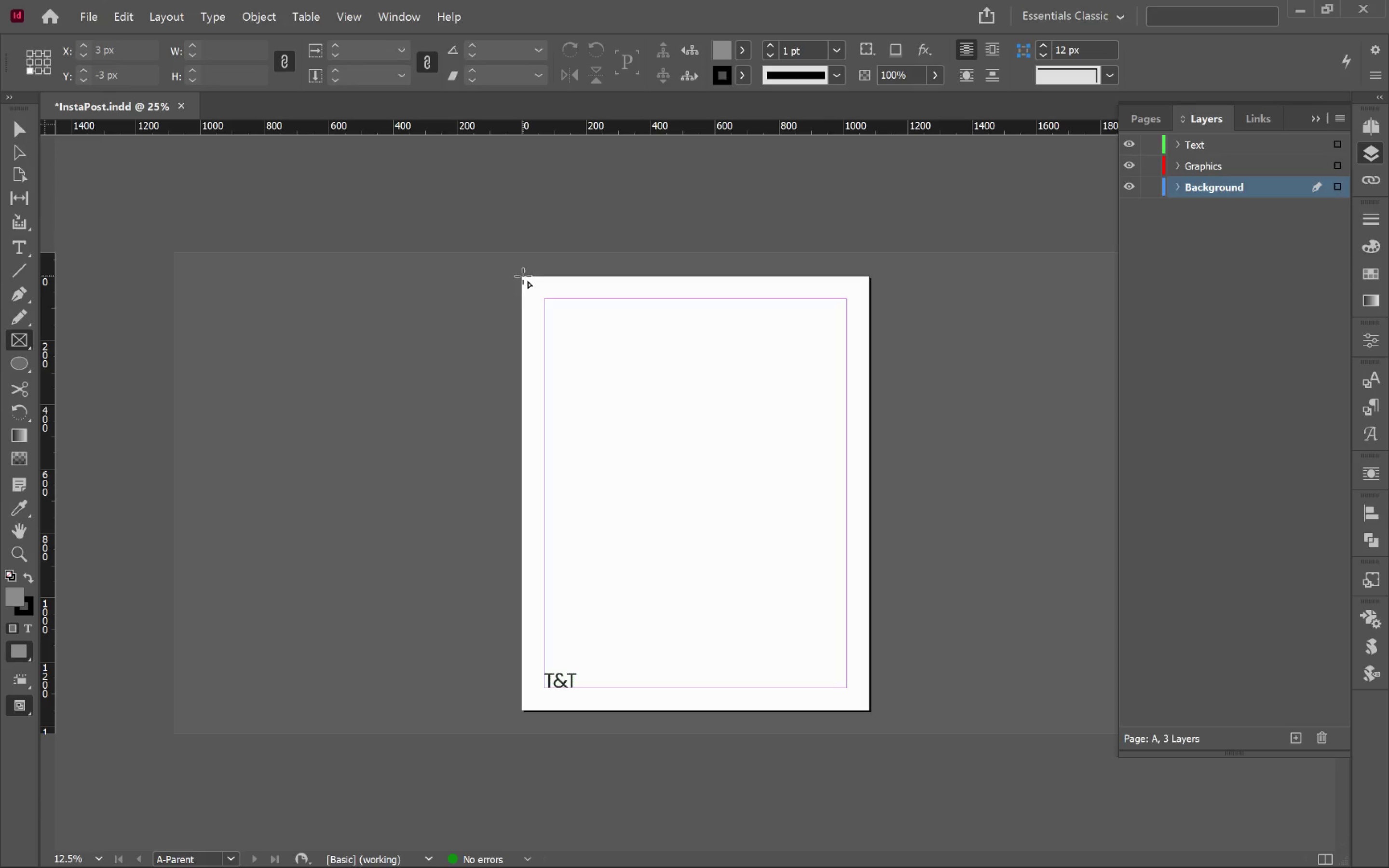 
left_click_drag(start_coordinate=[521, 275], to_coordinate=[871, 711])
 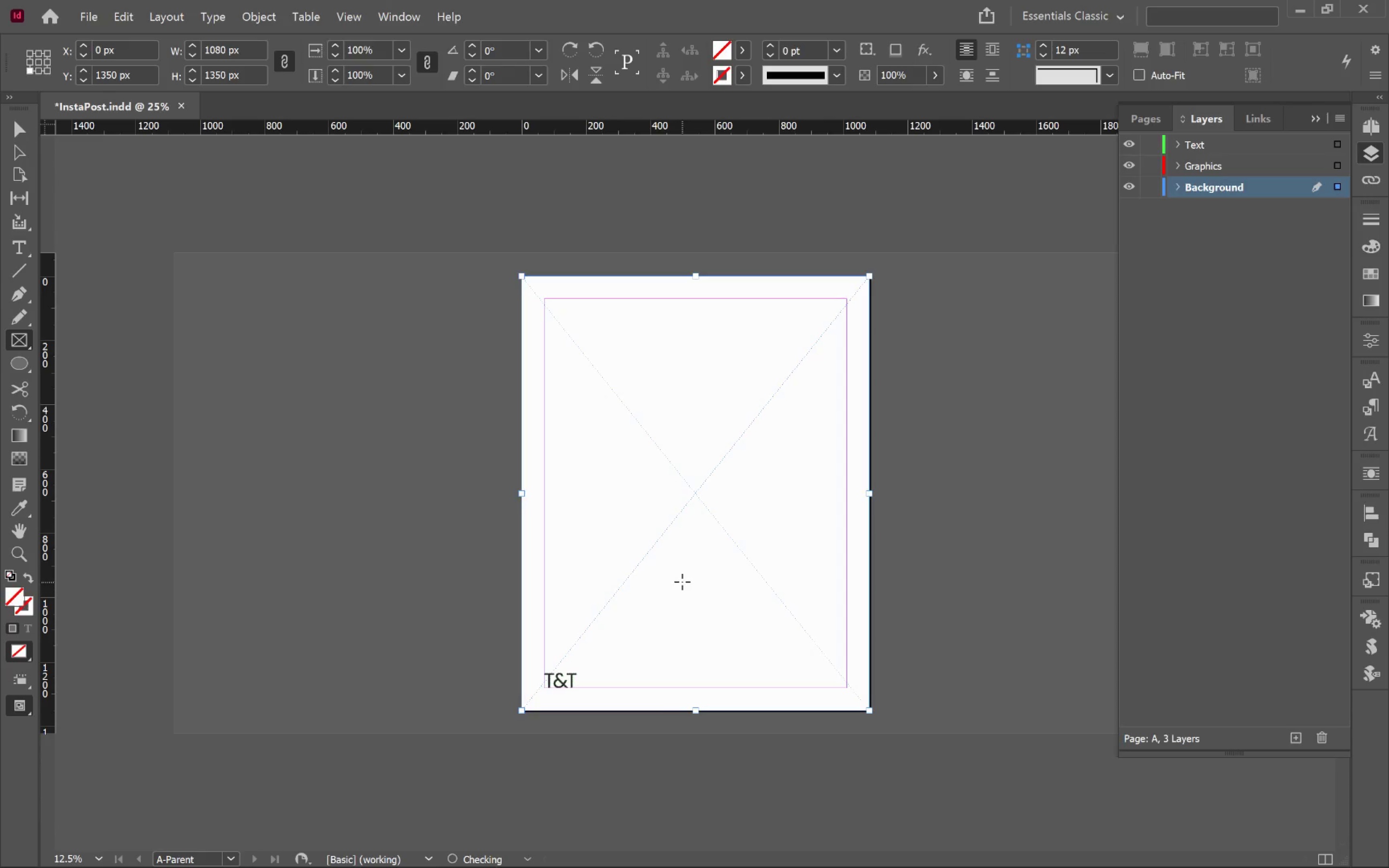 
key(V)
 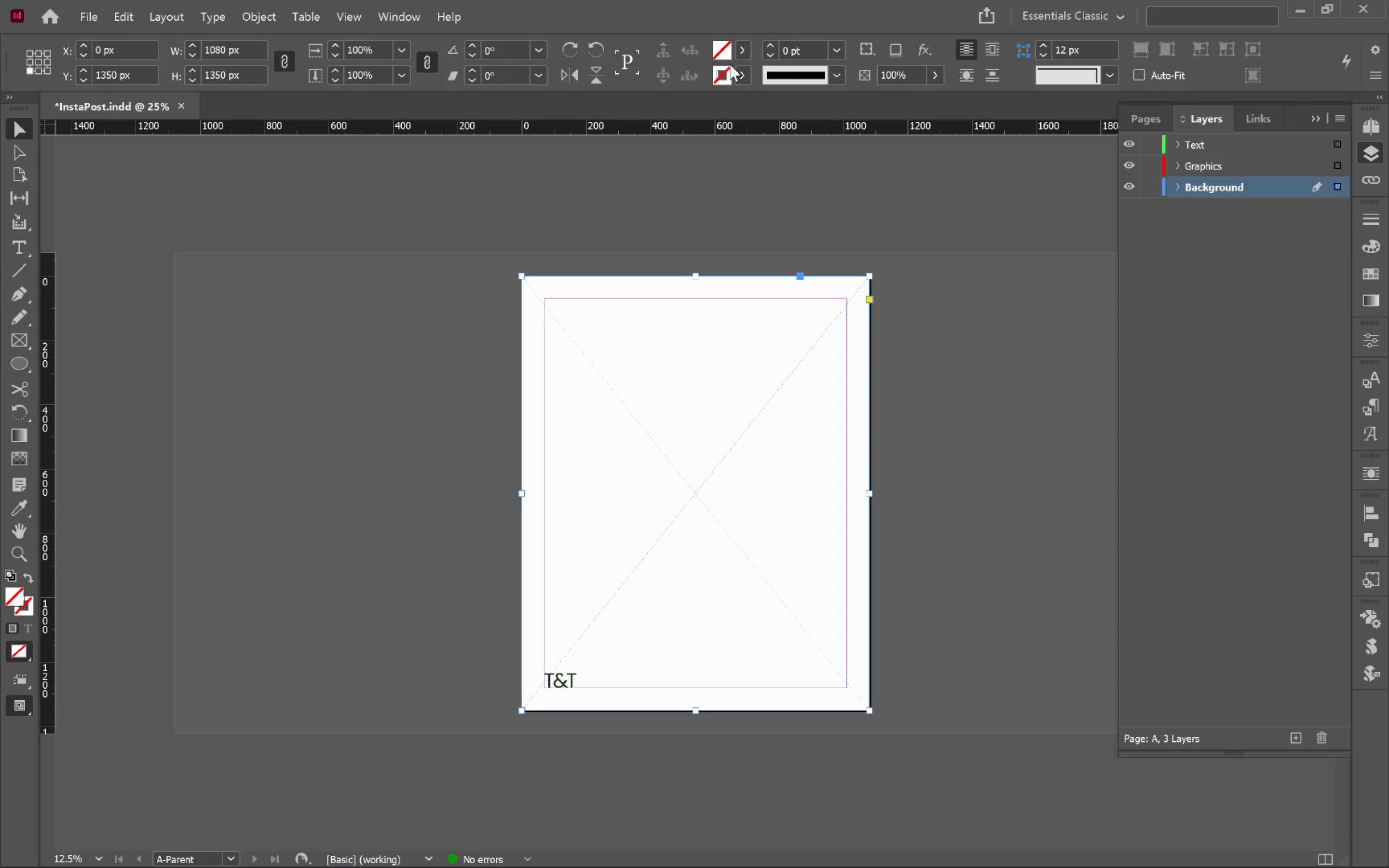 
left_click([746, 51])
 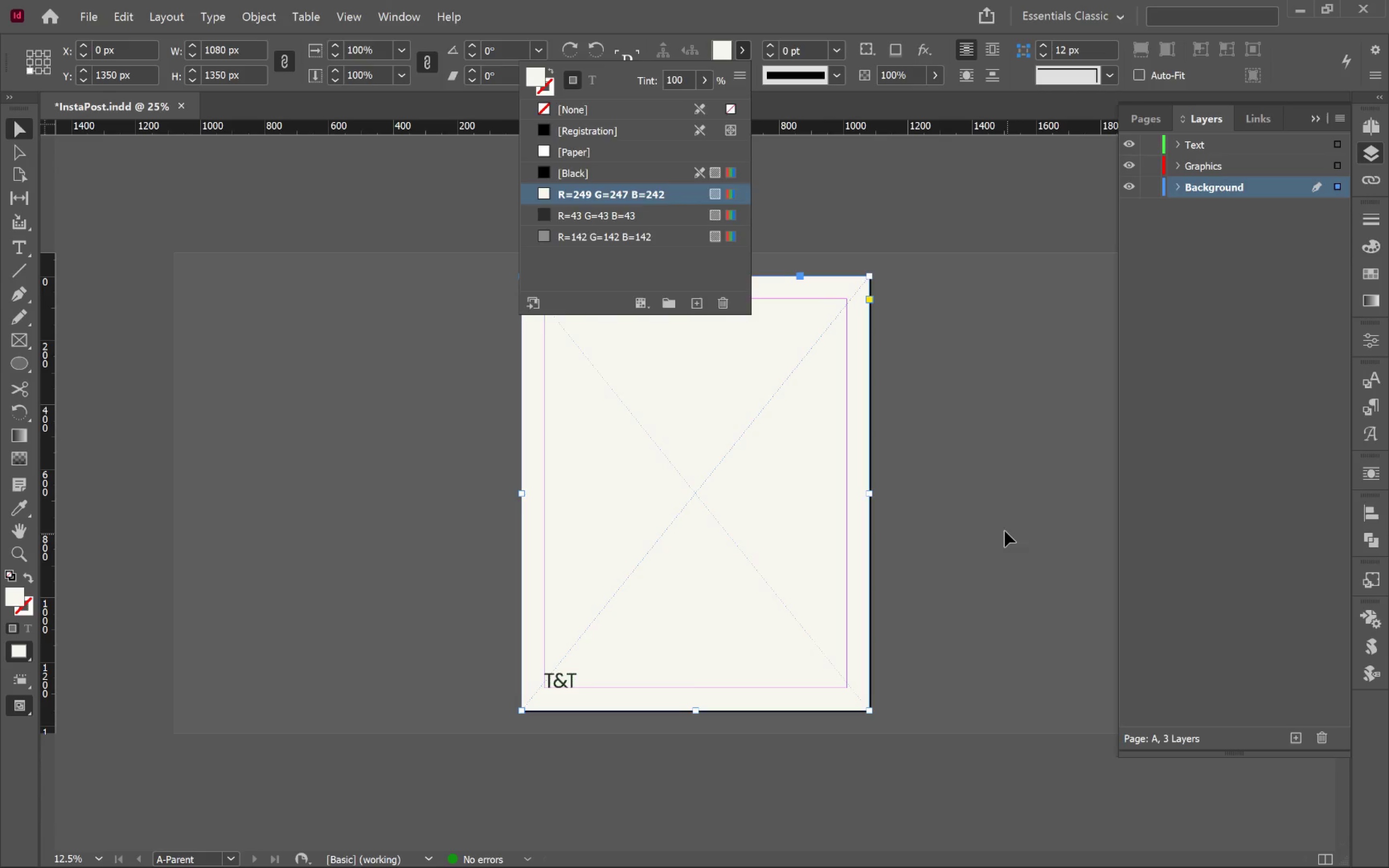 
left_click([724, 441])
 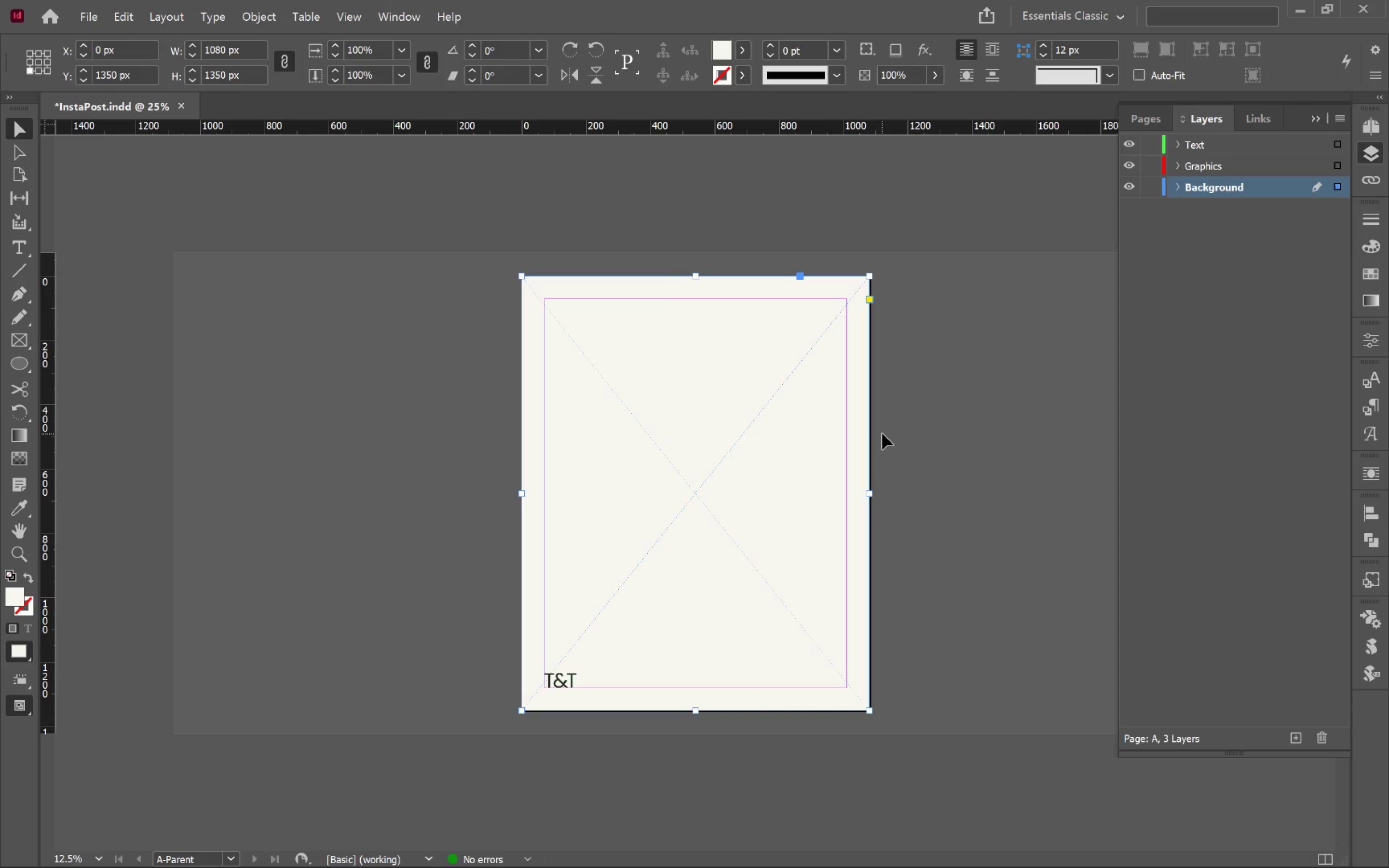 
hold_key(key=Space, duration=0.83)
 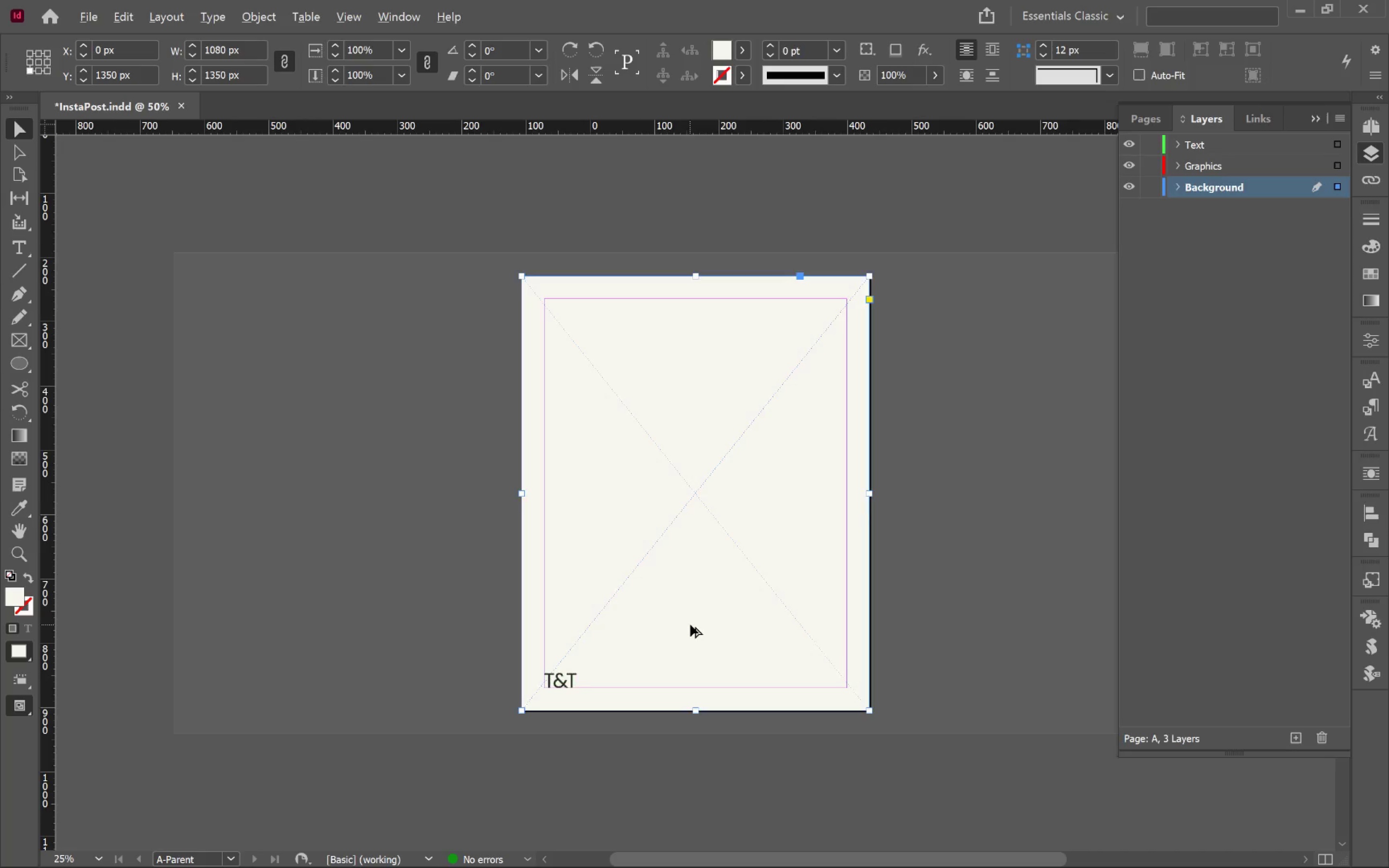 
left_click_drag(start_coordinate=[805, 537], to_coordinate=[721, 320])
 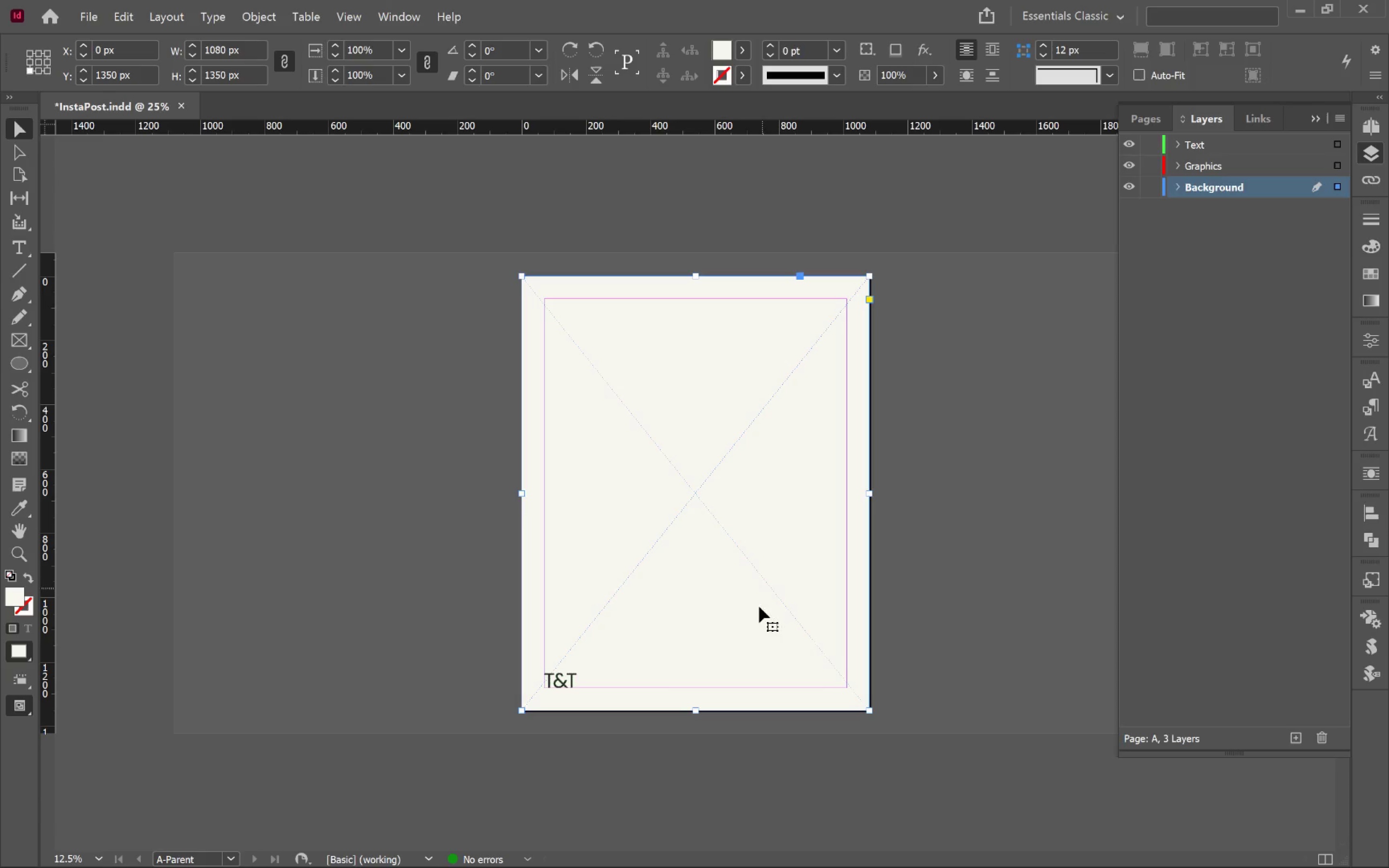 
hold_key(key=AltLeft, duration=0.67)
 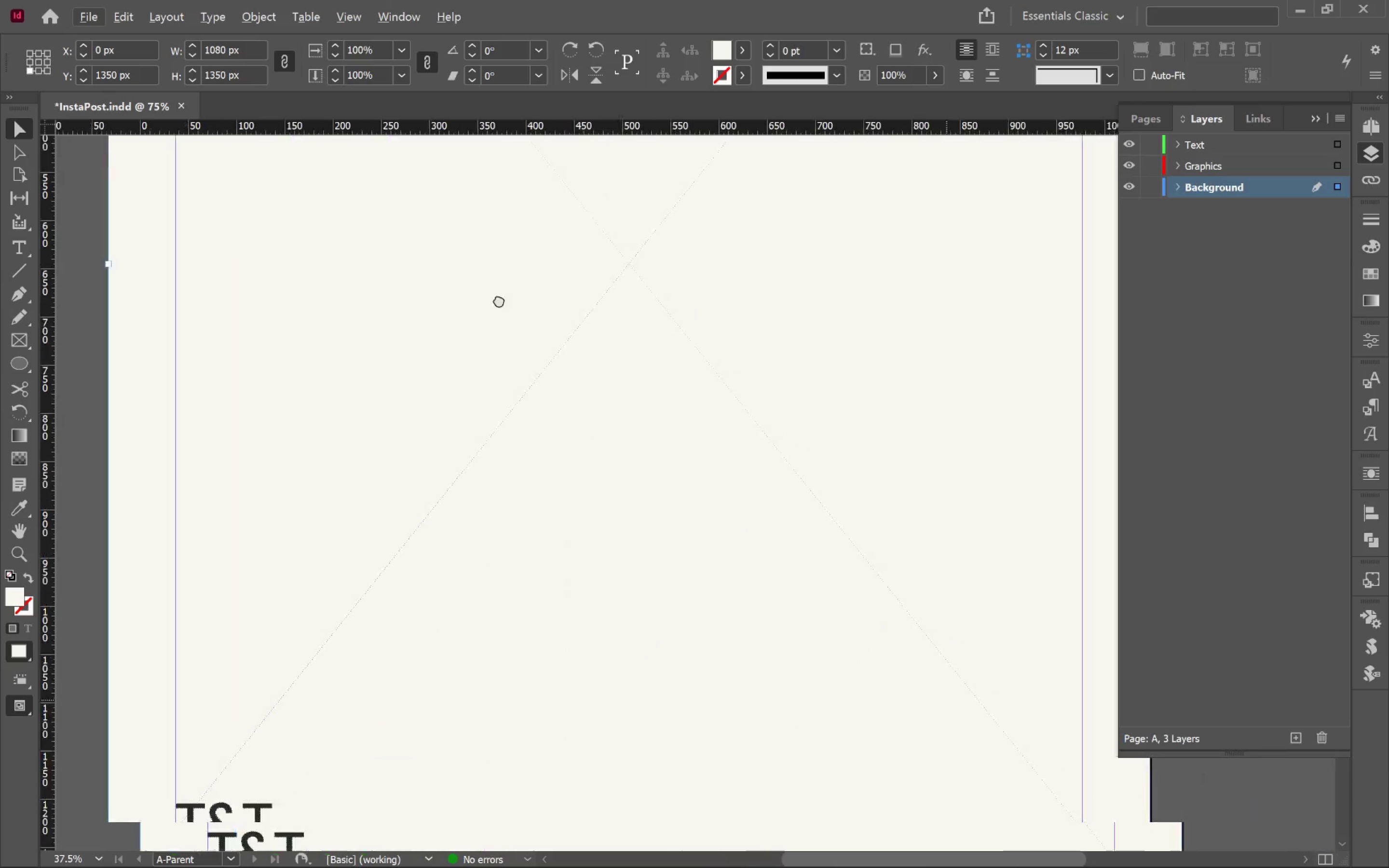 
hold_key(key=Space, duration=1.52)
 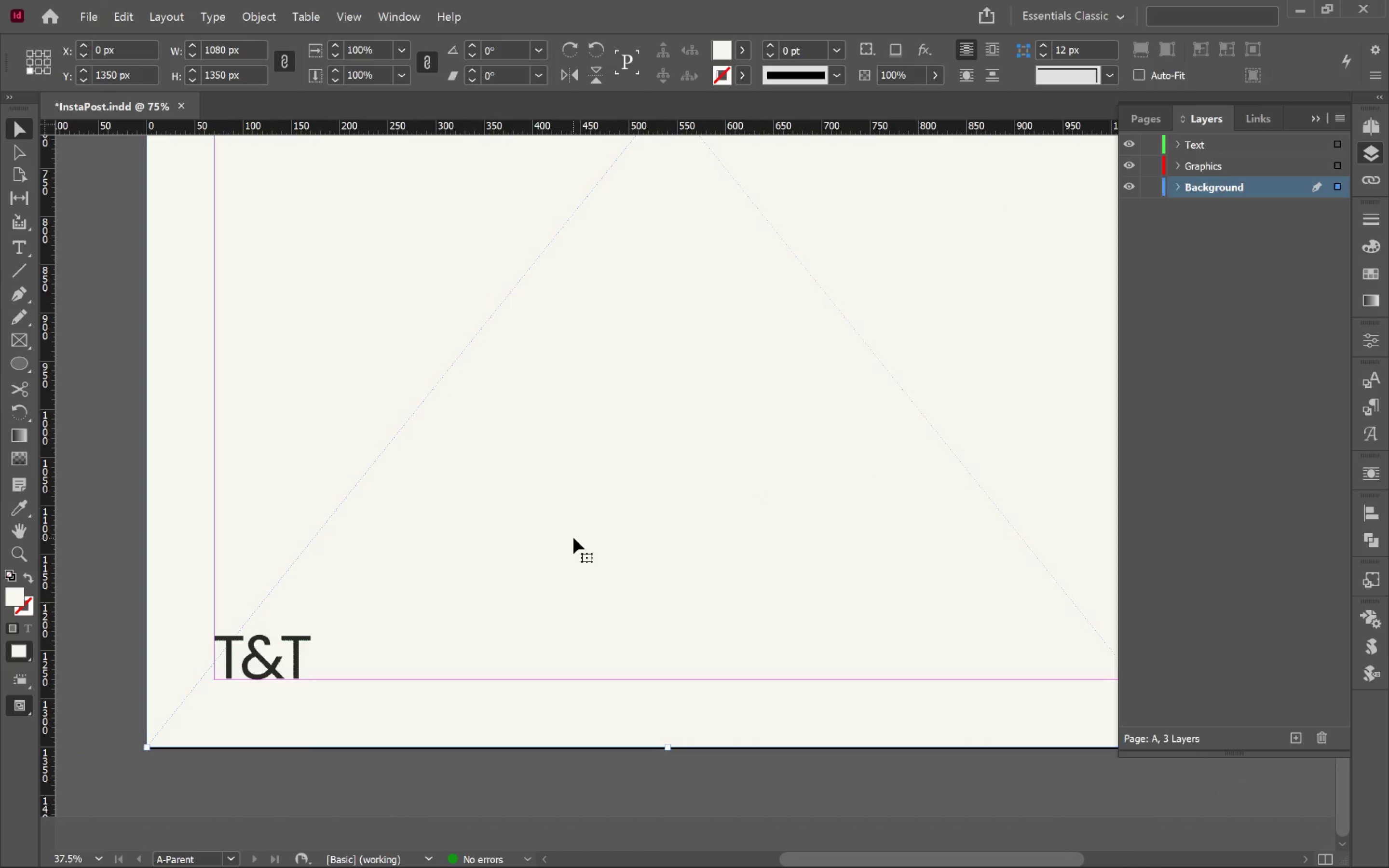 
left_click_drag(start_coordinate=[956, 707], to_coordinate=[474, 222])
 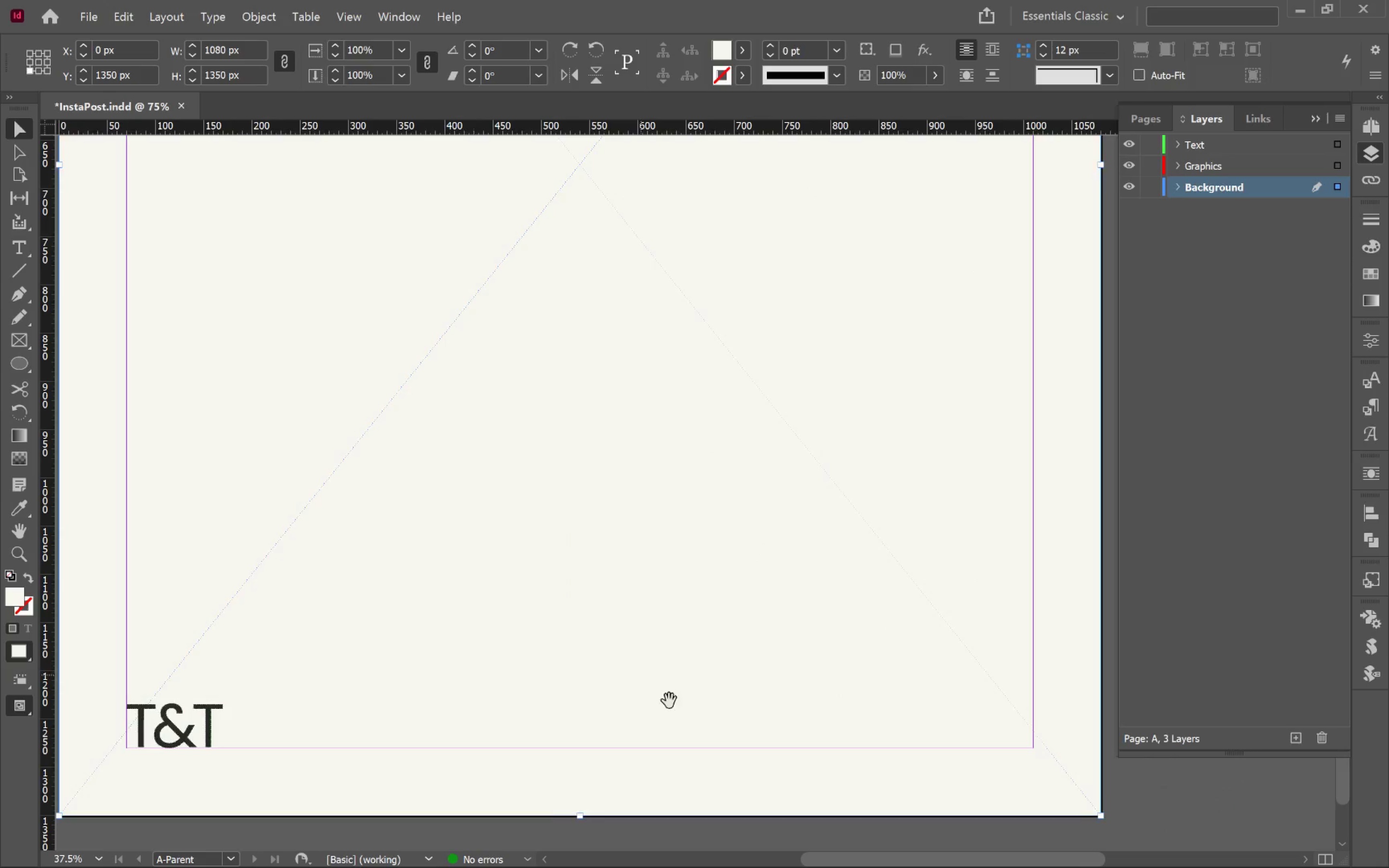 
scroll: coordinate [692, 623], scroll_direction: up, amount: 4.0
 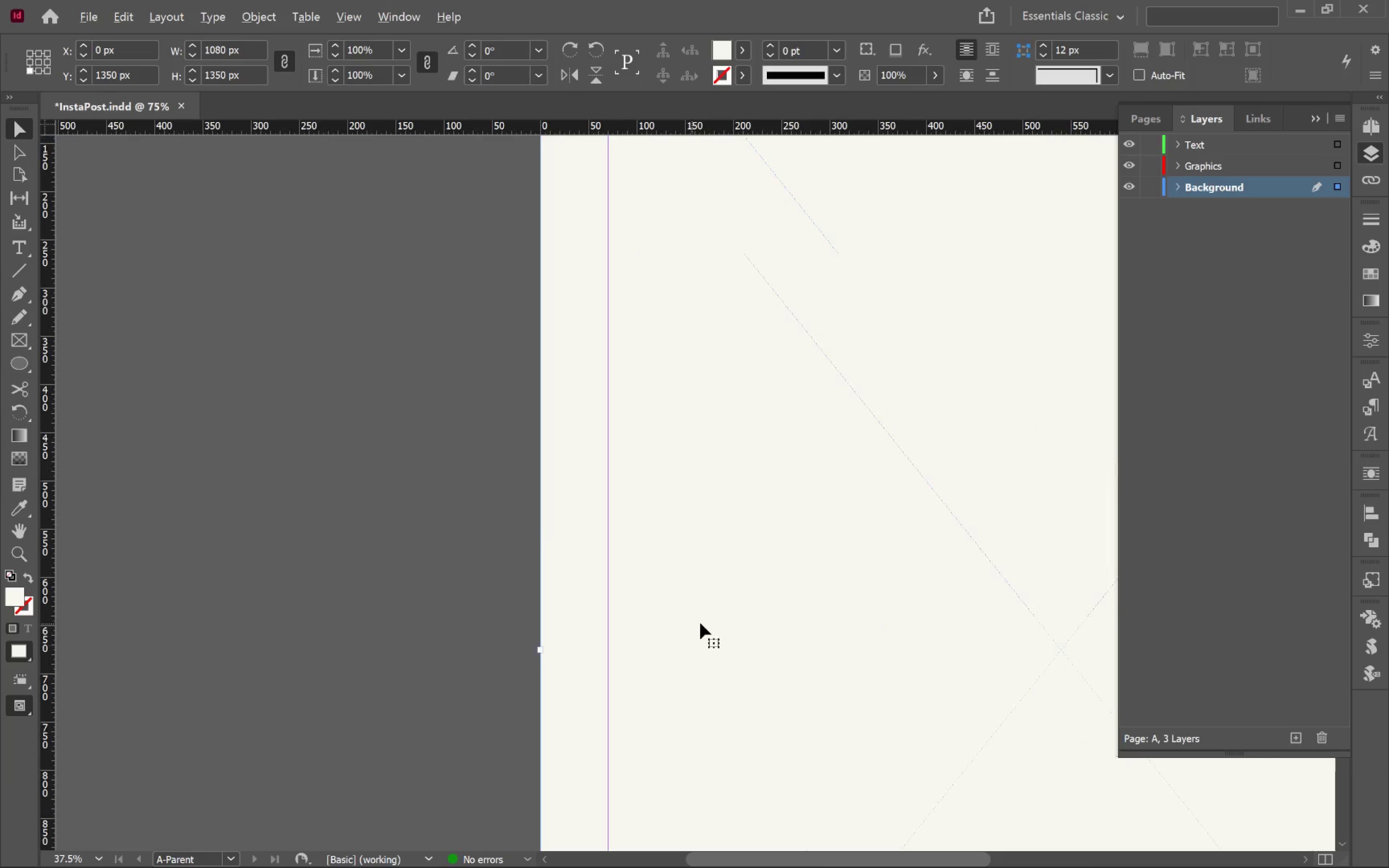 
left_click_drag(start_coordinate=[676, 693], to_coordinate=[764, 494])
 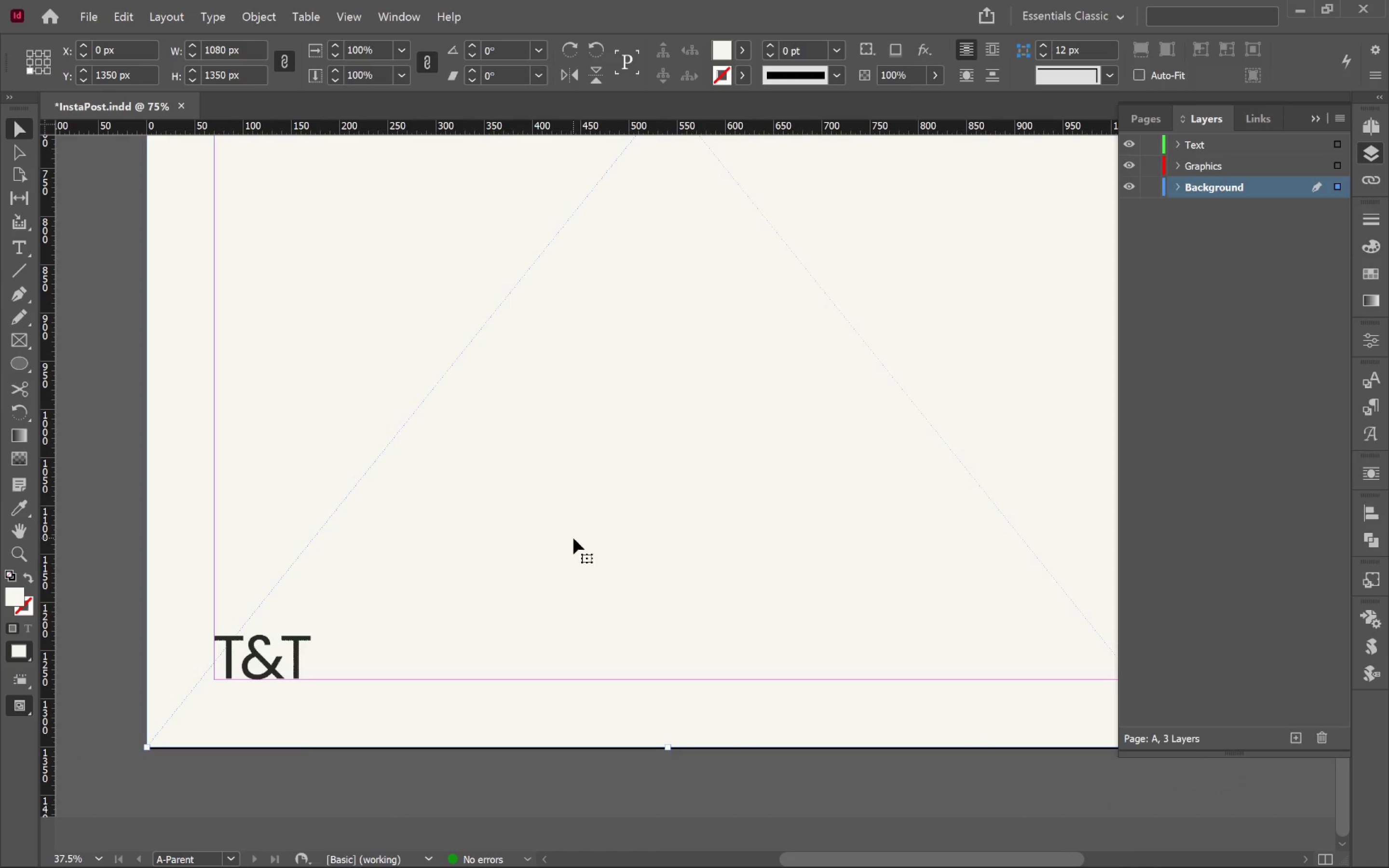 
key(Space)
 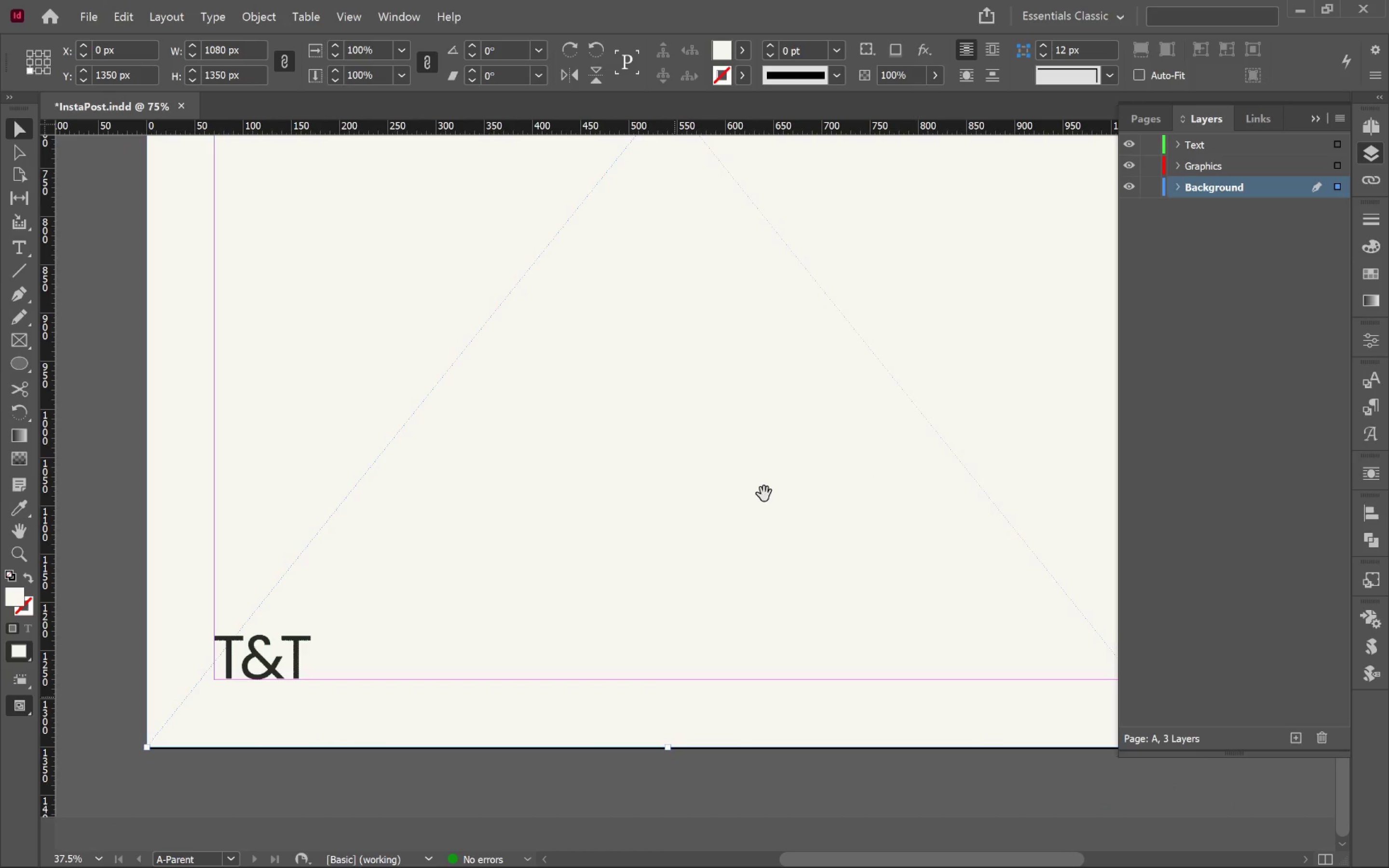 
key(Space)
 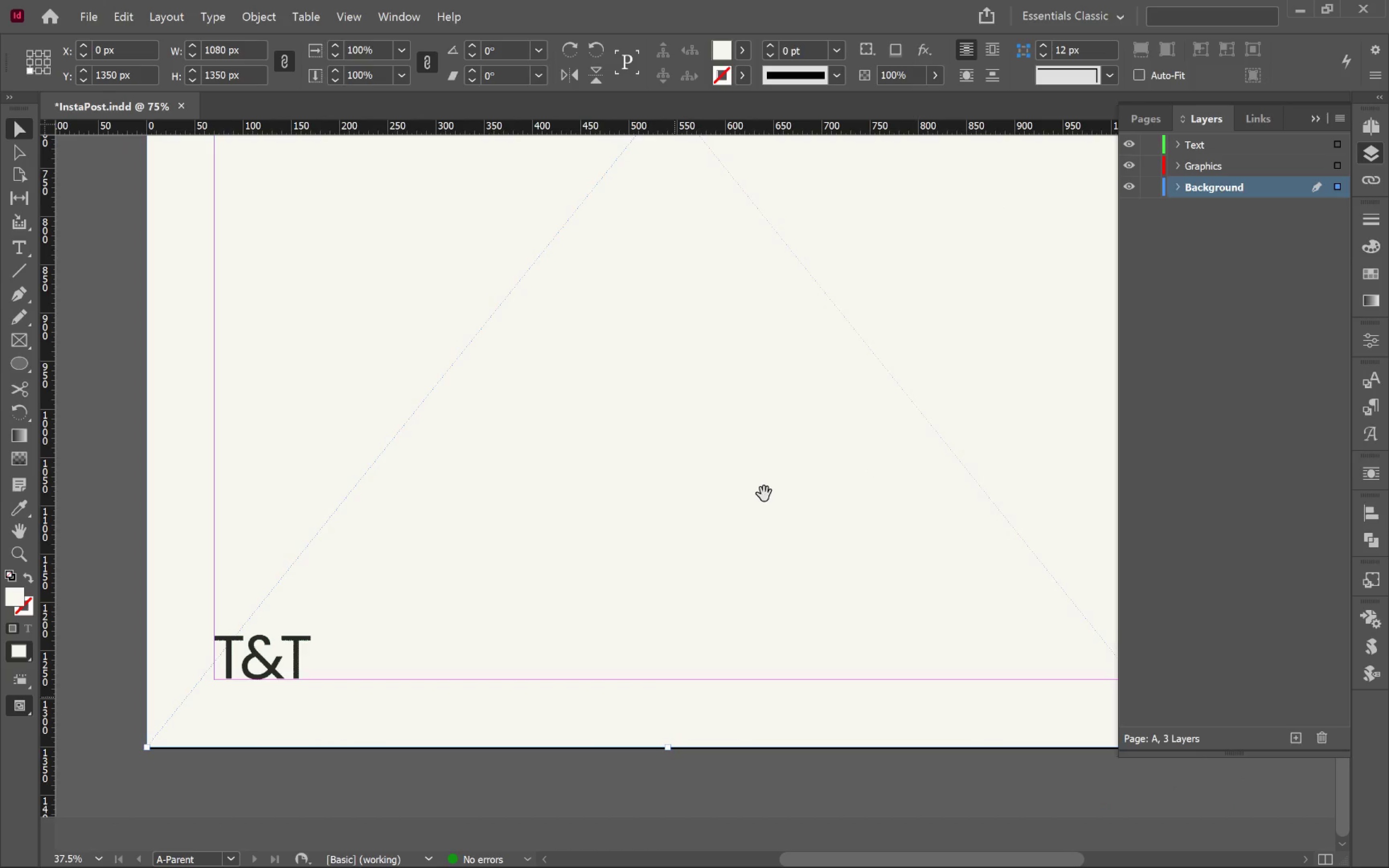 
key(Space)
 